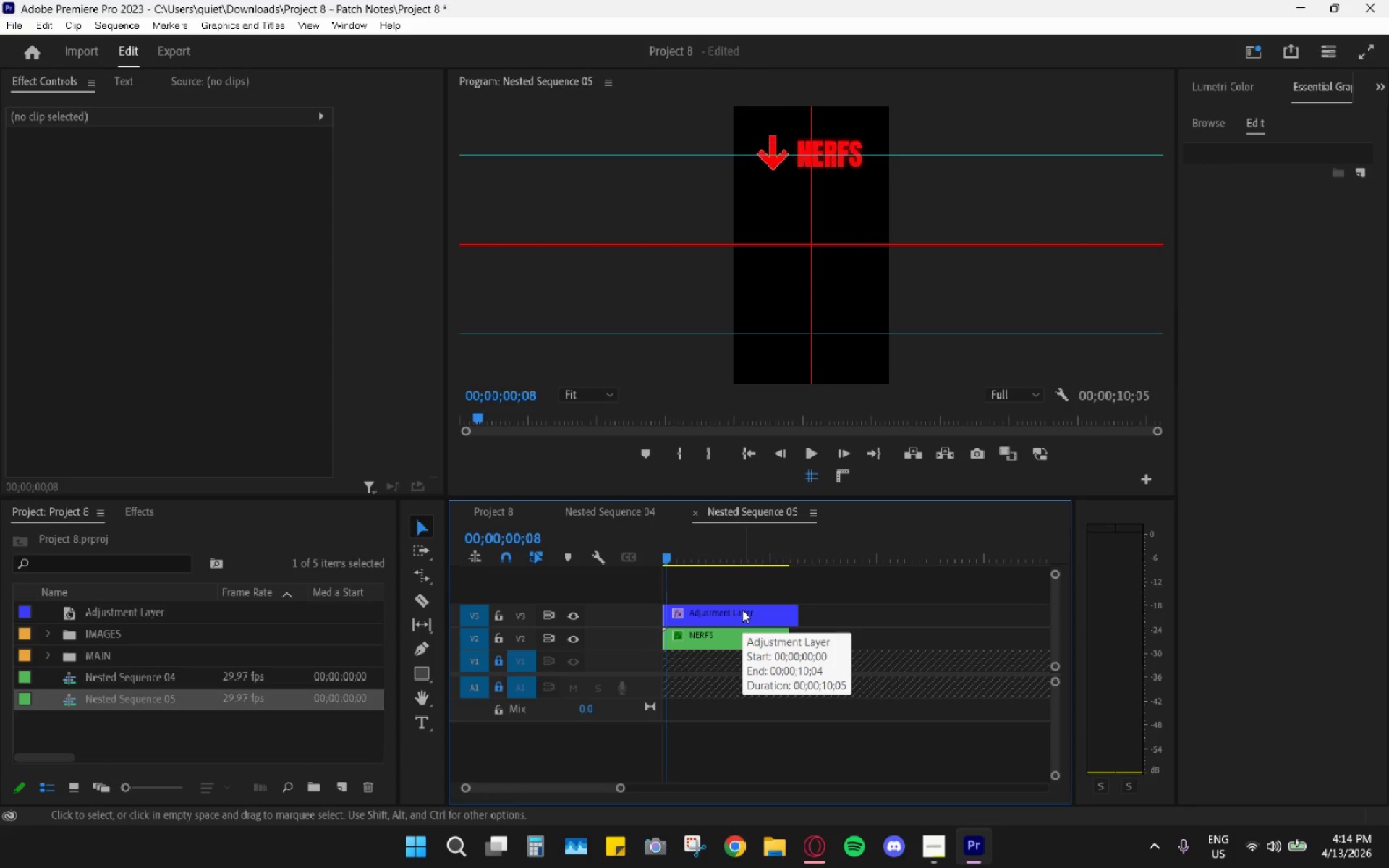 
key(ArrowRight)
 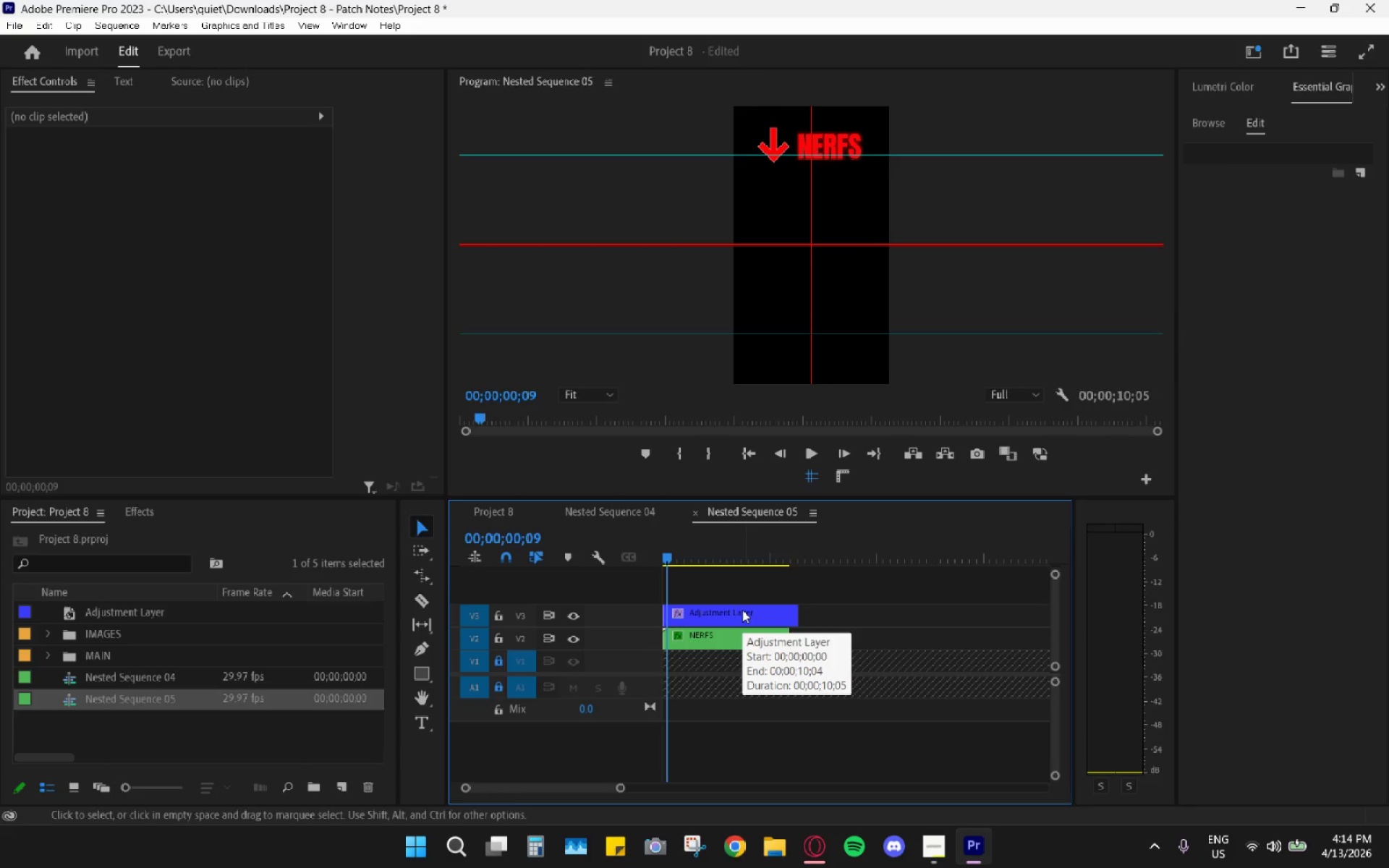 
key(ArrowRight)
 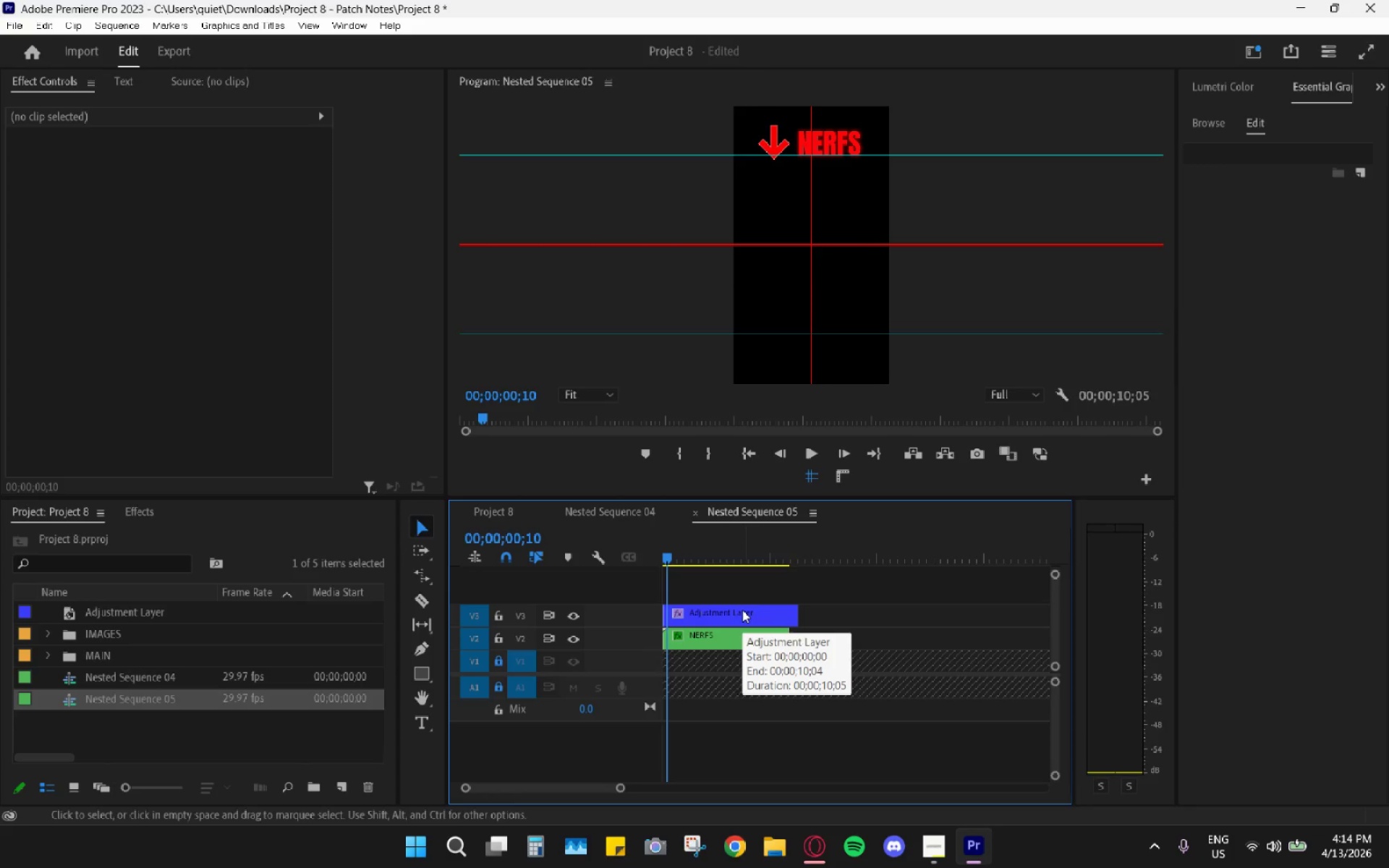 
key(ArrowRight)
 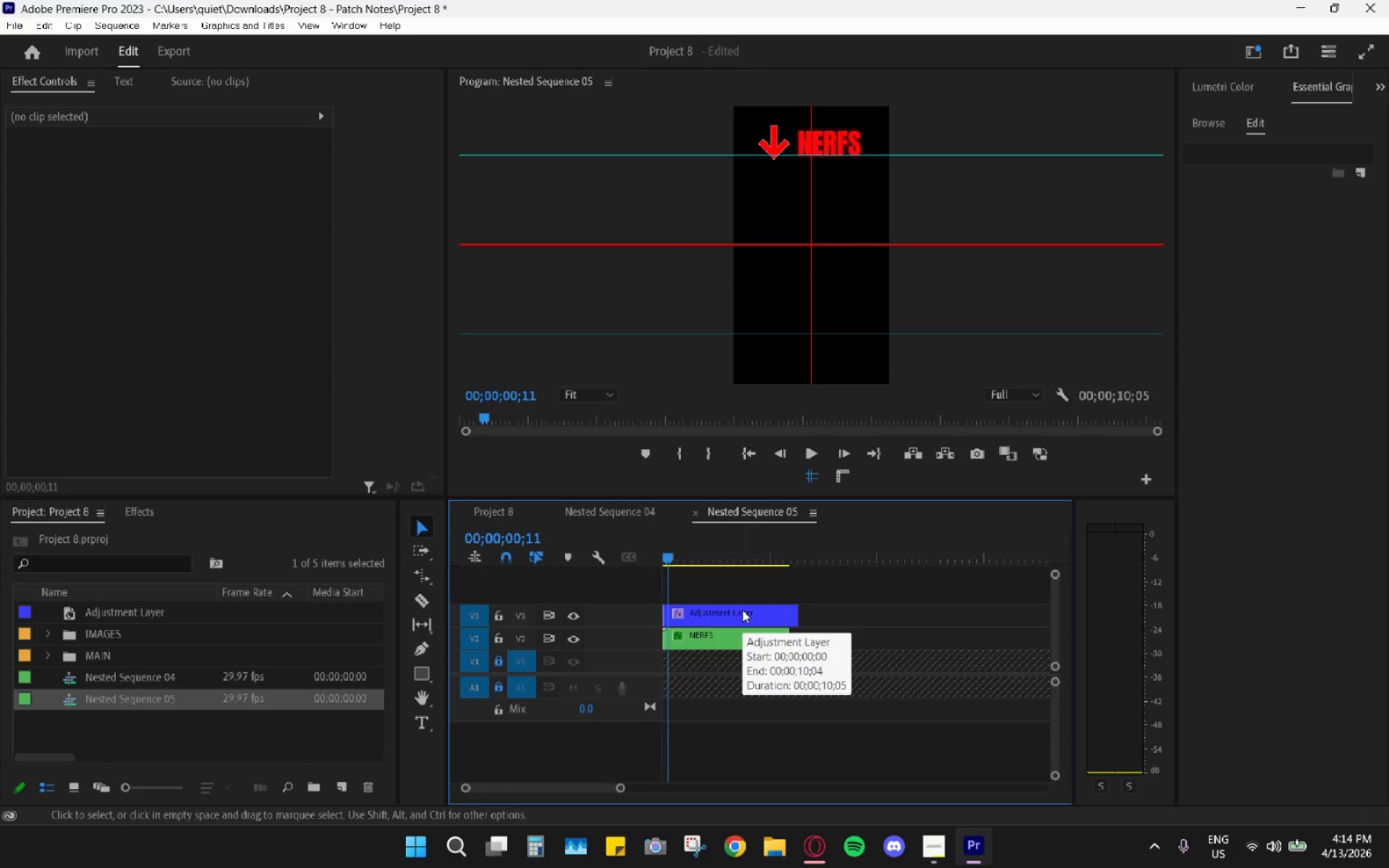 
key(ArrowRight)
 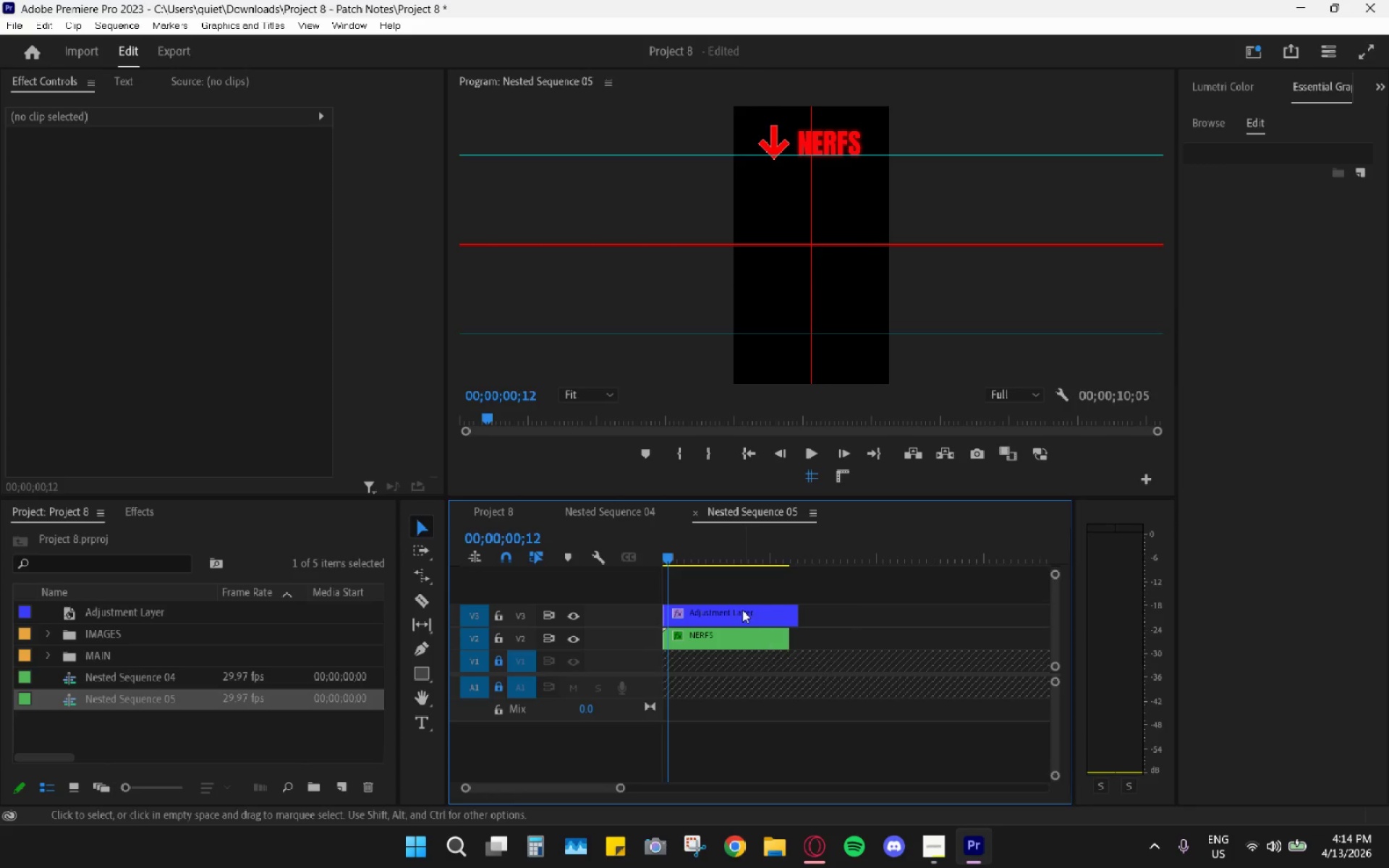 
key(ArrowRight)
 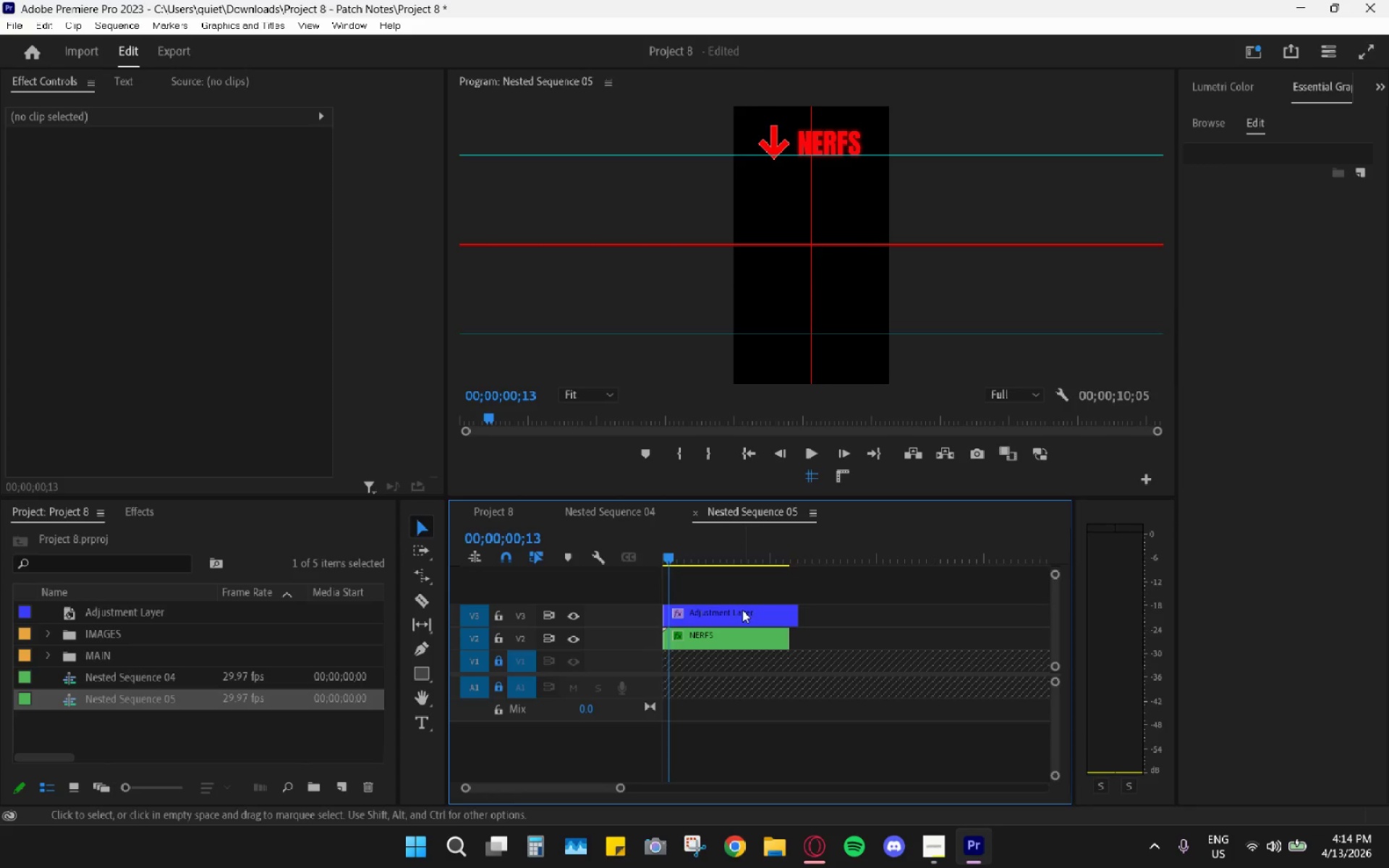 
key(ArrowRight)
 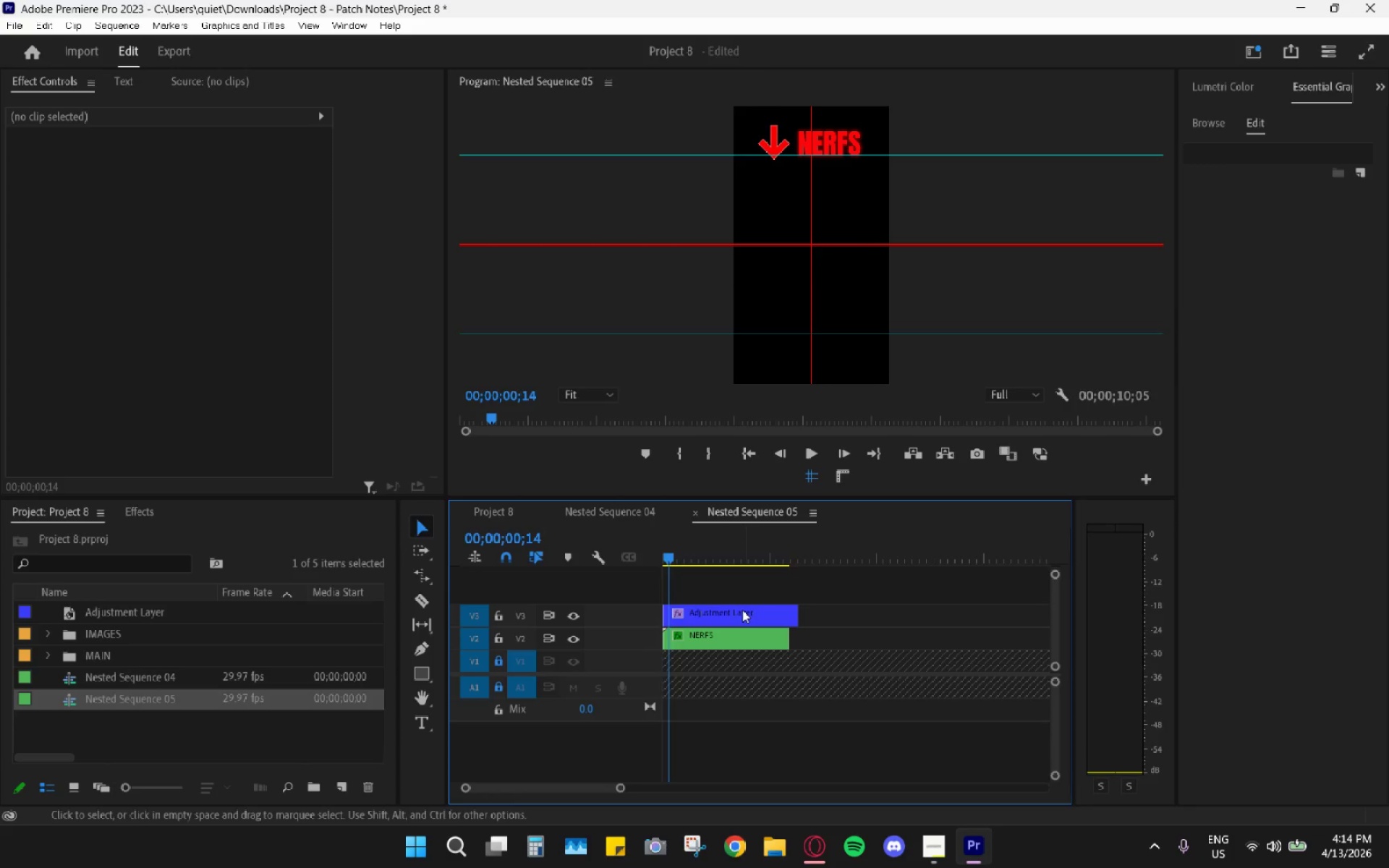 
key(ArrowRight)
 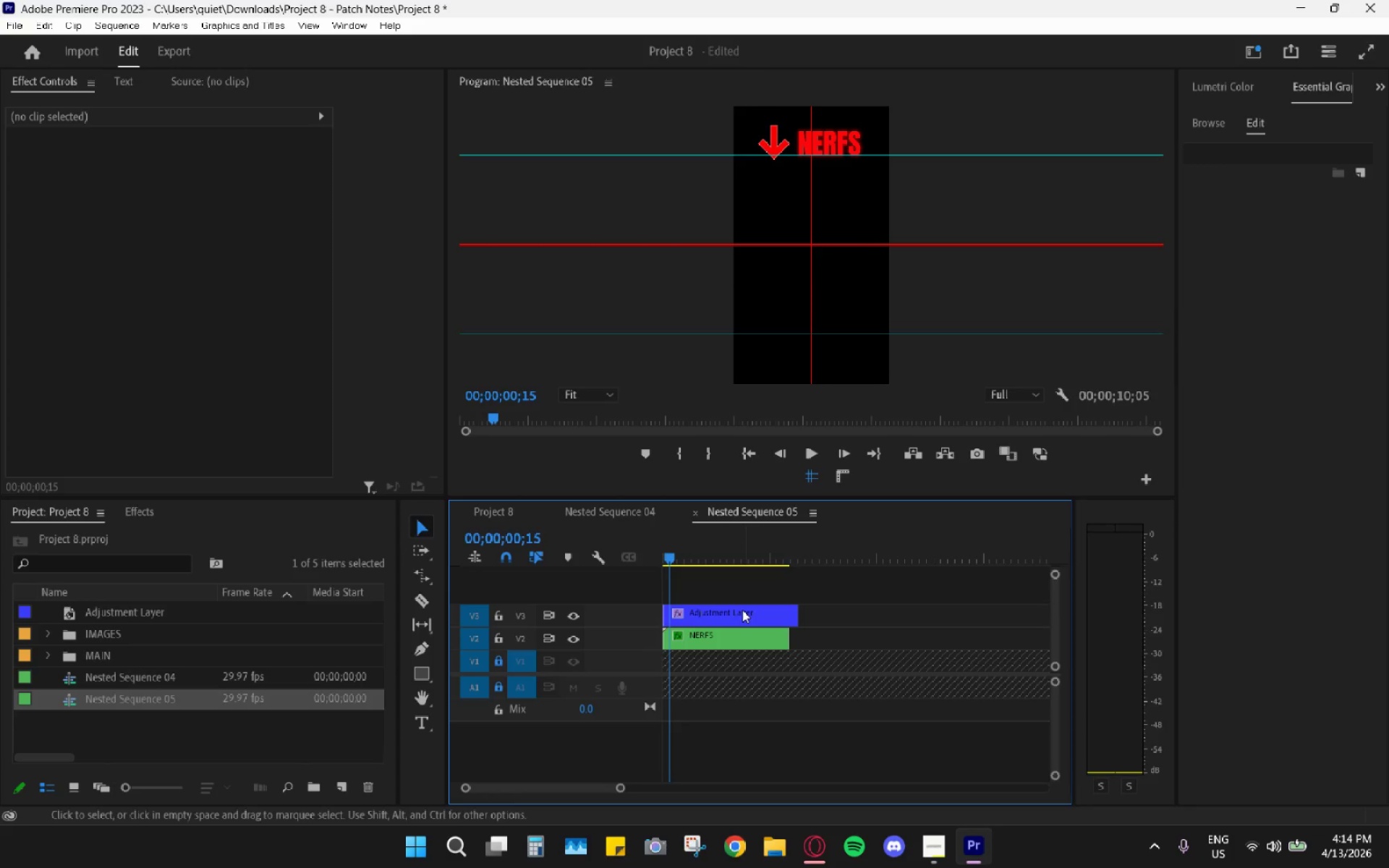 
key(ArrowRight)
 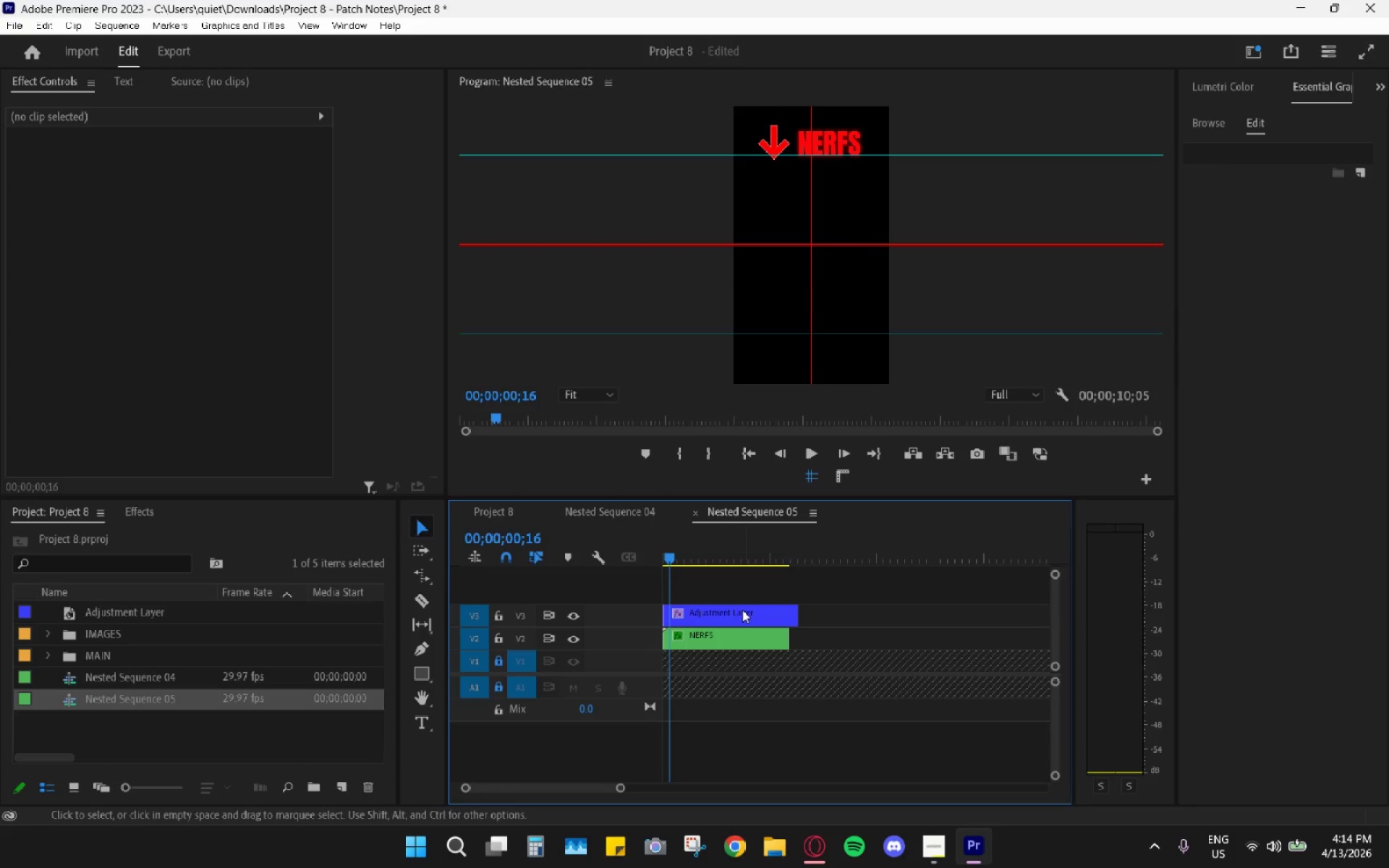 
key(ArrowRight)
 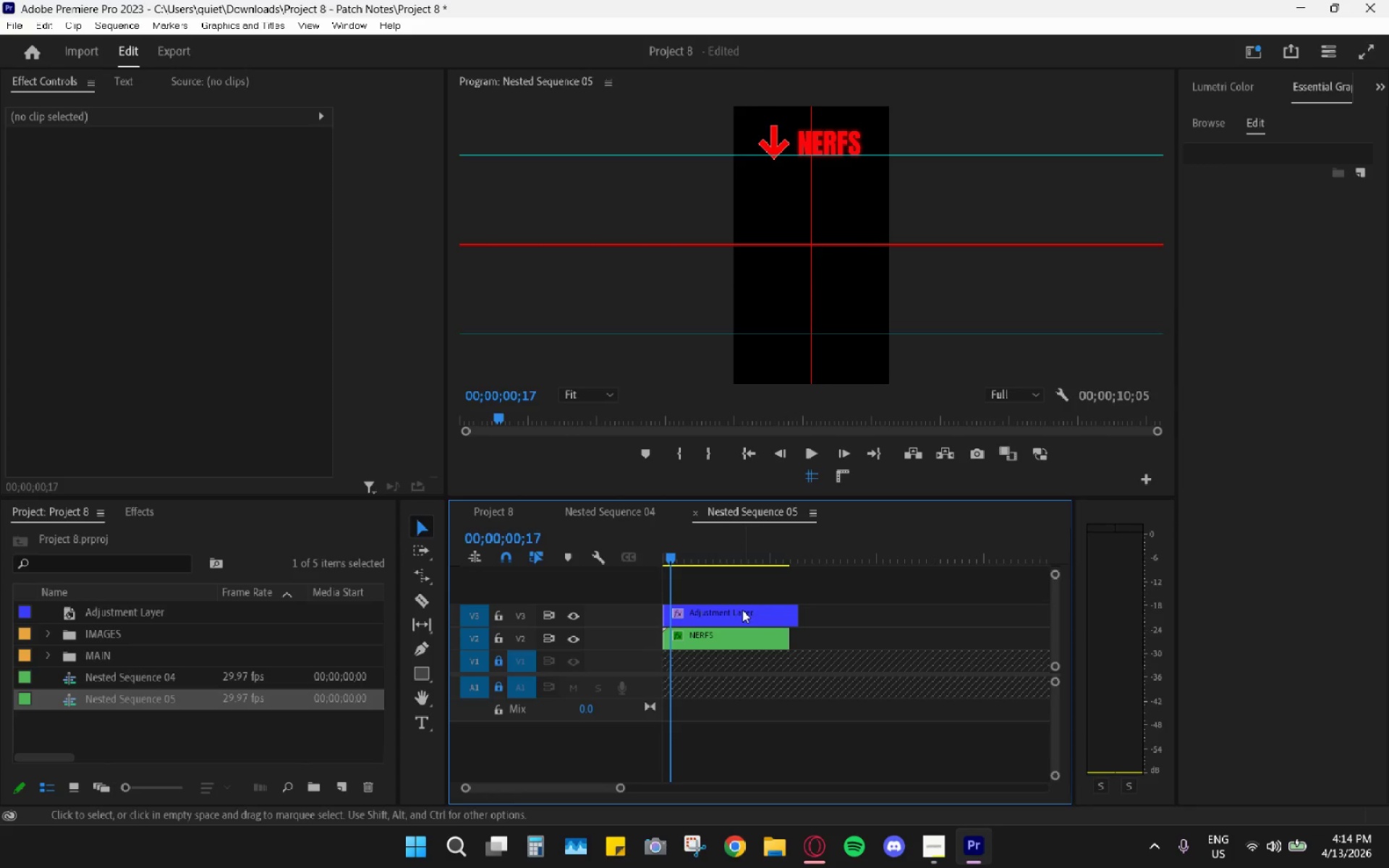 
key(ArrowRight)
 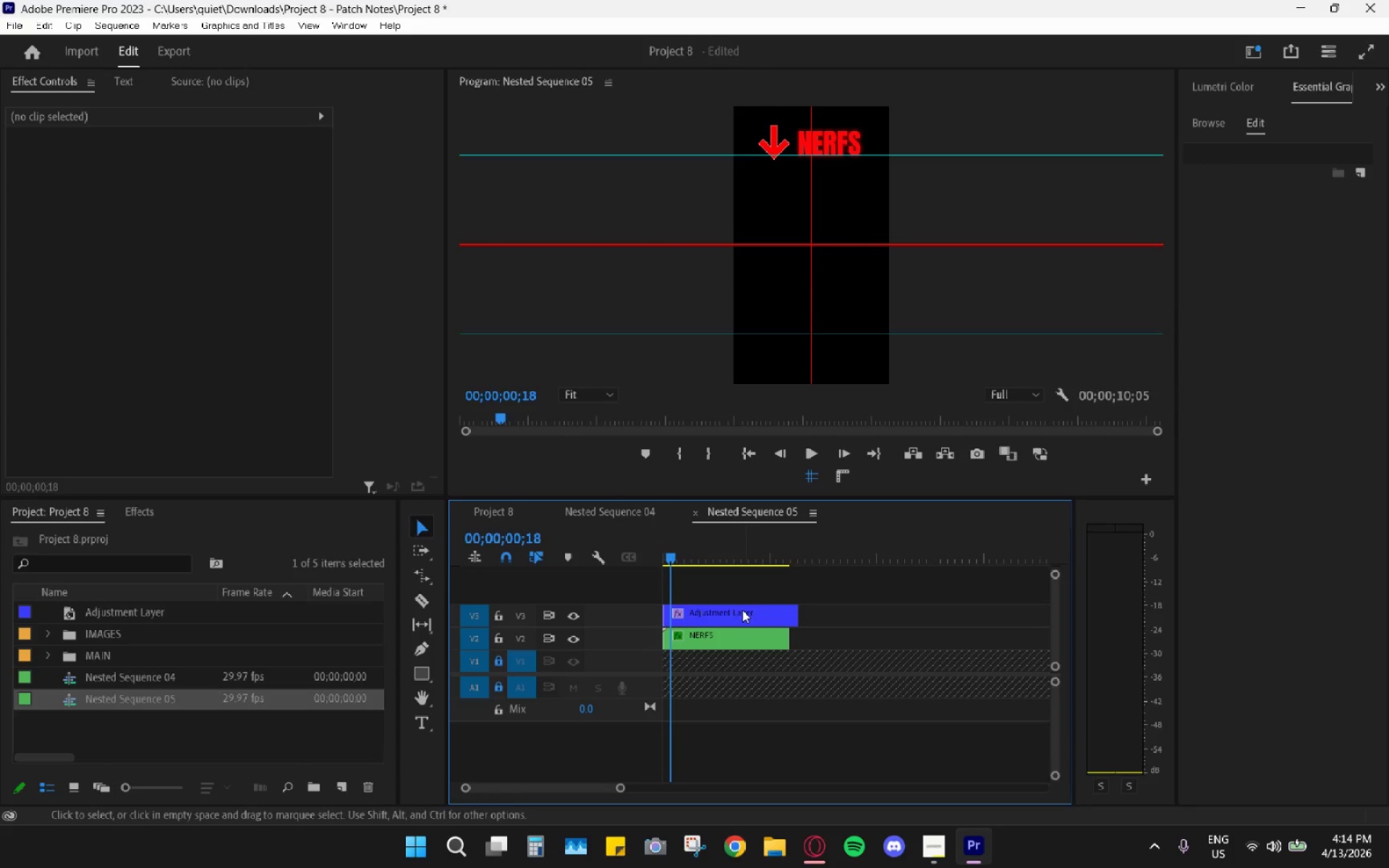 
key(ArrowRight)
 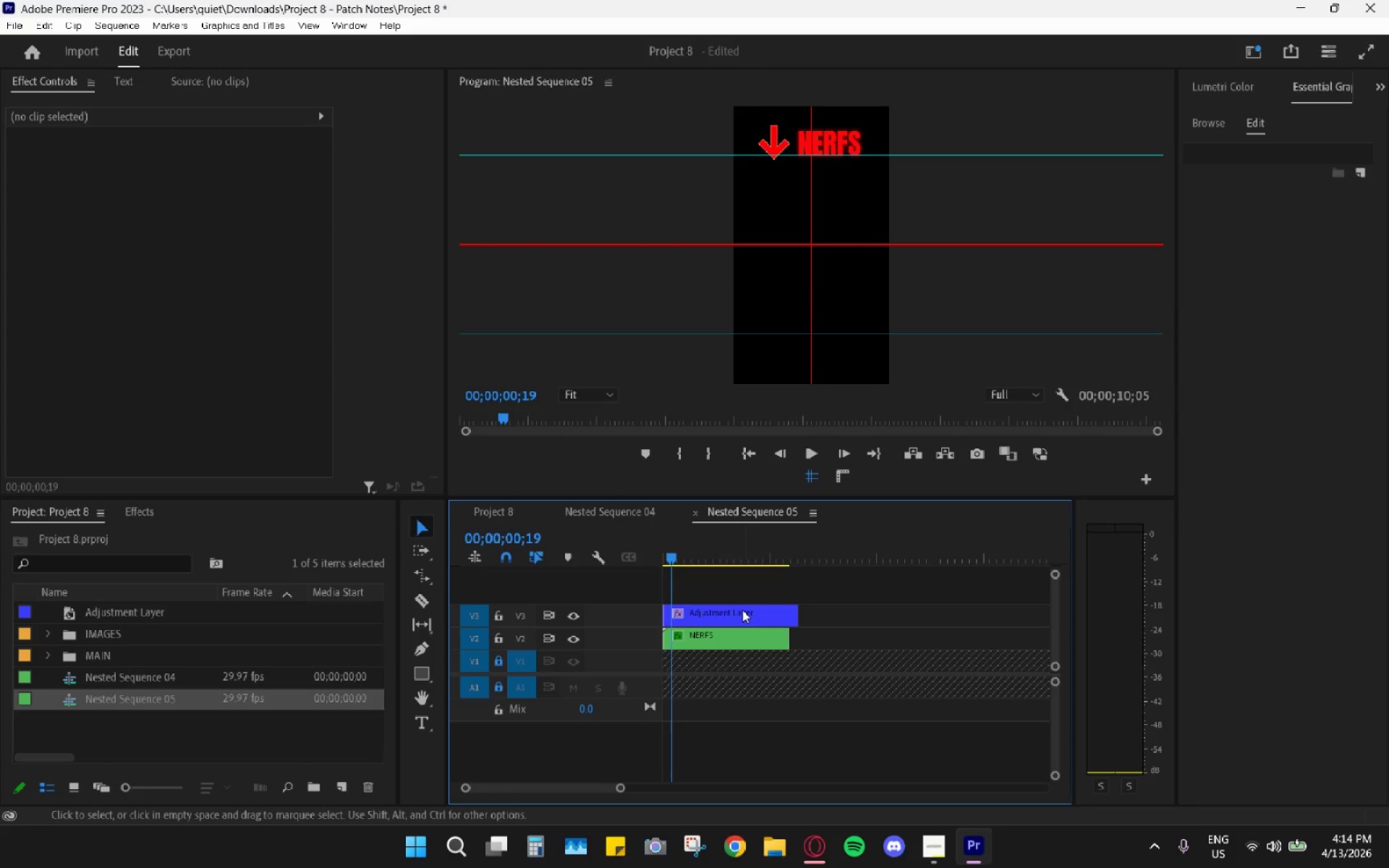 
key(ArrowRight)
 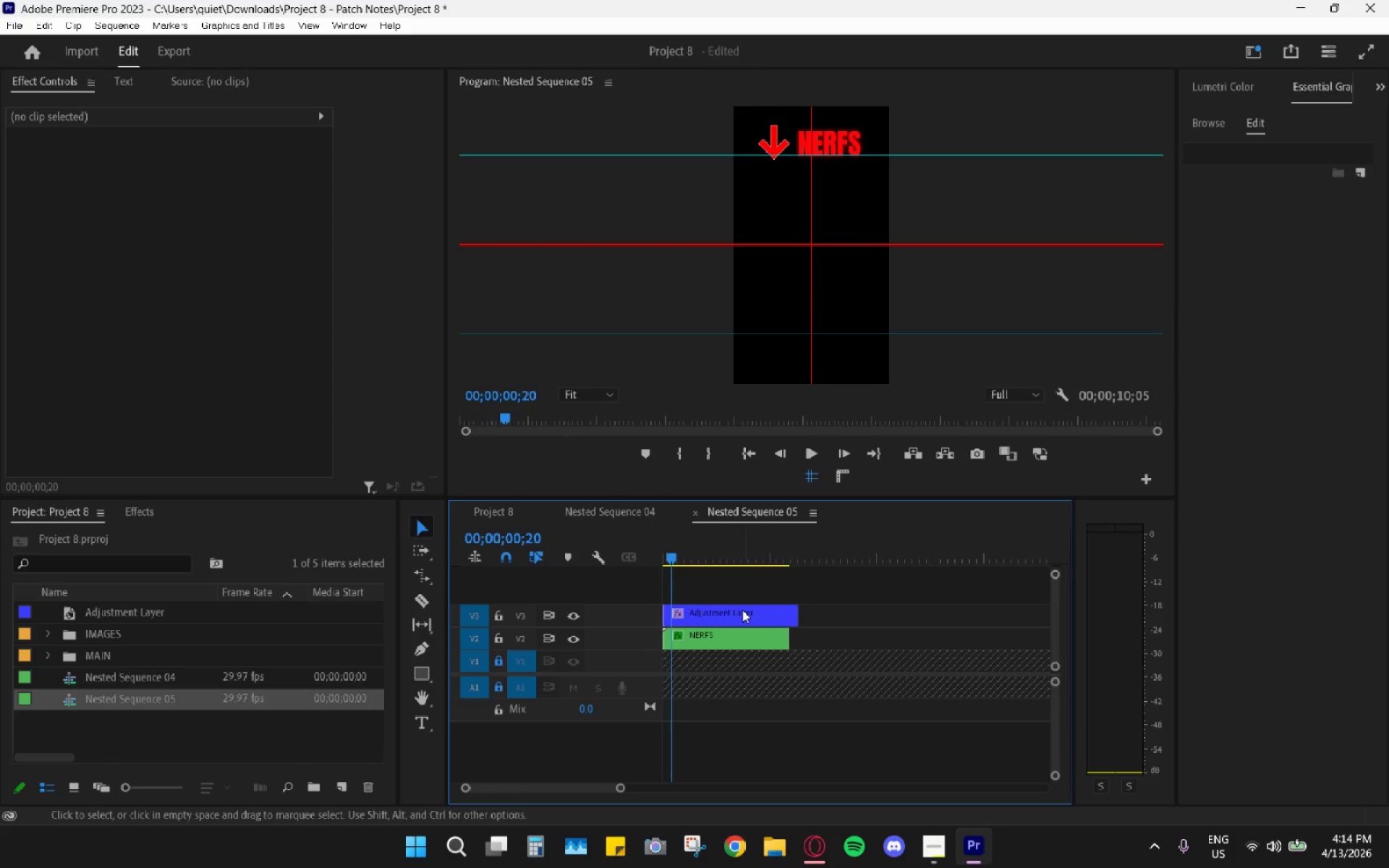 
hold_key(key=AltLeft, duration=0.69)
scroll: coordinate [730, 603], scroll_direction: up, amount: 27.0
 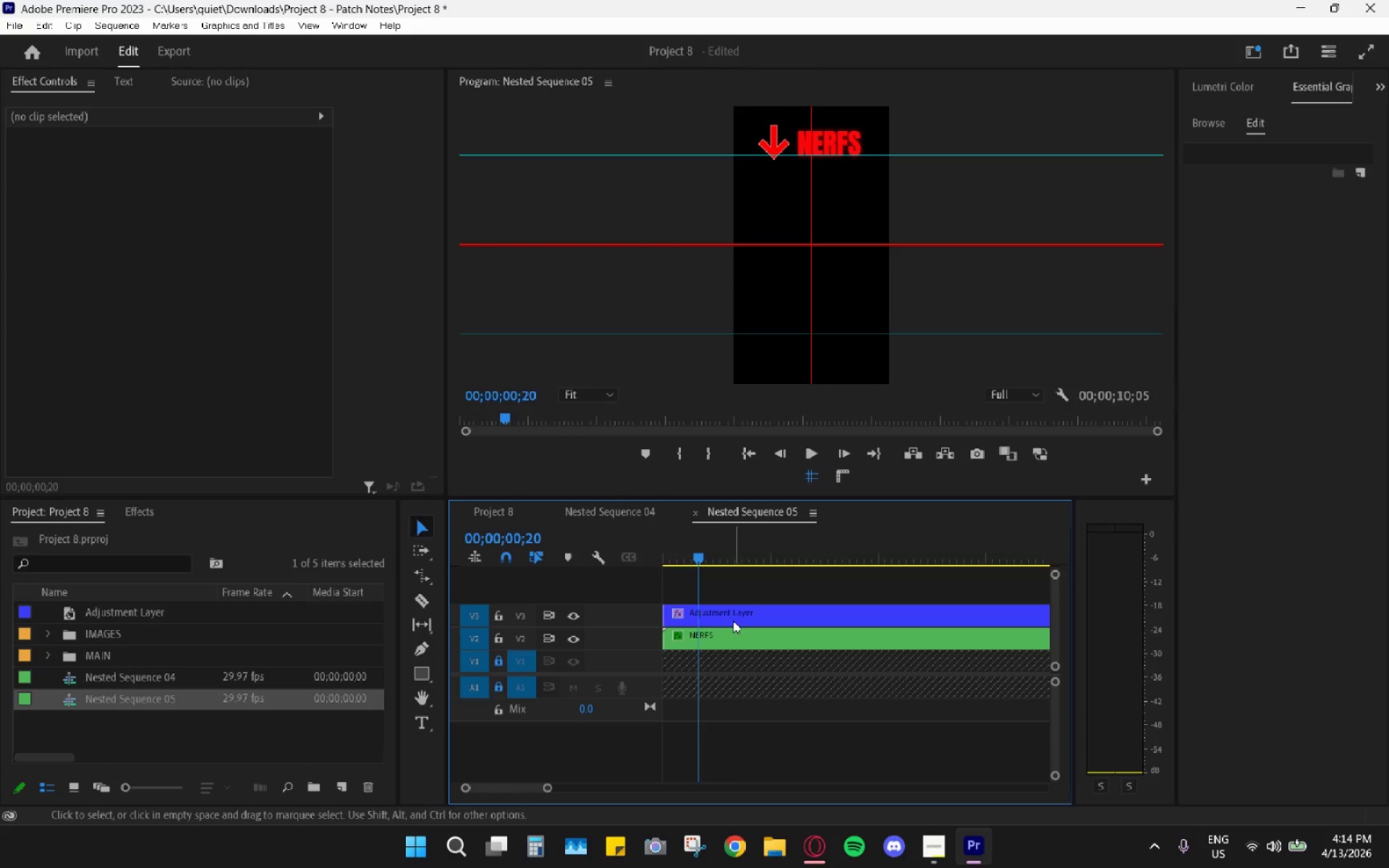 
left_click_drag(start_coordinate=[723, 613], to_coordinate=[763, 614])
 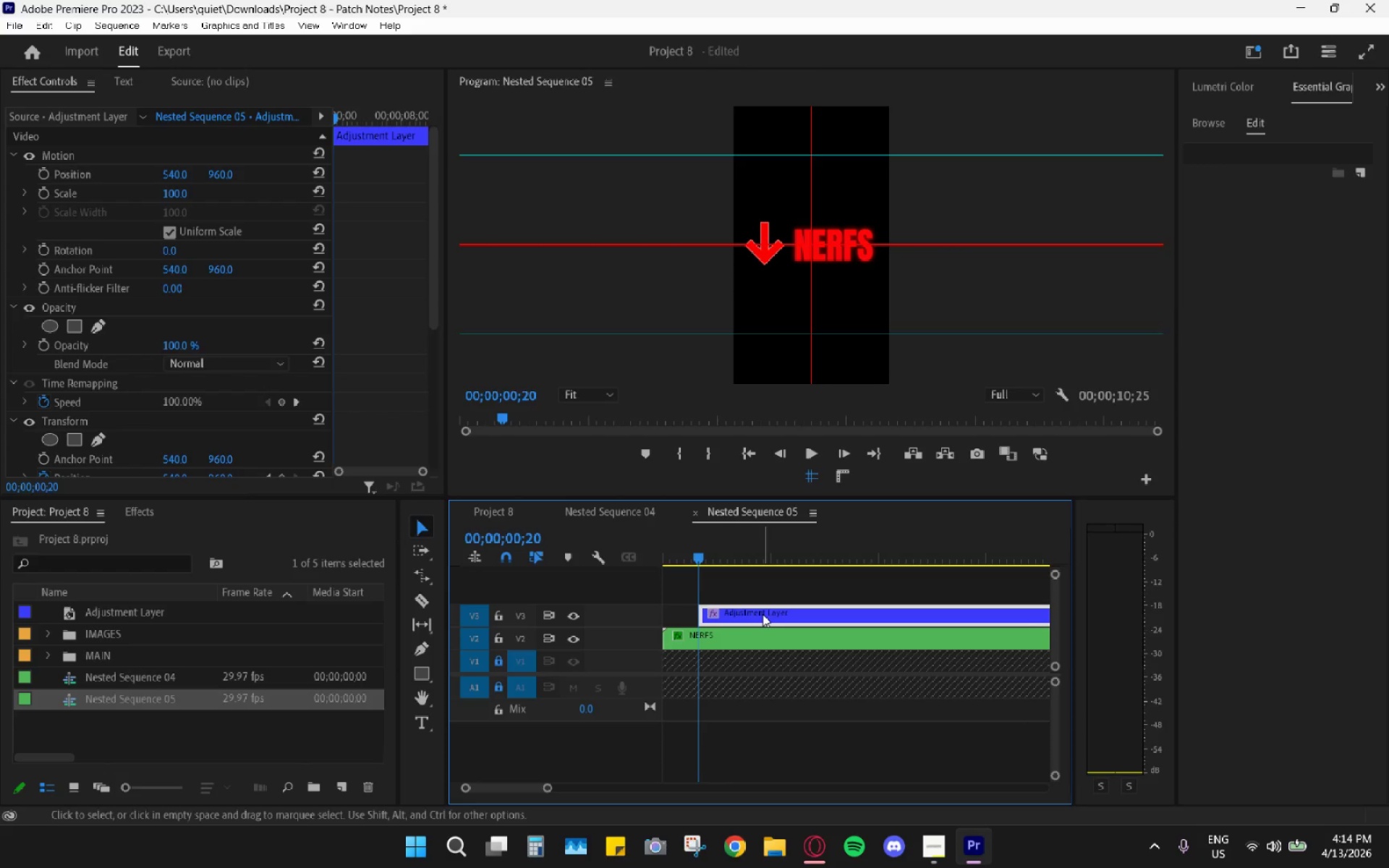 
hold_key(key=AltLeft, duration=0.56)
 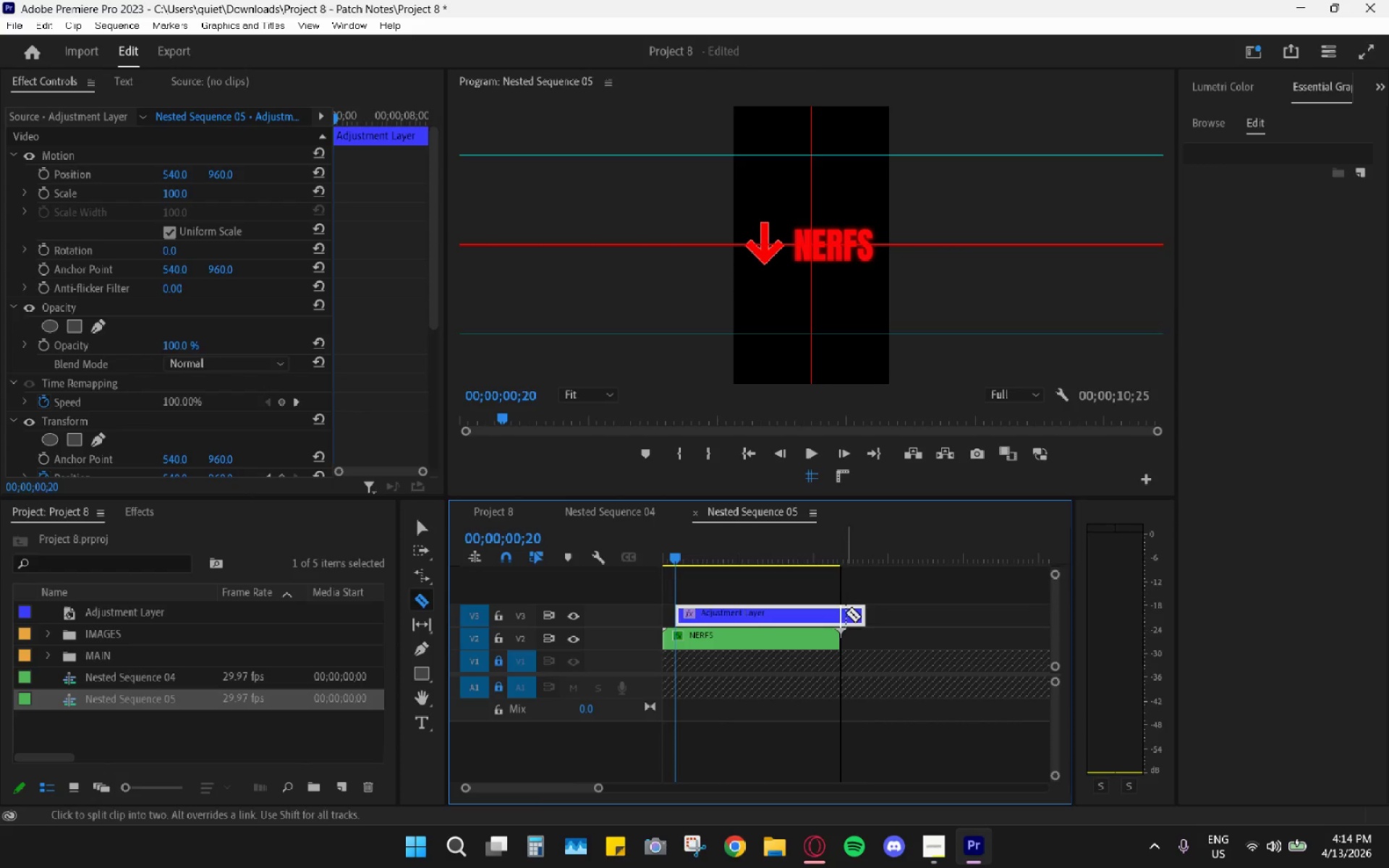 
key(C)
 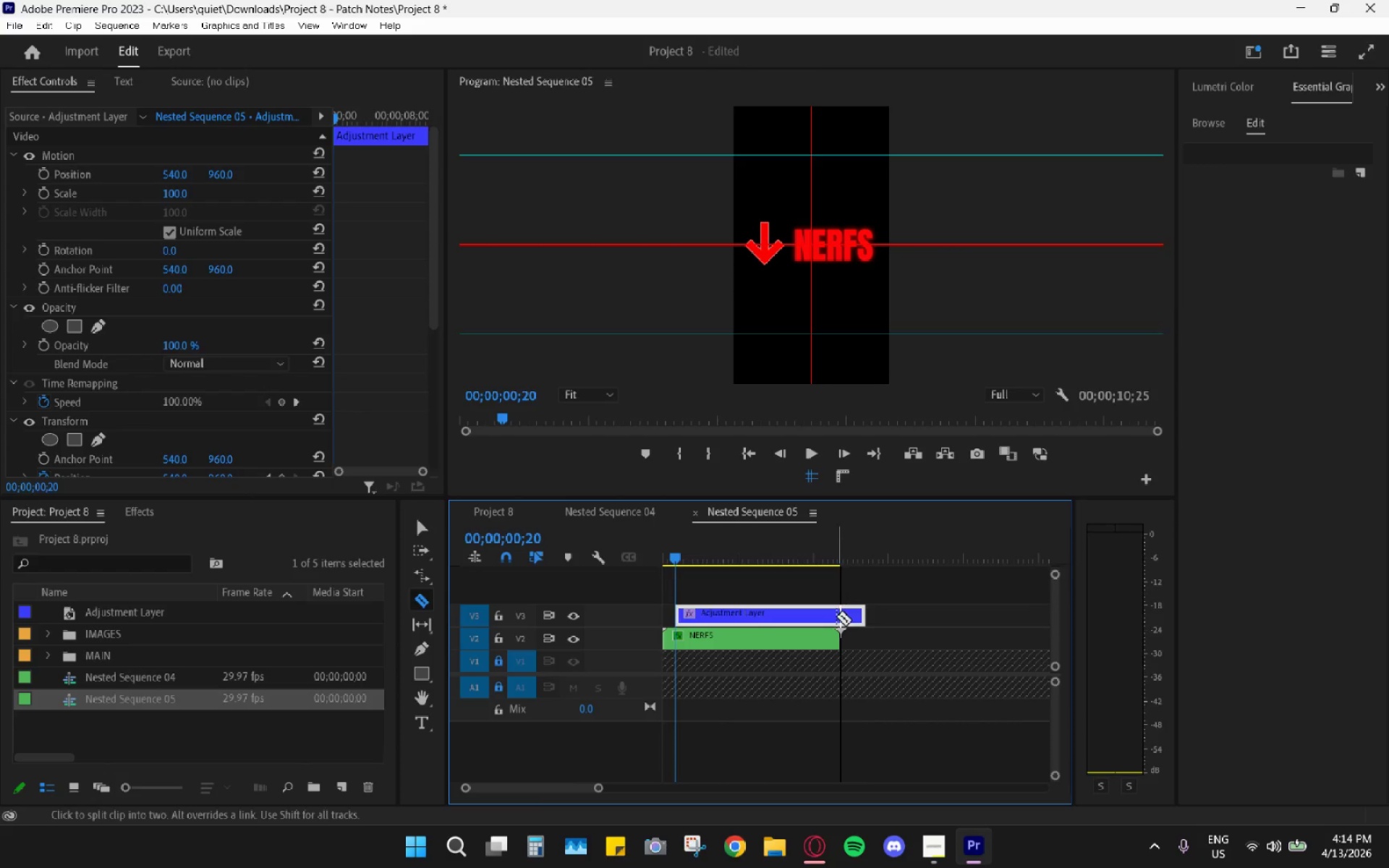 
scroll: coordinate [763, 614], scroll_direction: down, amount: 10.0
 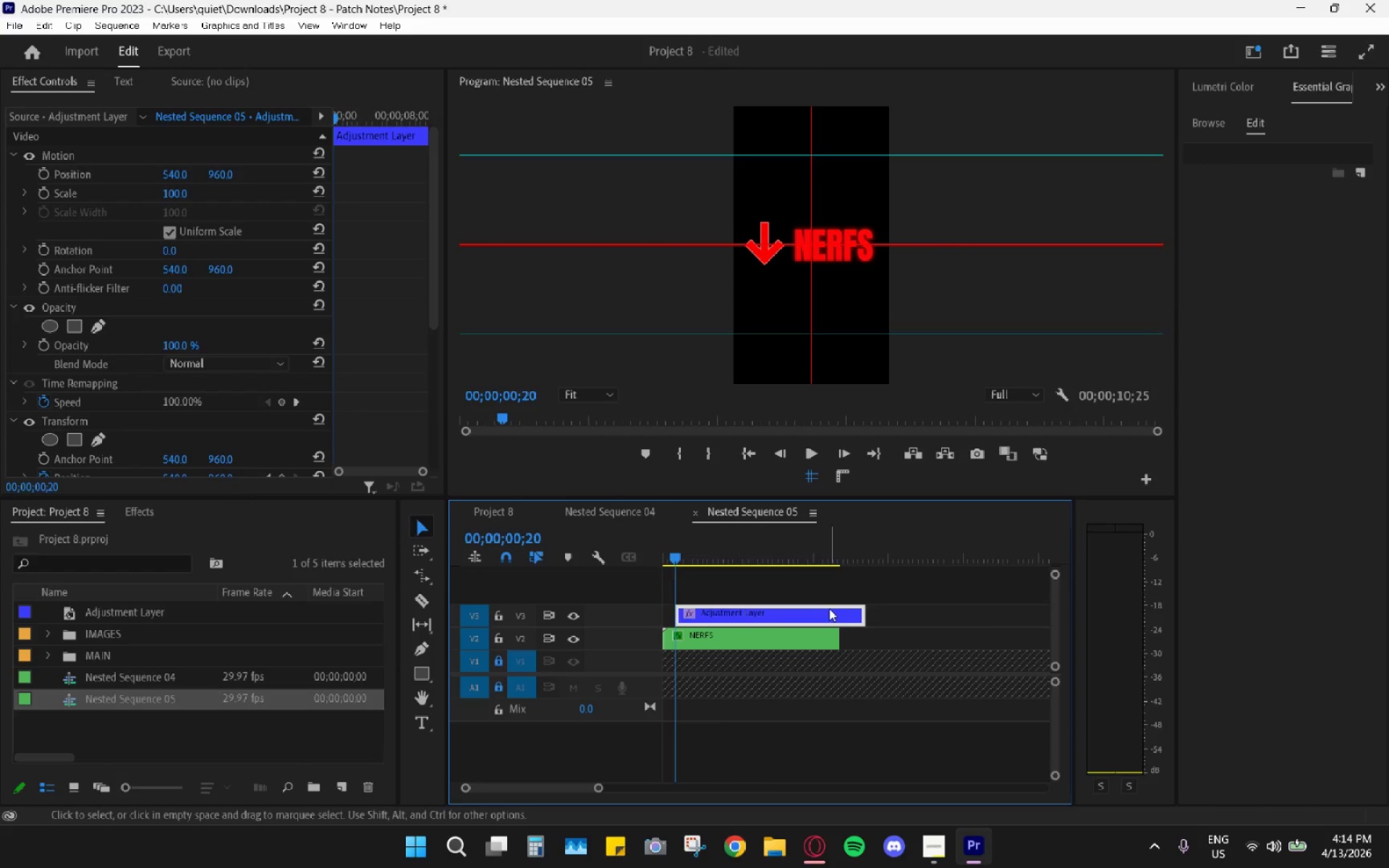 
left_click([836, 616])
 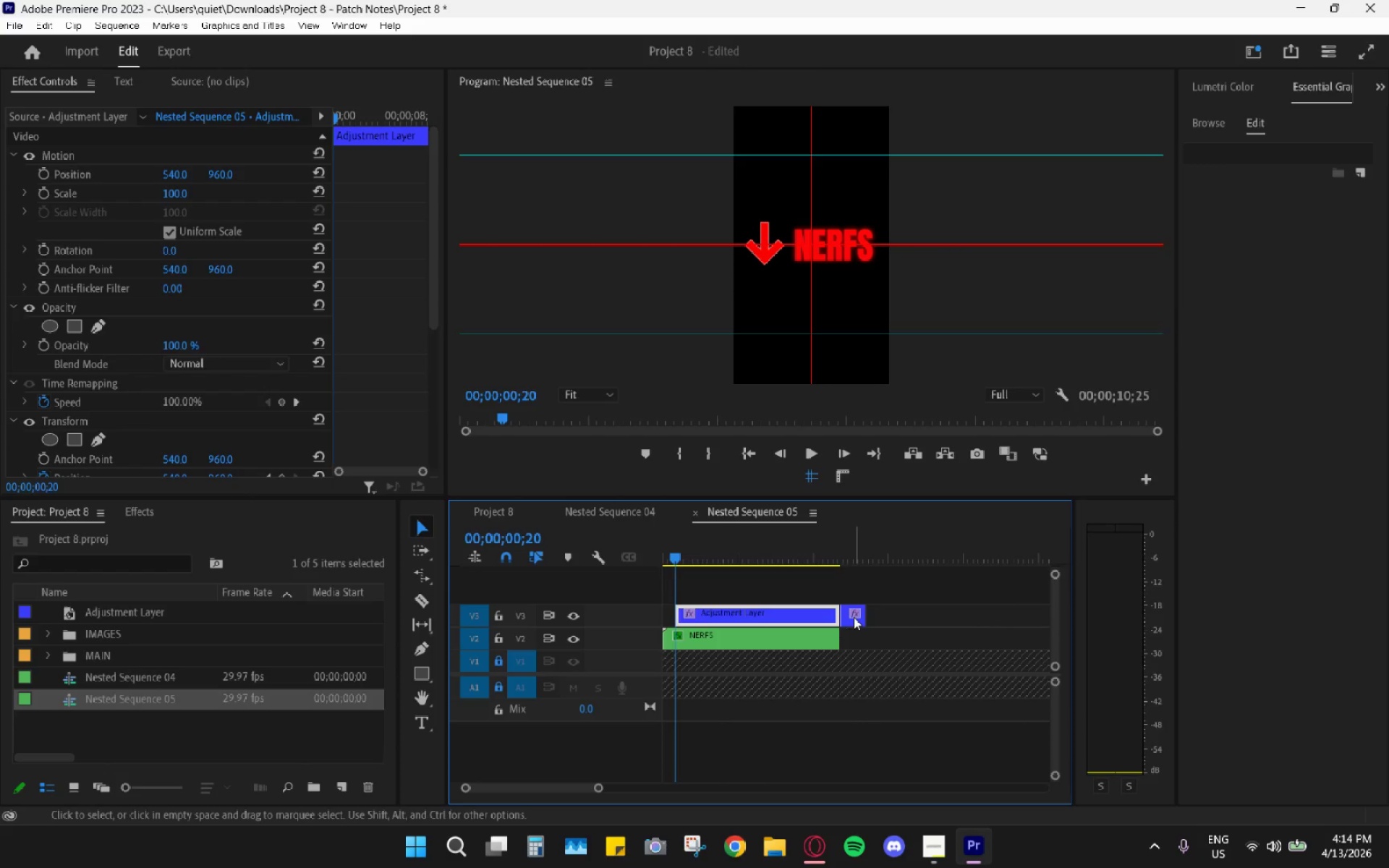 
key(V)
 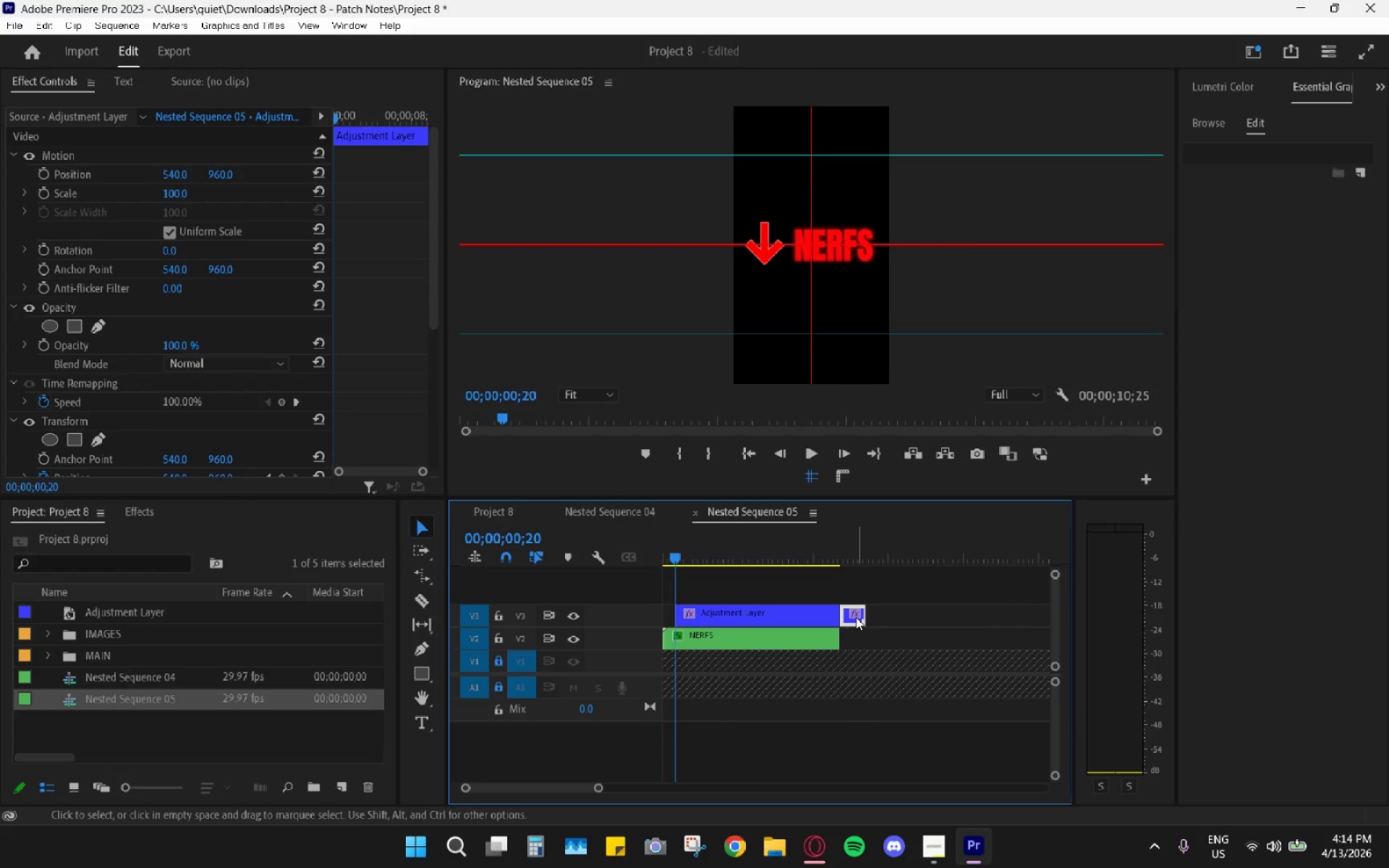 
double_click([856, 617])
 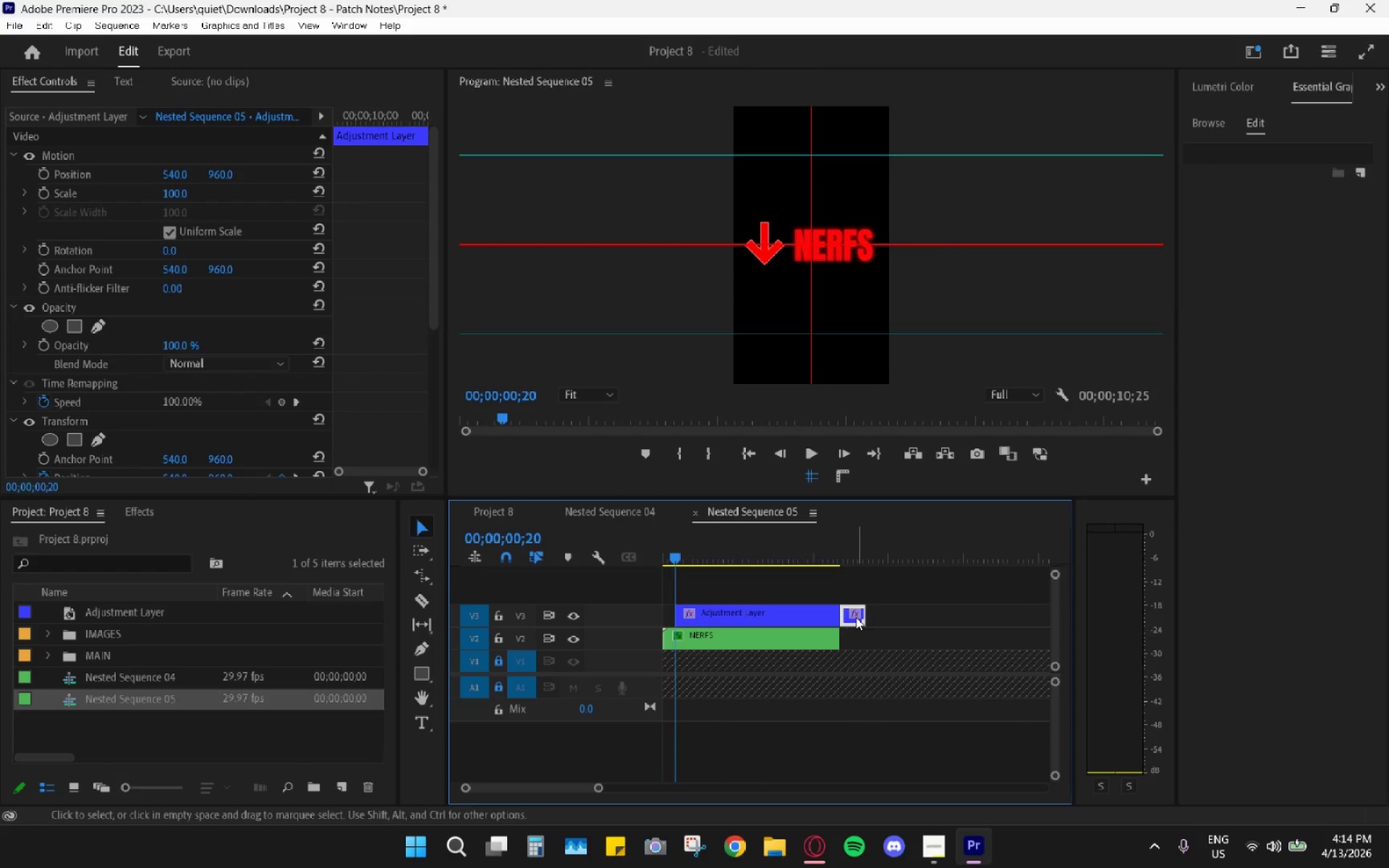 
key(H)
 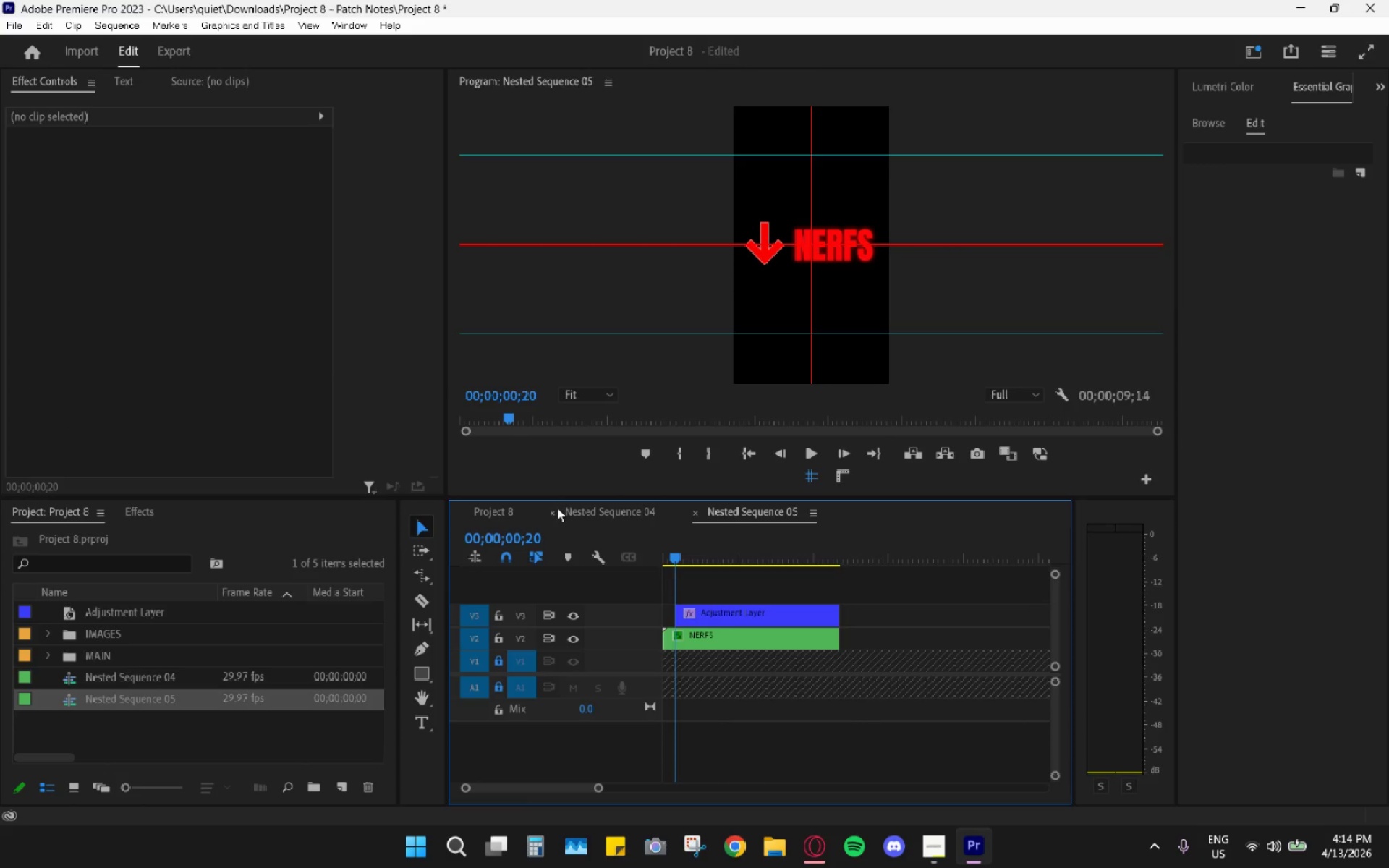 
double_click([555, 509])
 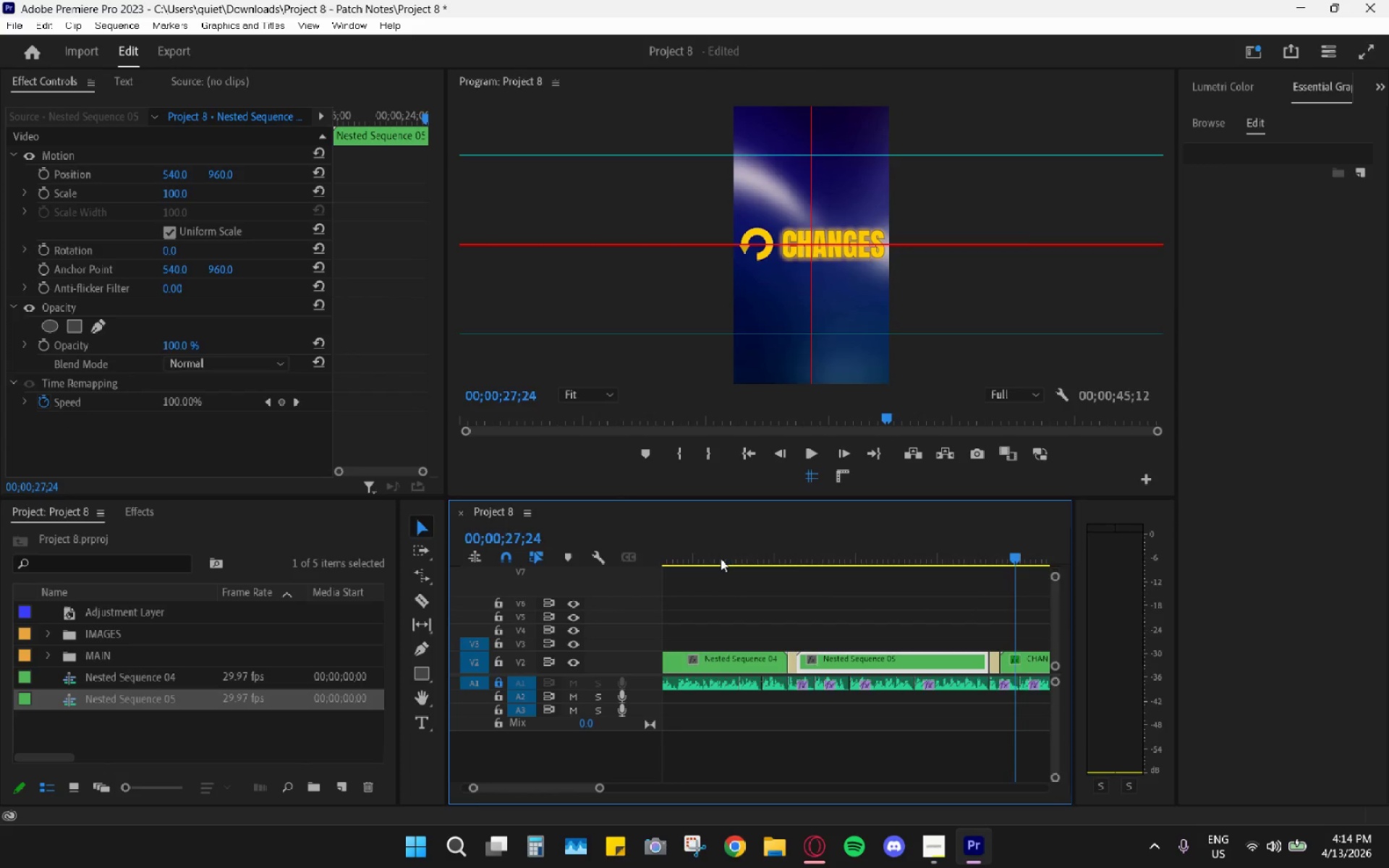 
hold_key(key=AltLeft, duration=0.39)
scroll: coordinate [885, 616], scroll_direction: down, amount: 5.0
 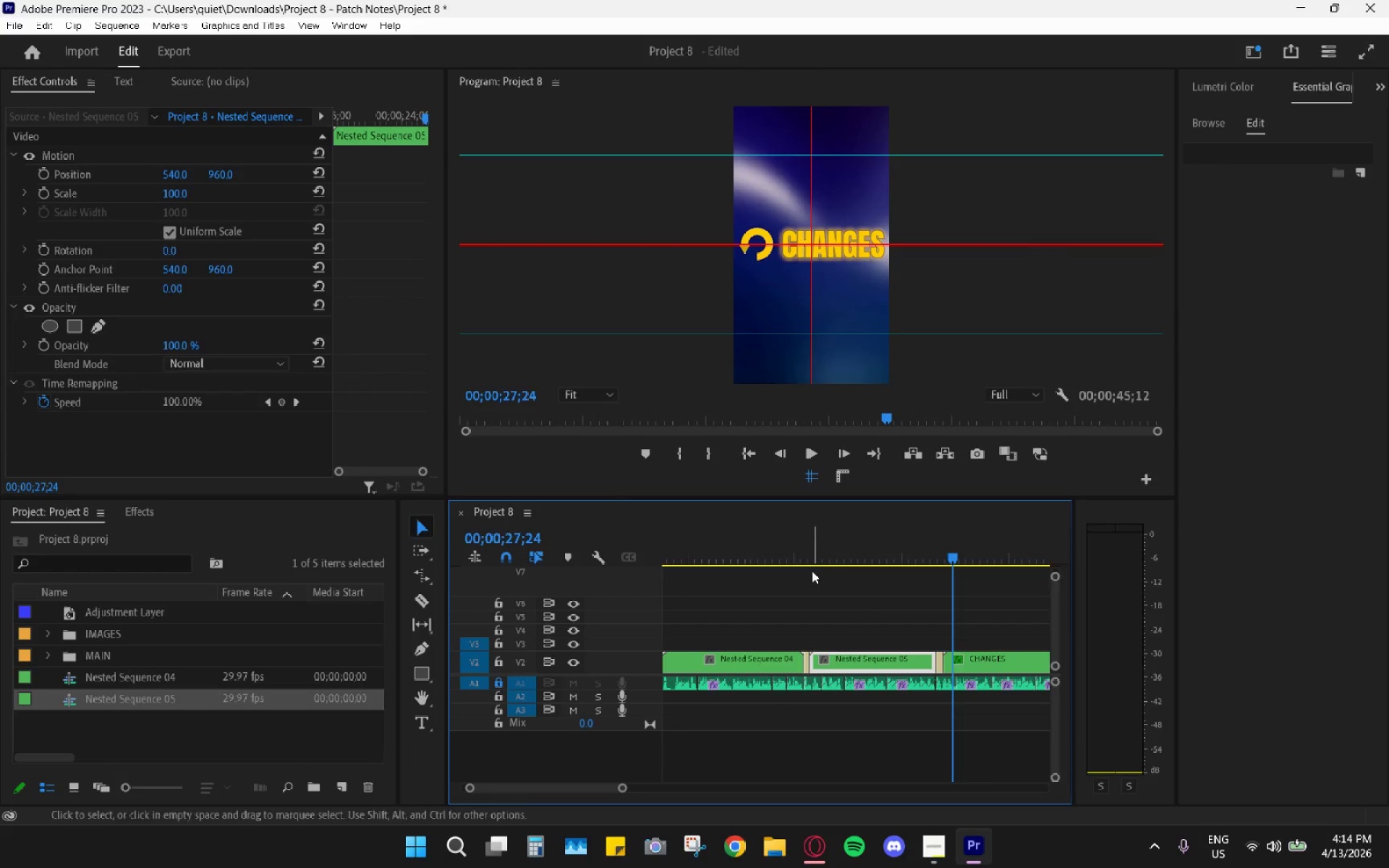 
left_click([804, 547])
 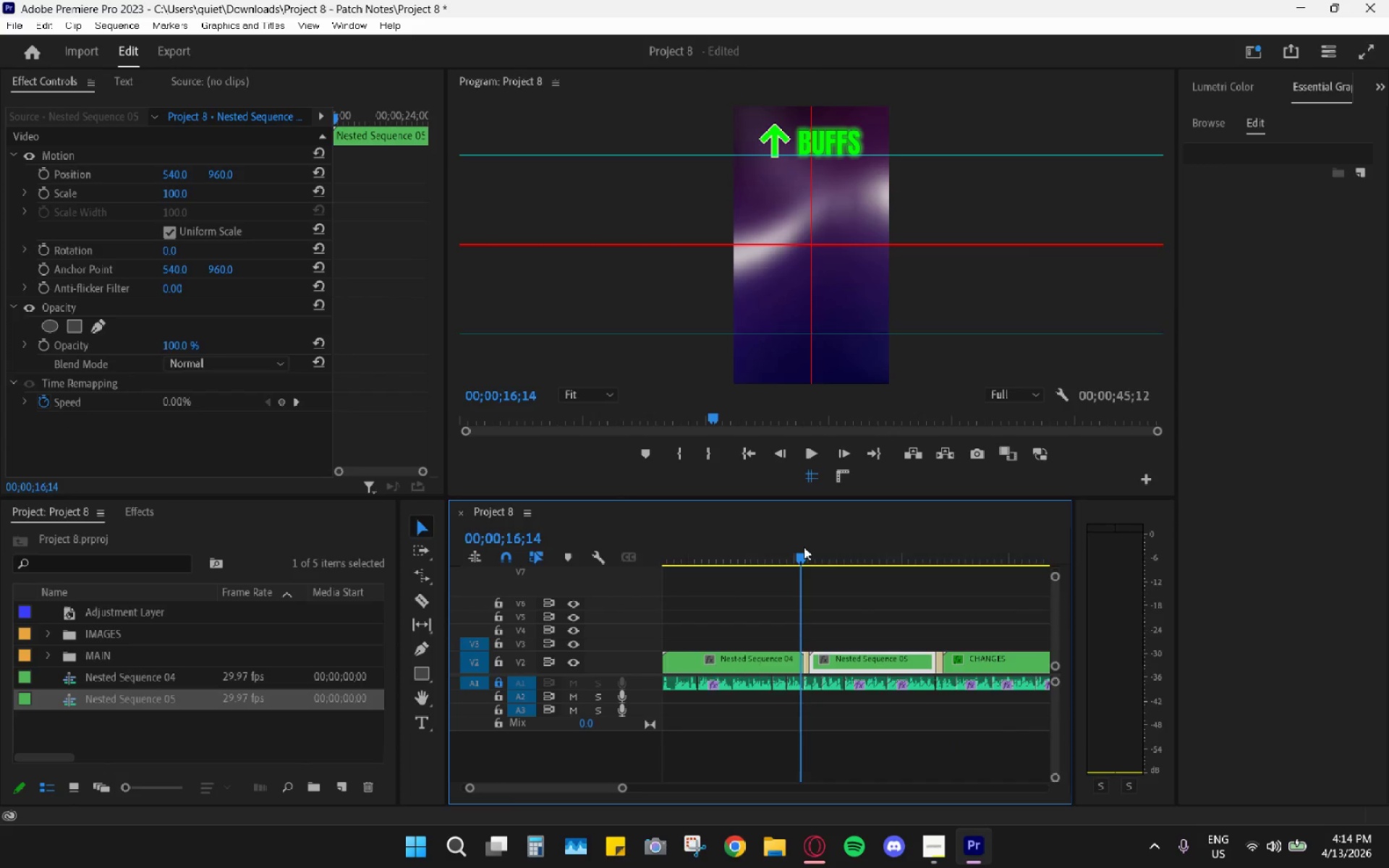 
key(Space)
 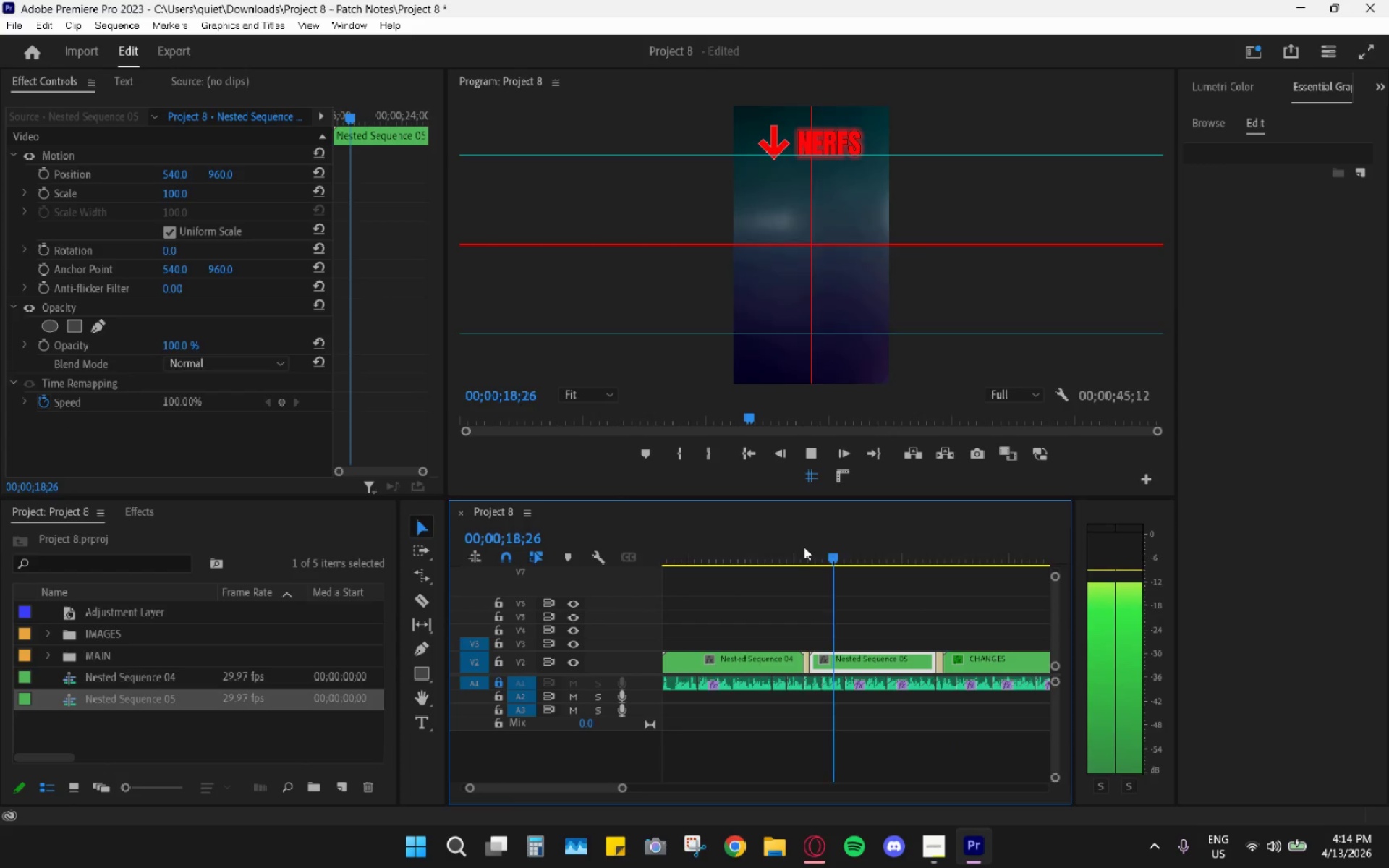 
key(Space)
 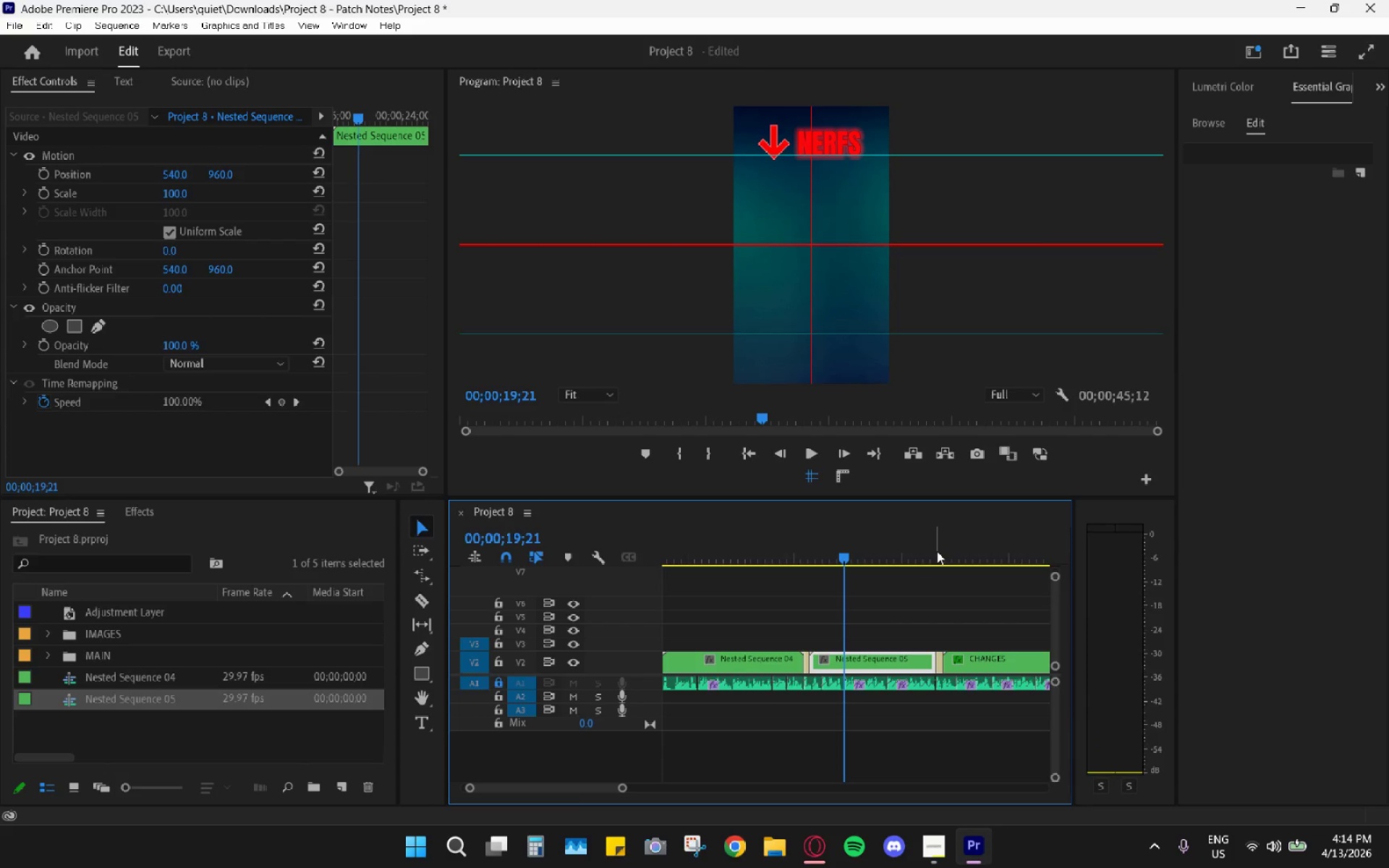 
double_click([860, 660])
 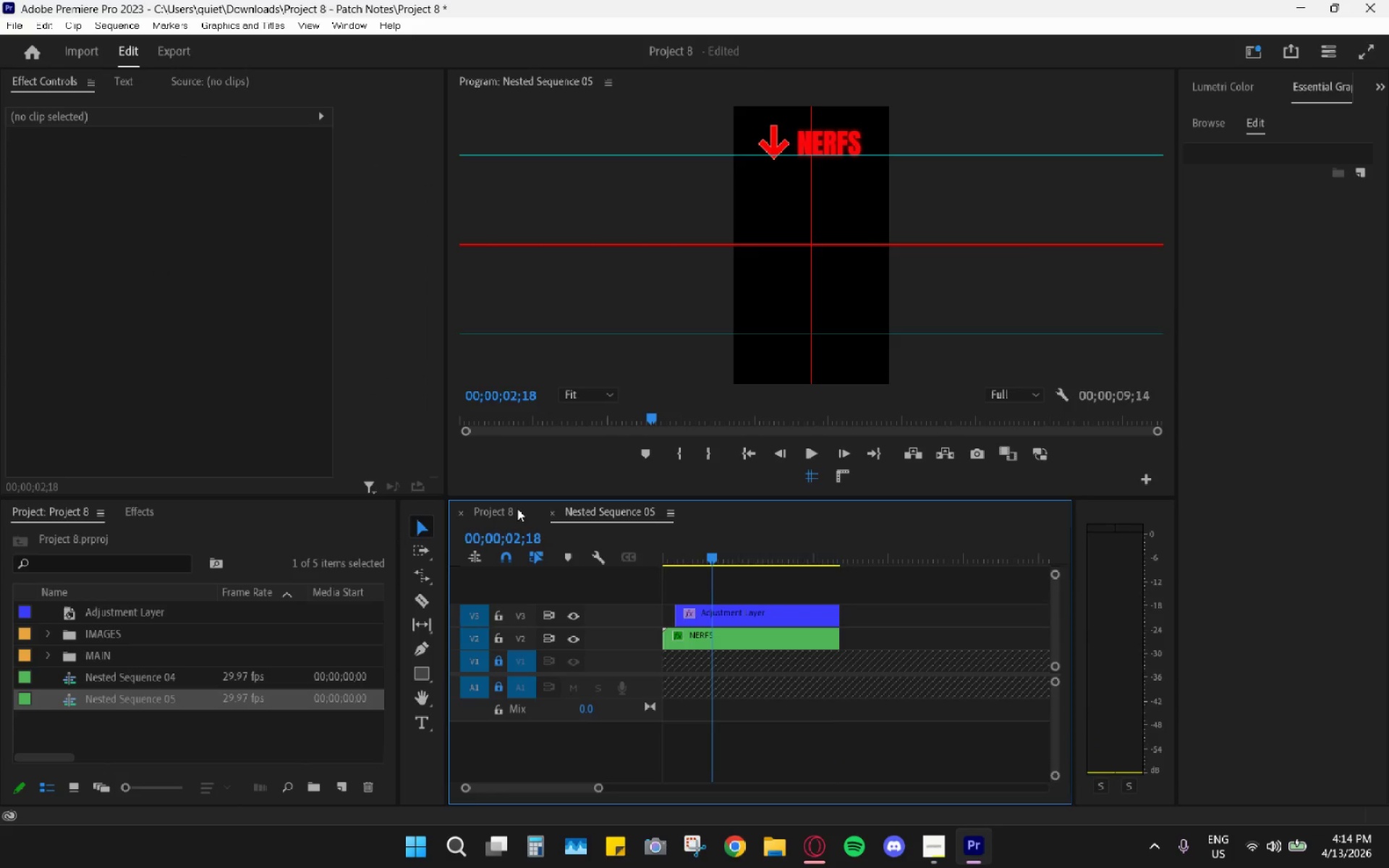 
left_click([721, 606])
 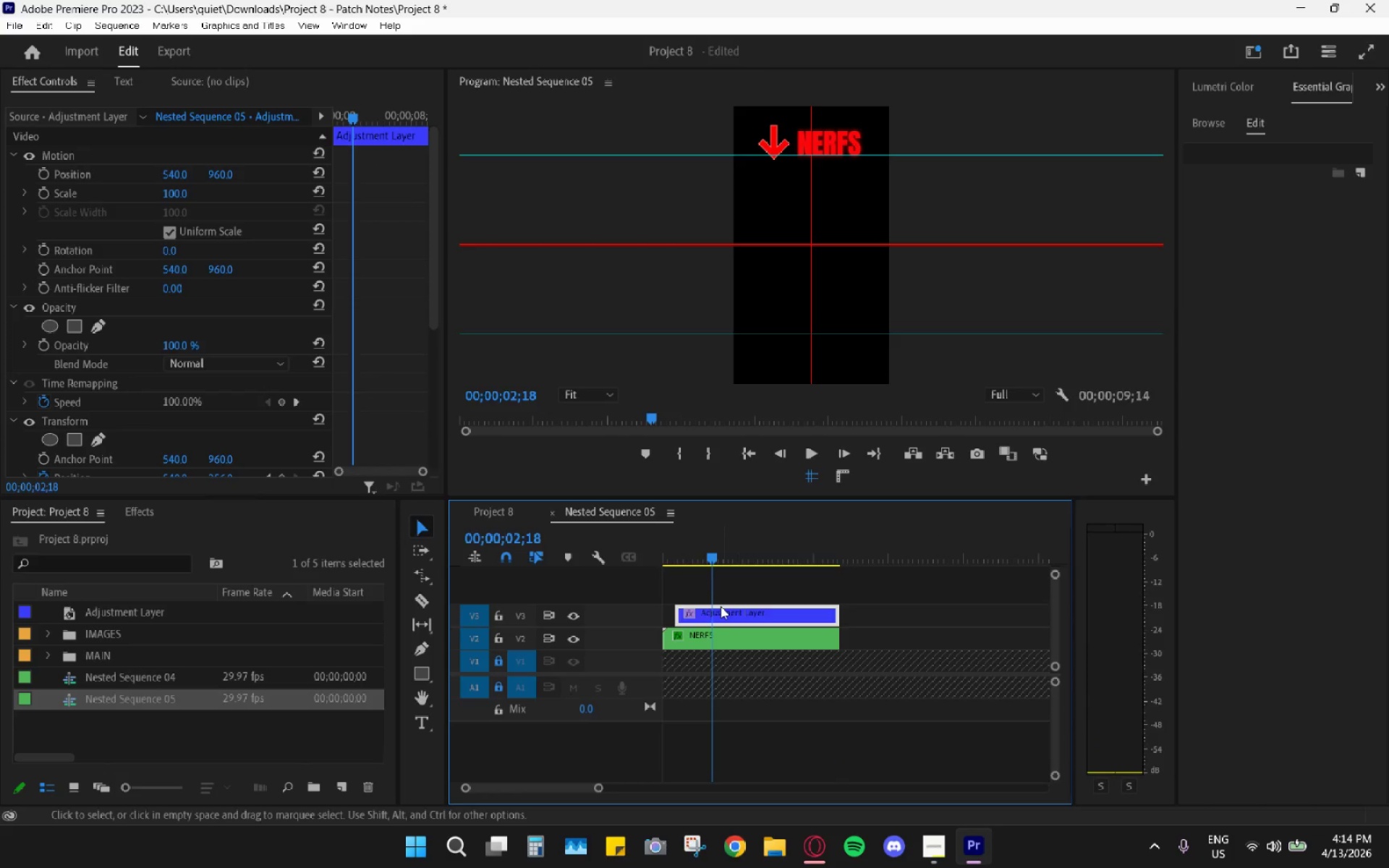 
hold_key(key=ControlLeft, duration=0.34)
 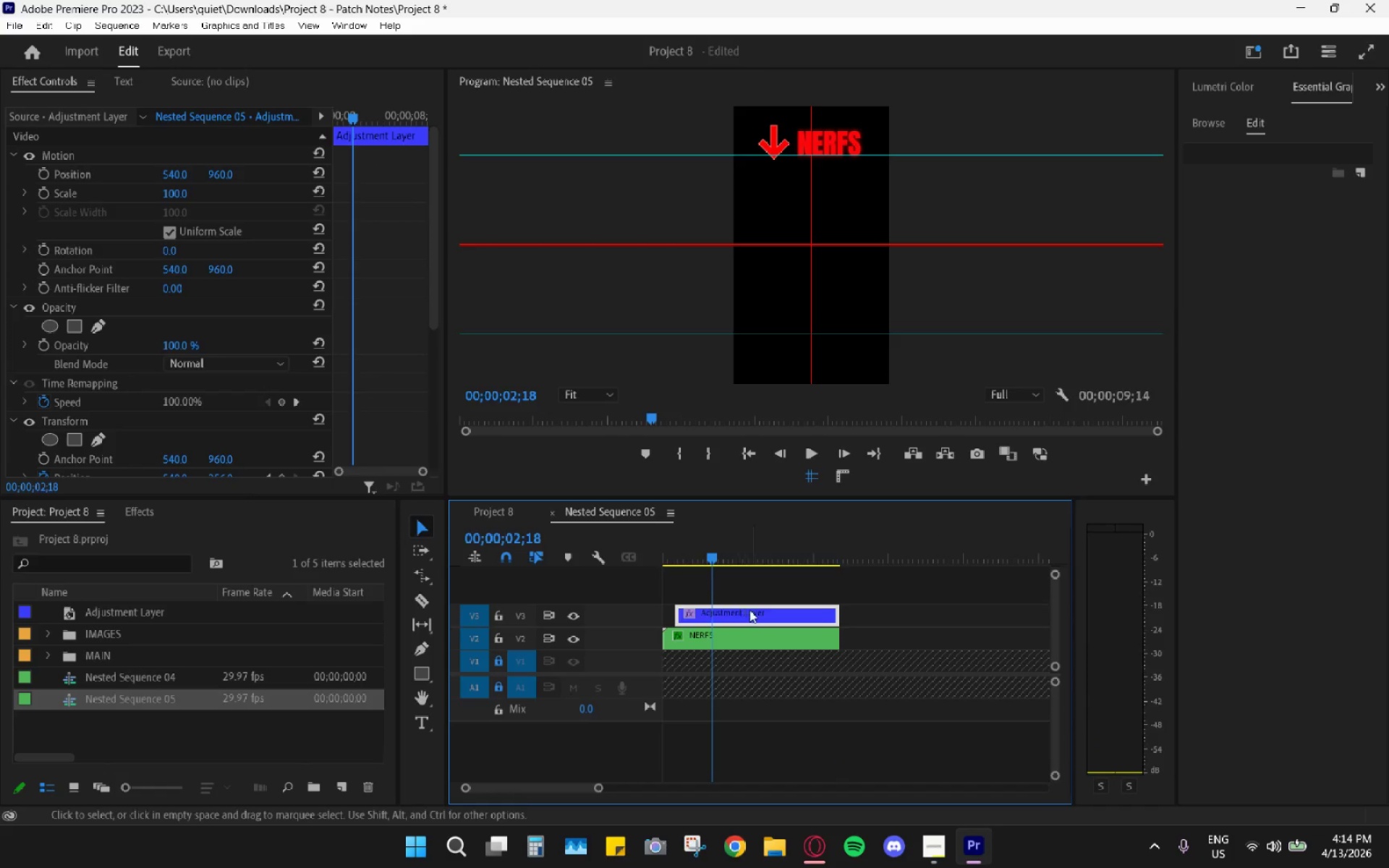 
key(Control+C)
 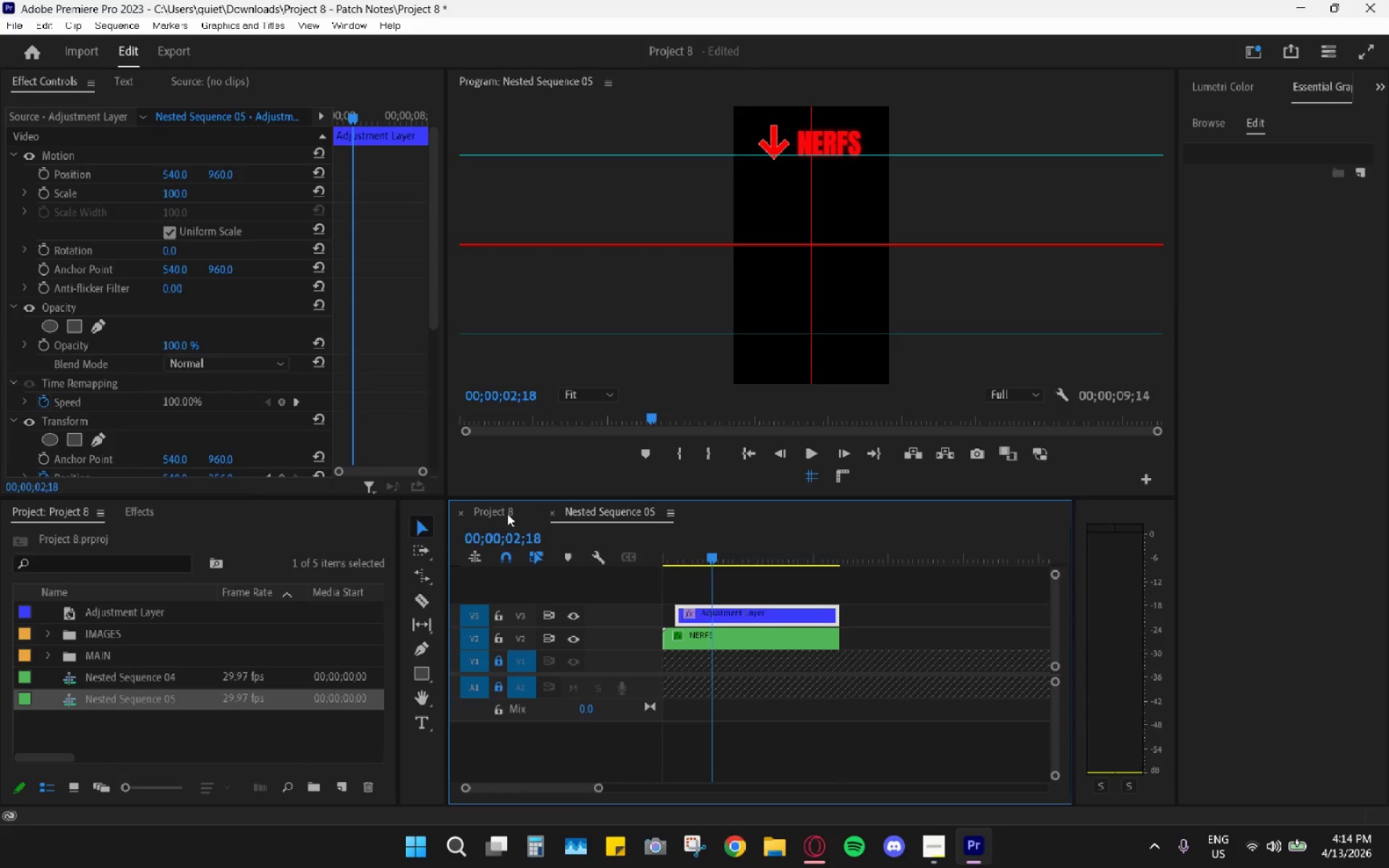 
left_click([495, 509])
 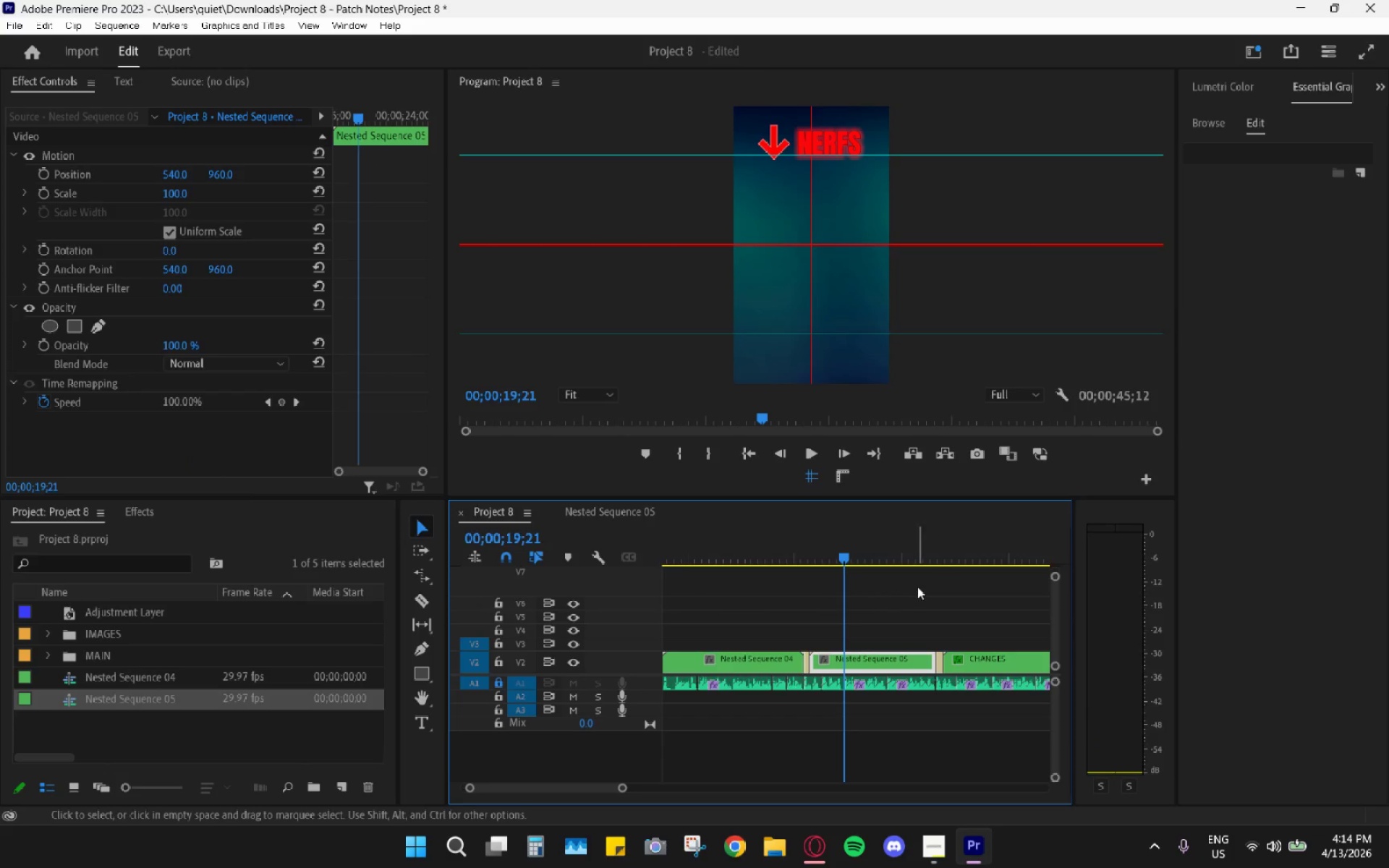 
left_click([948, 558])
 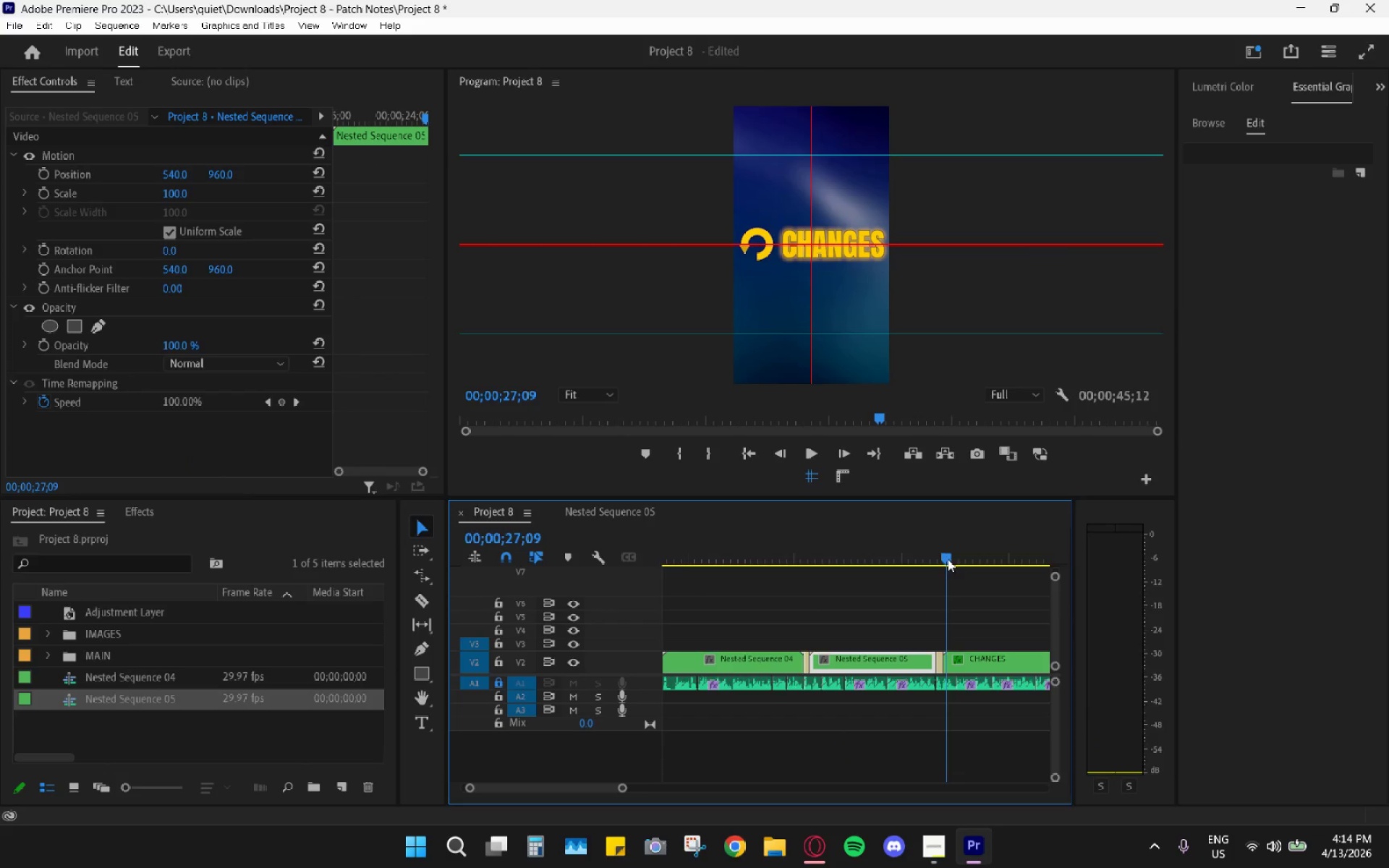 
key(Control+ControlLeft)
 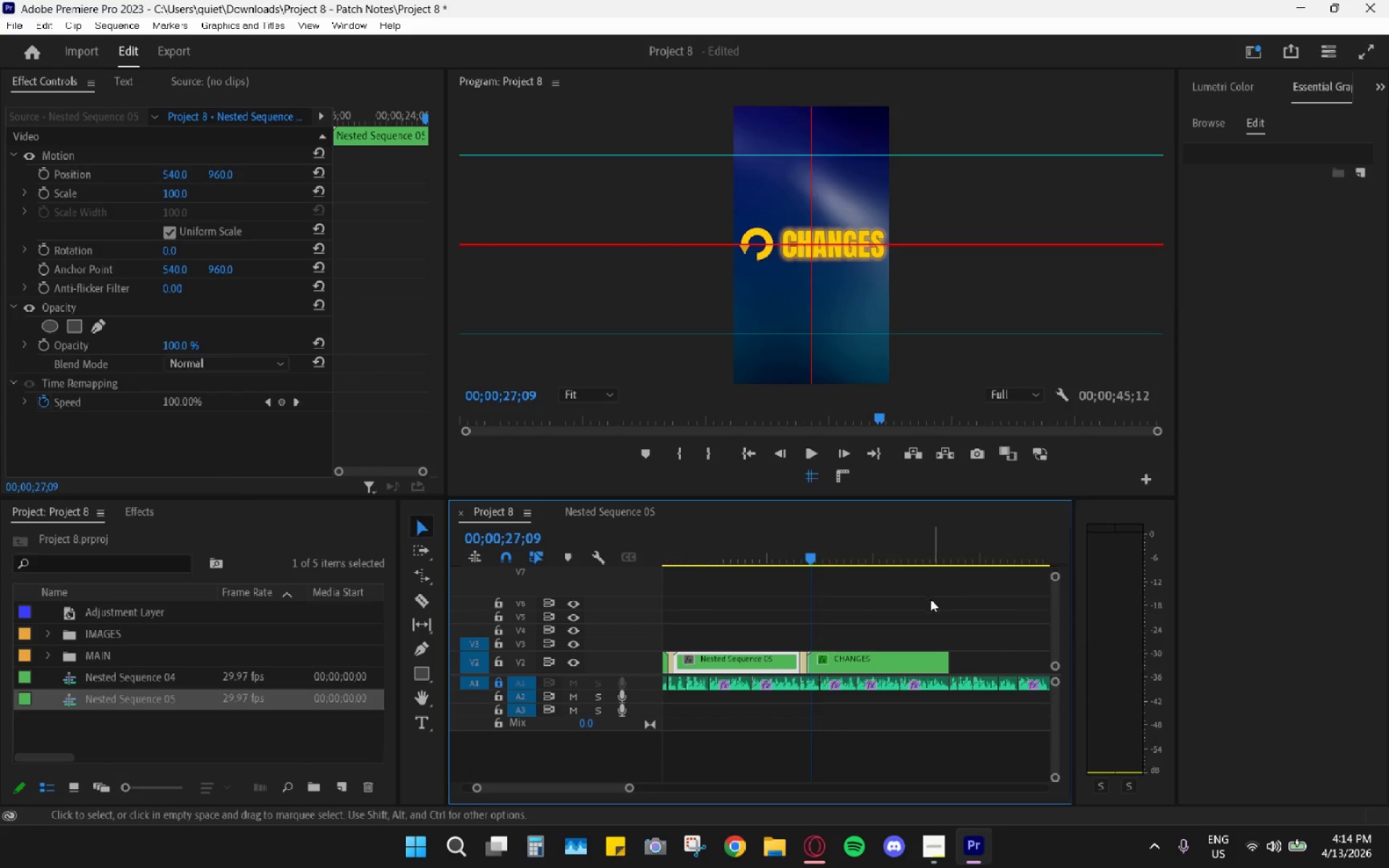 
key(Control+V)
 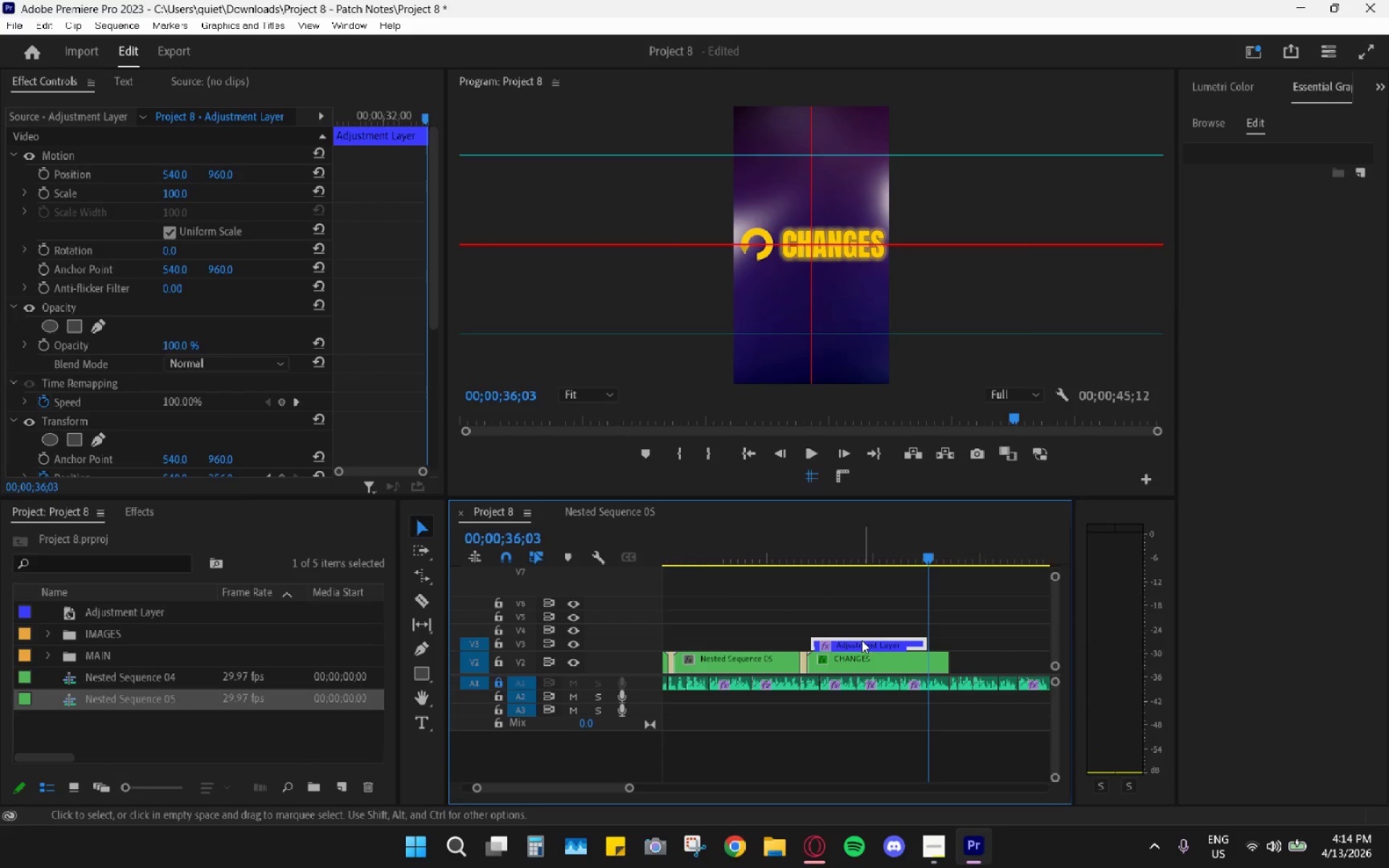 
scroll: coordinate [949, 586], scroll_direction: down, amount: 5.0
 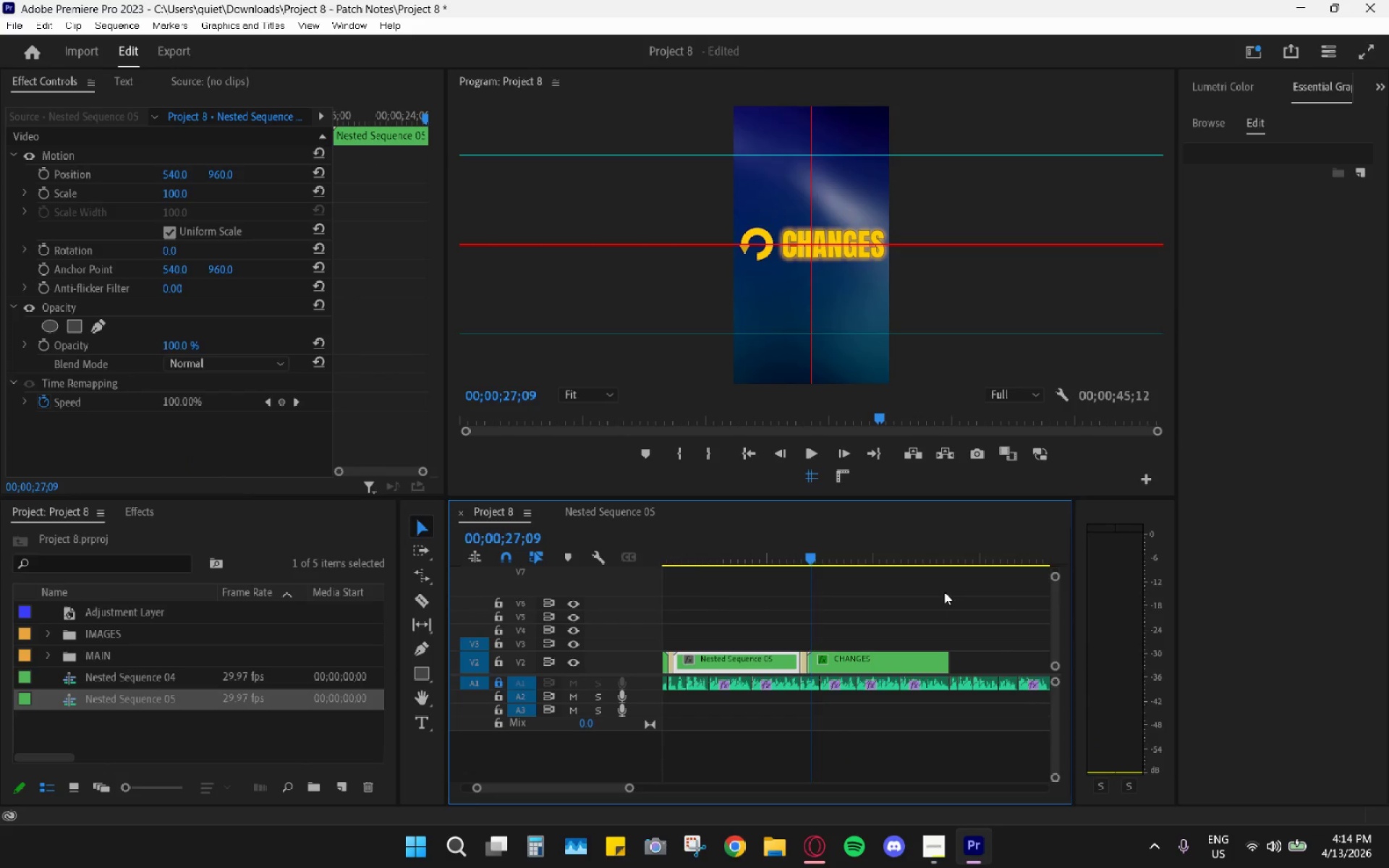 
left_click_drag(start_coordinate=[883, 607], to_coordinate=[882, 671])
 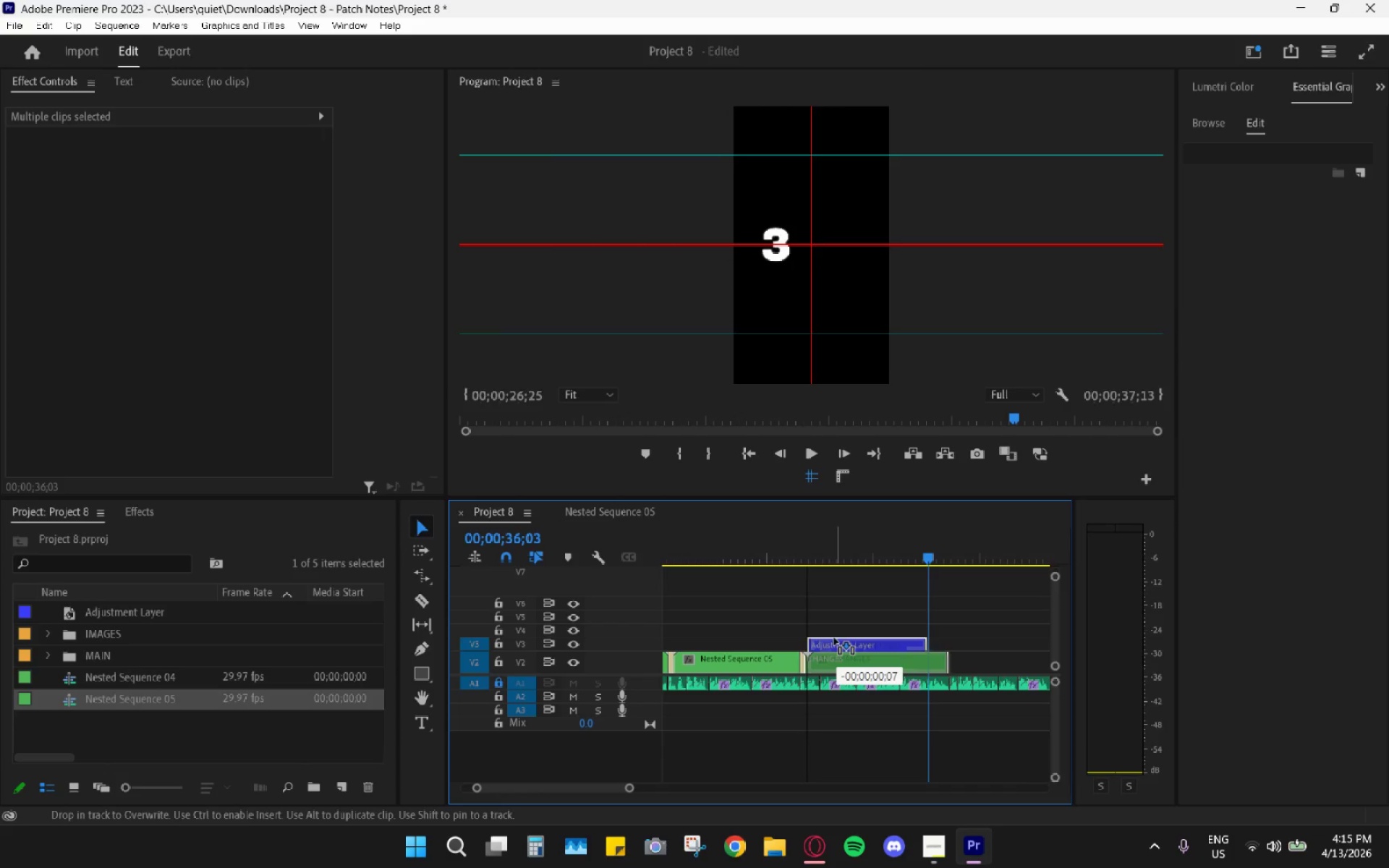 
wait(7.0)
 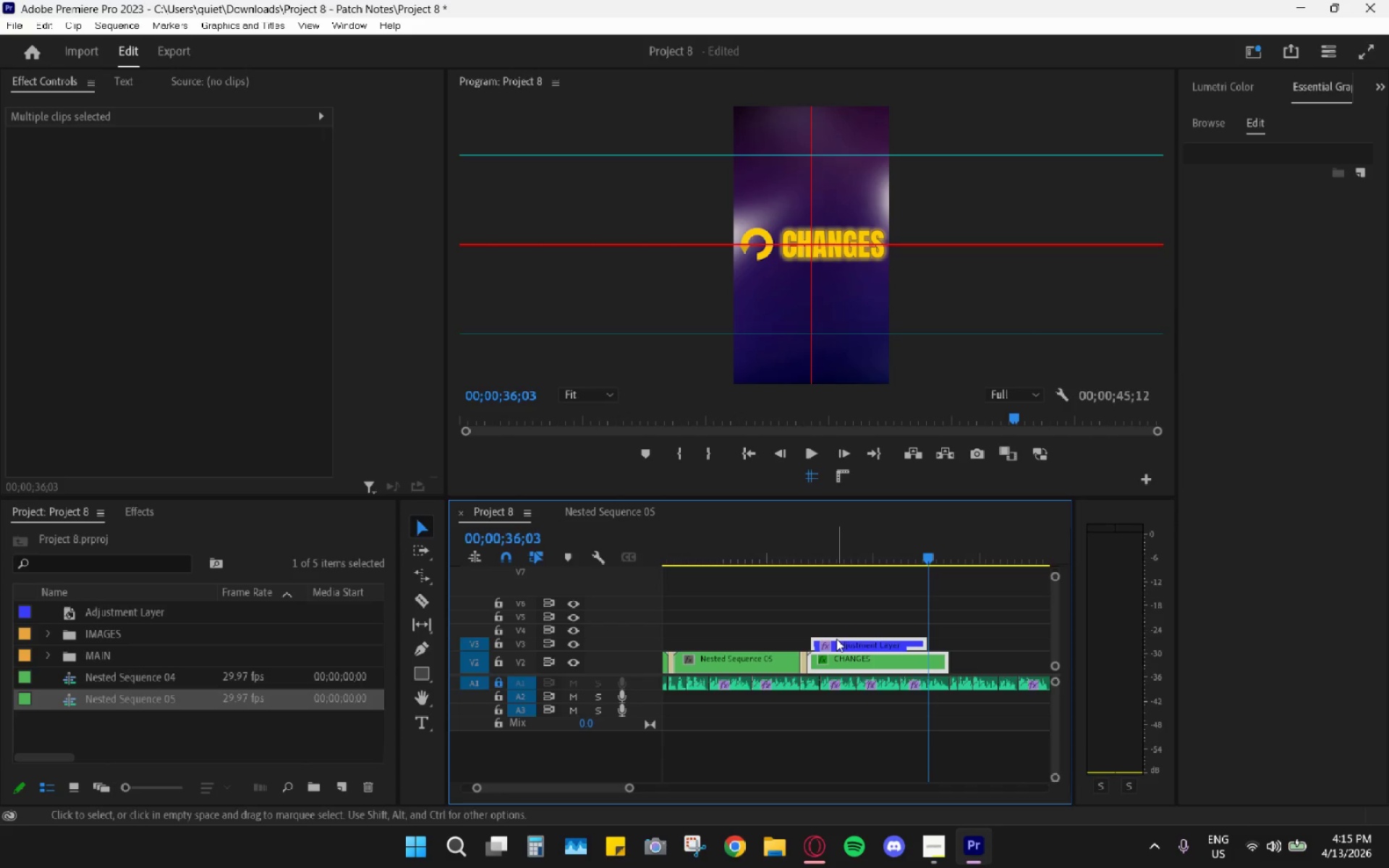 
key(Control+Z)
 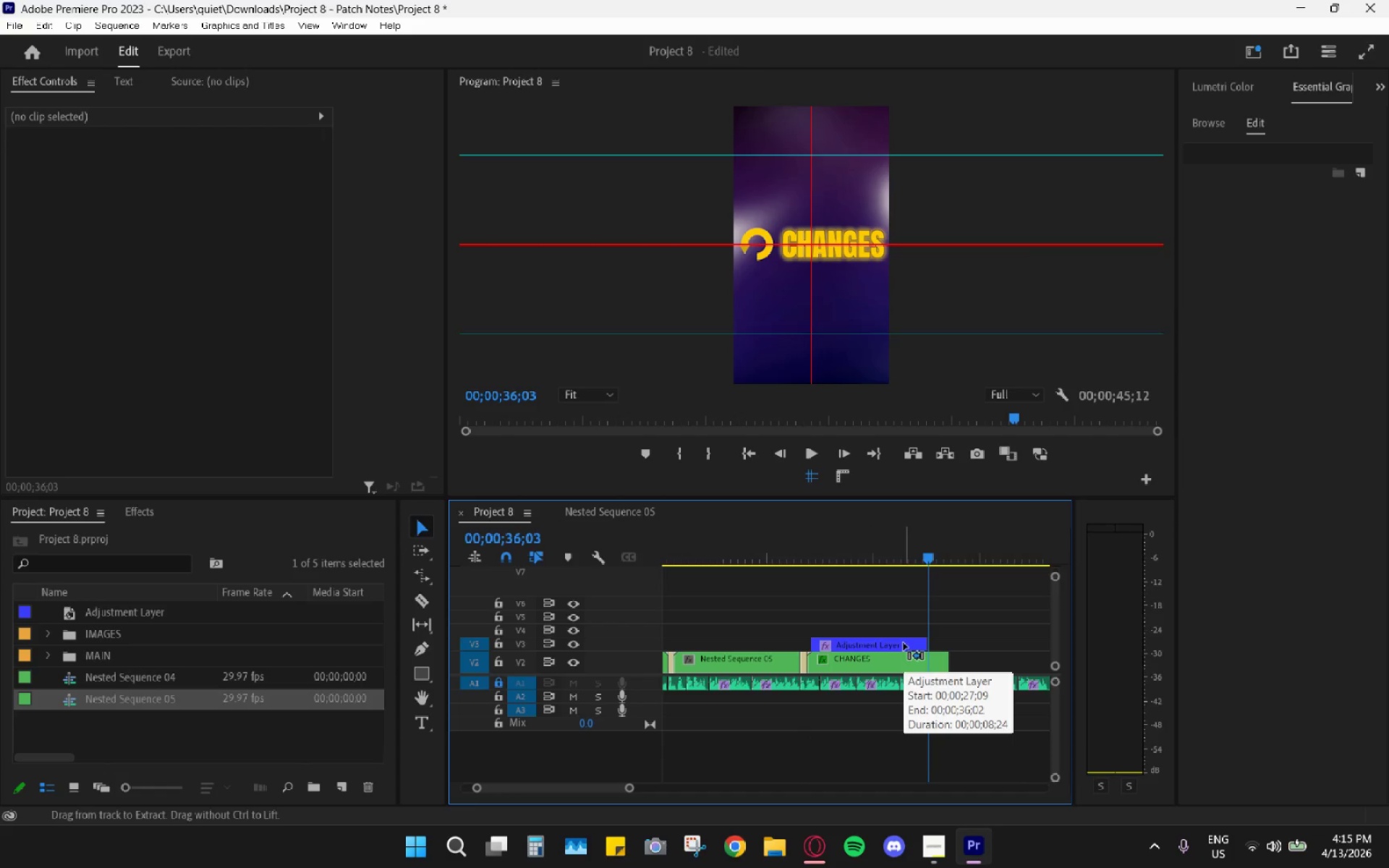 
hold_key(key=AltLeft, duration=0.66)
scroll: coordinate [708, 642], scroll_direction: up, amount: 17.0
 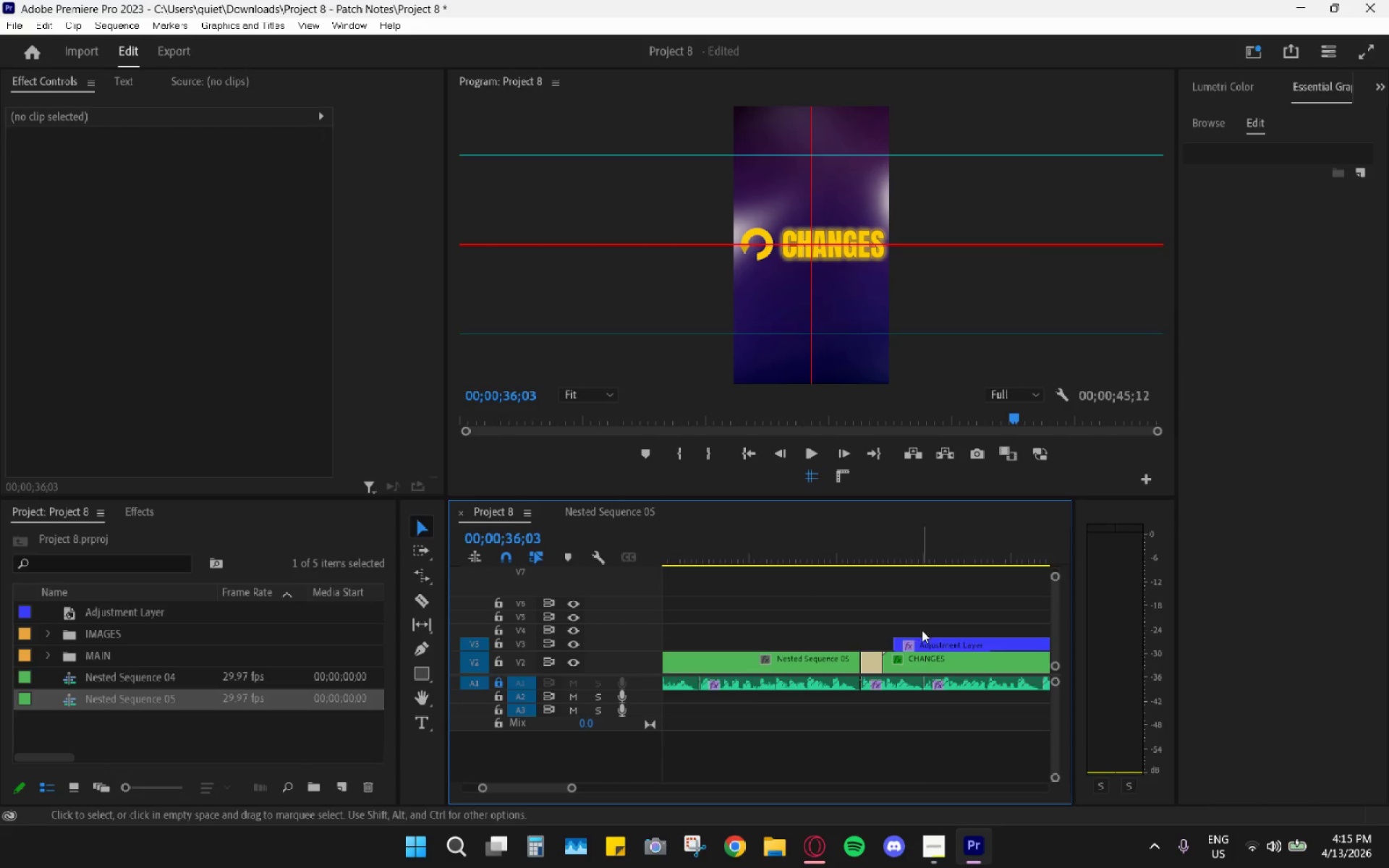 
left_click_drag(start_coordinate=[933, 642], to_coordinate=[915, 643])
 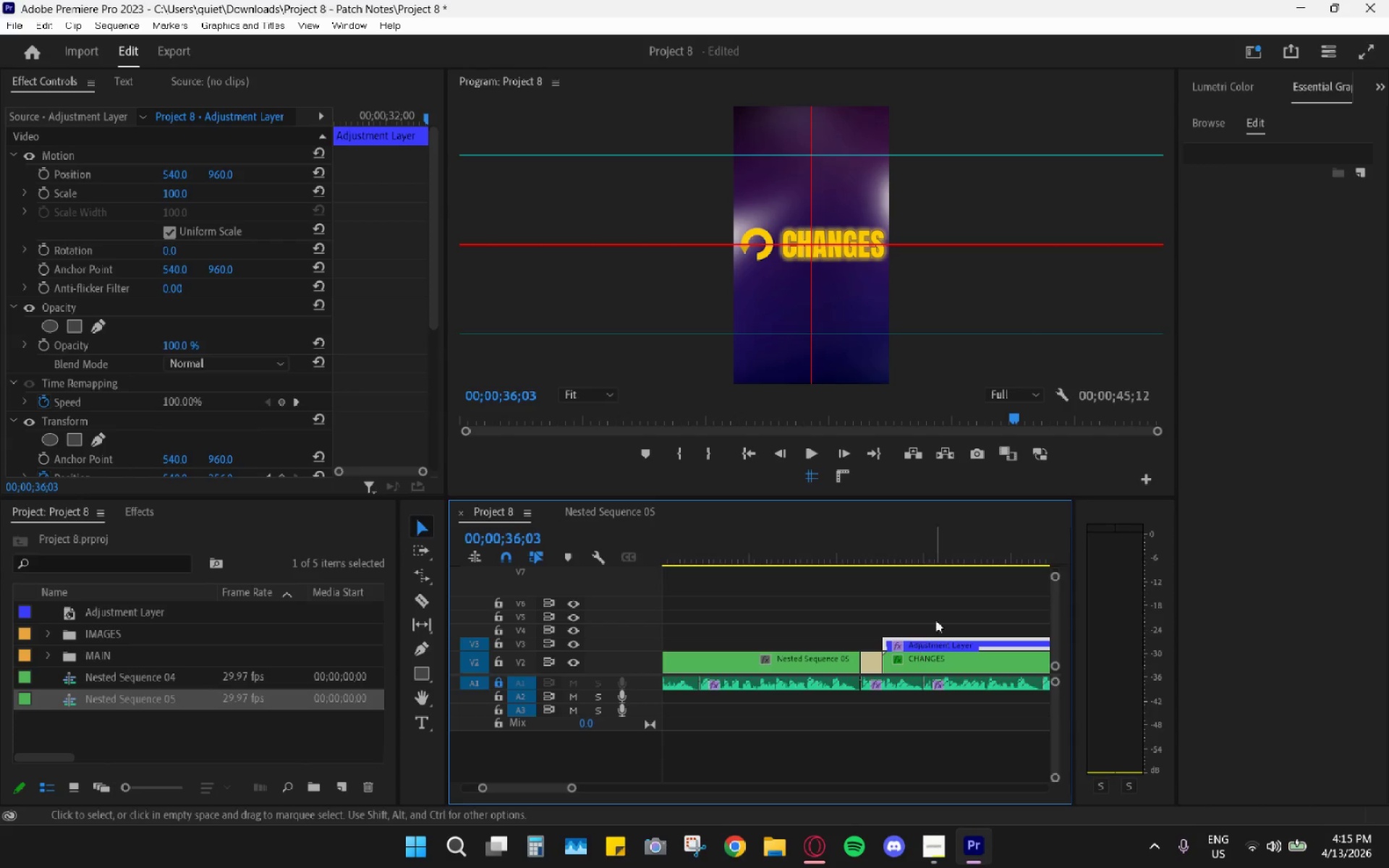 
left_click_drag(start_coordinate=[939, 617], to_coordinate=[940, 669])
 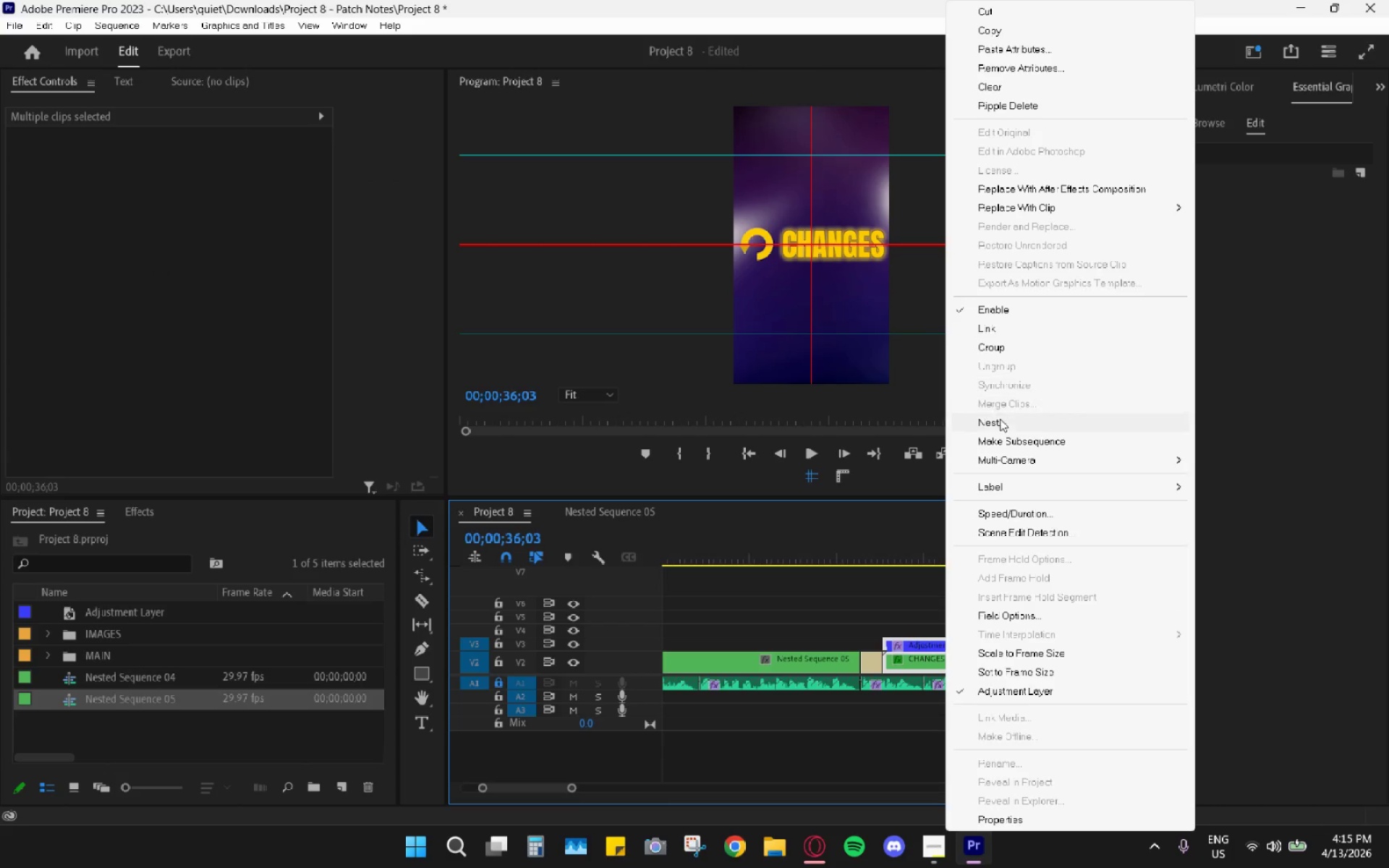 
left_click([1003, 424])
 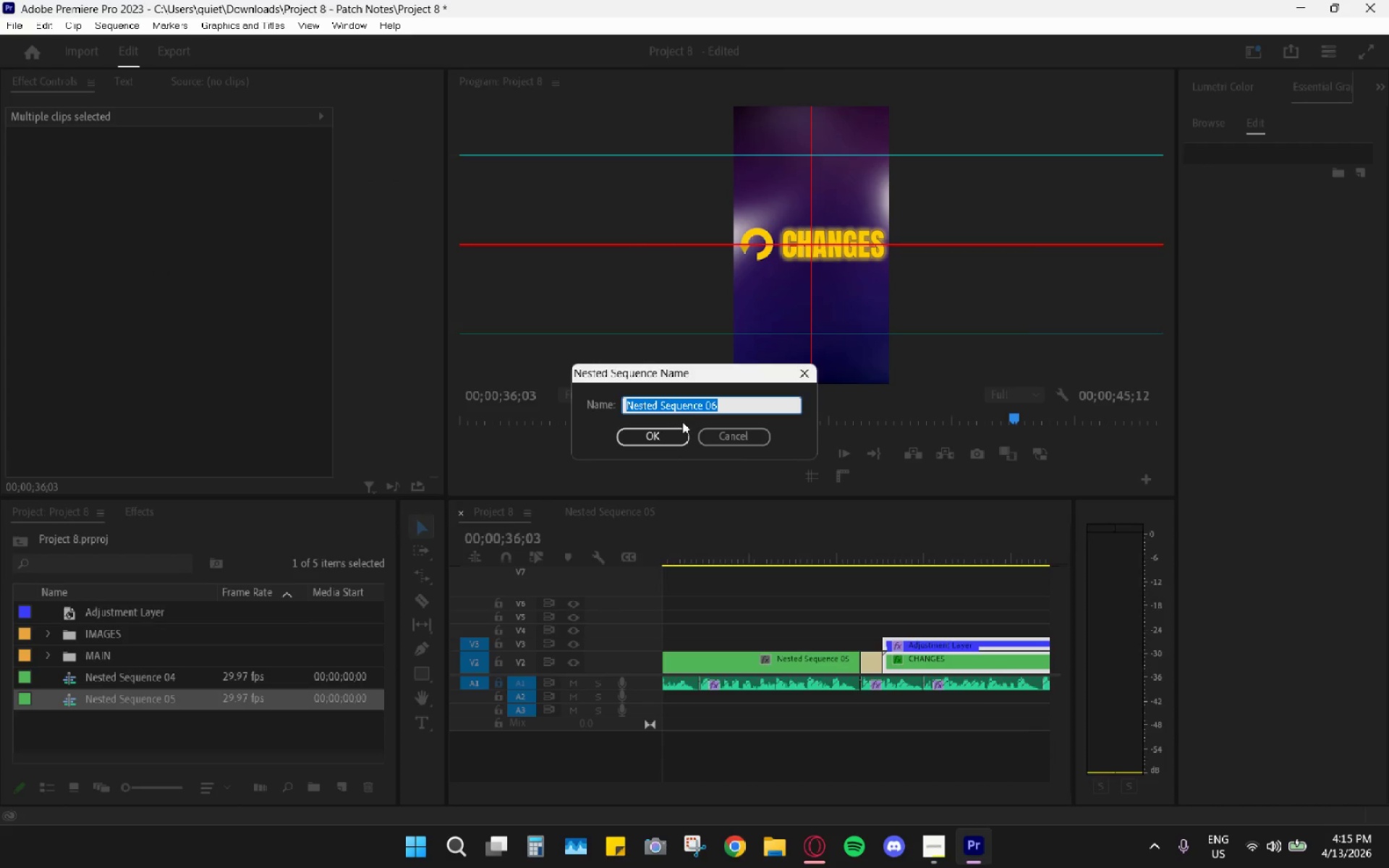 
left_click([671, 435])
 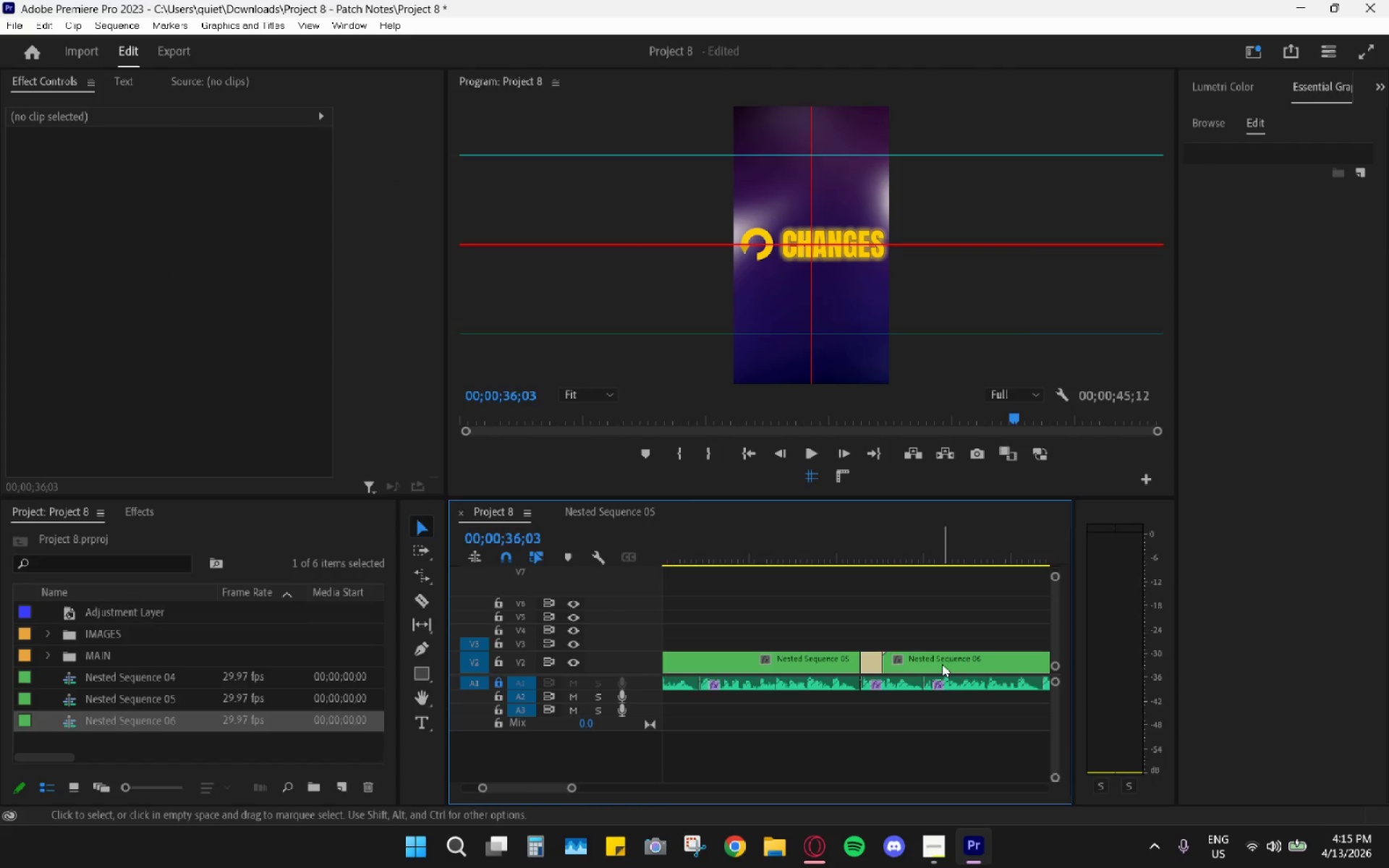 
double_click([942, 666])
 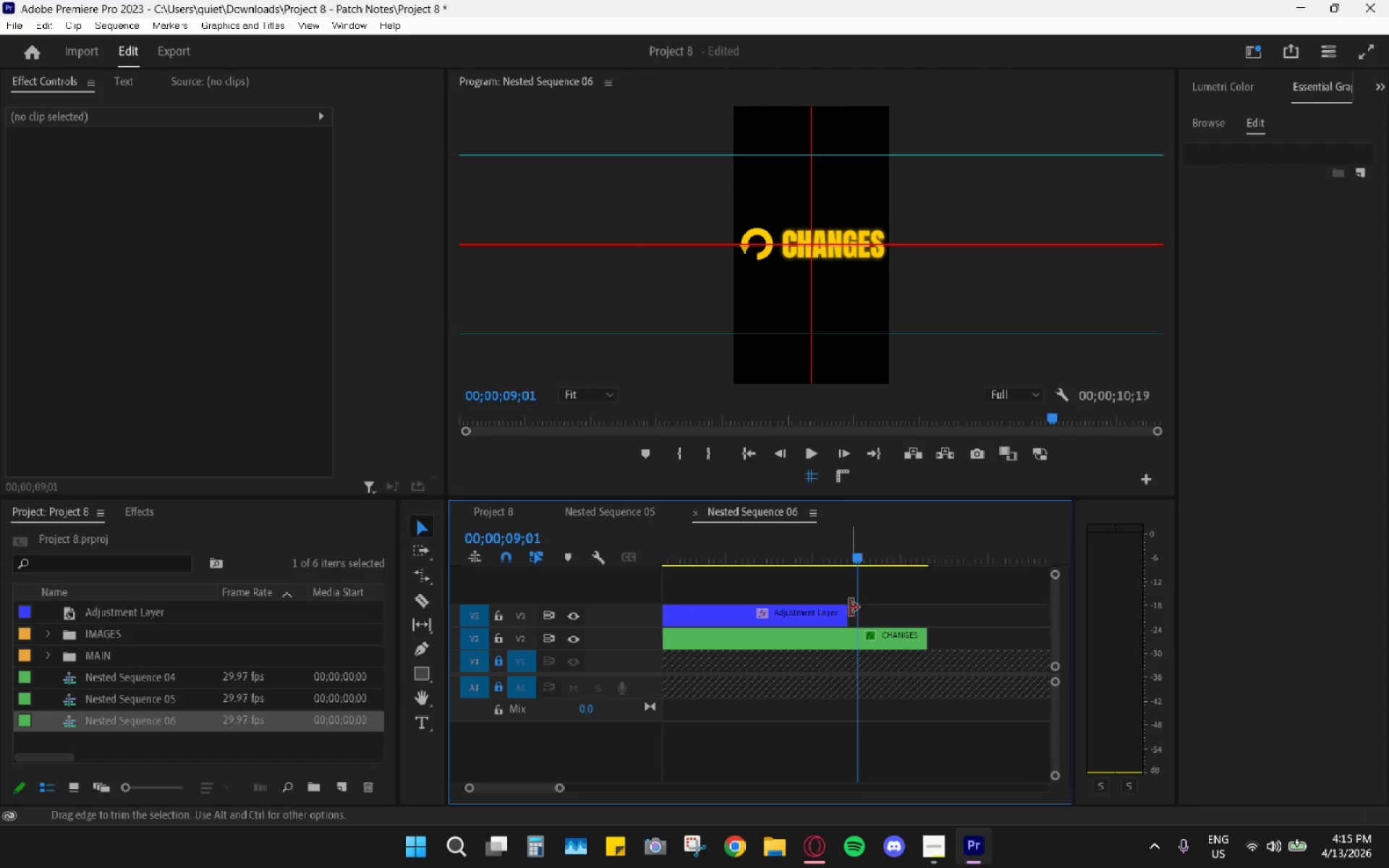 
left_click_drag(start_coordinate=[849, 608], to_coordinate=[929, 612])
 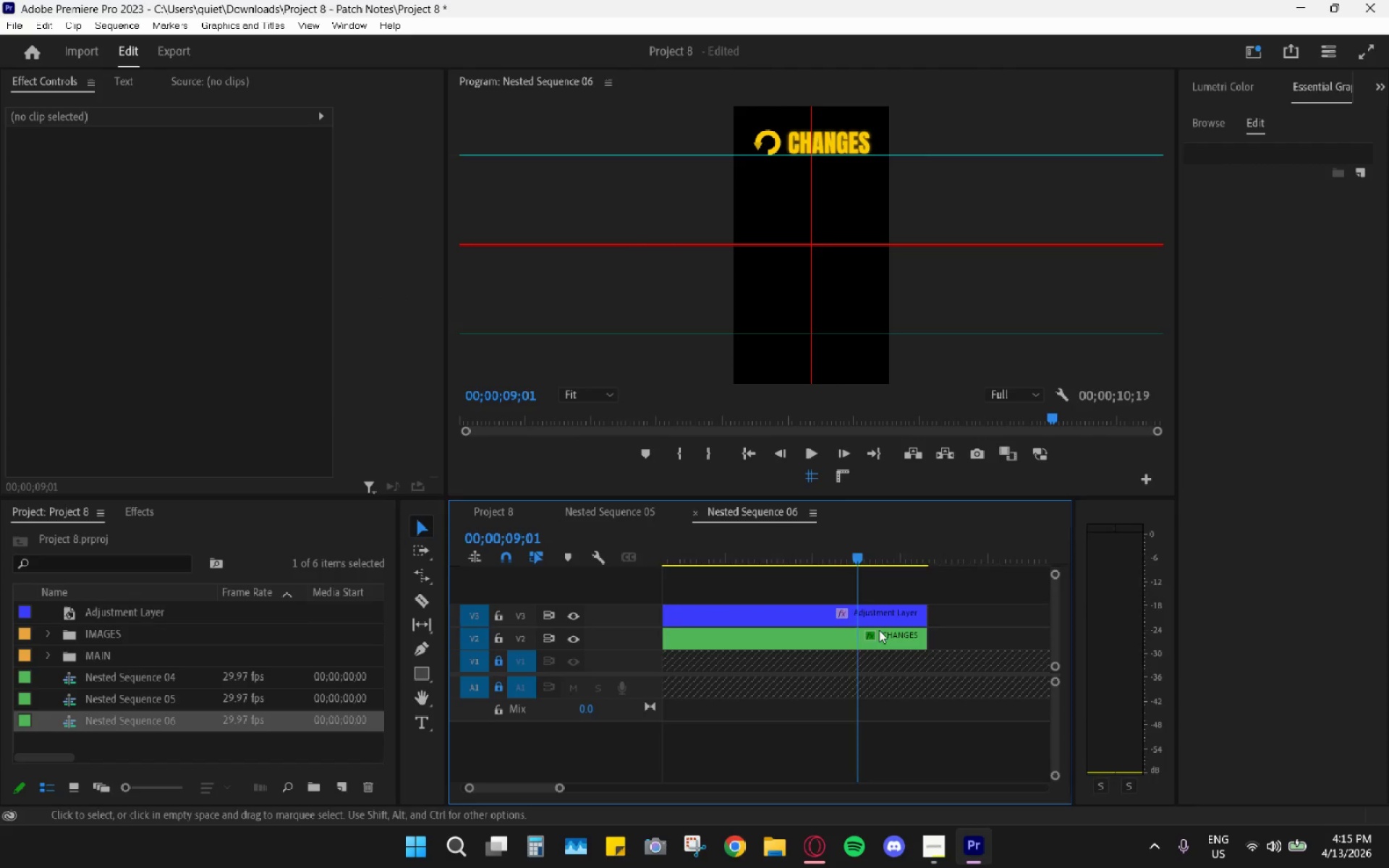 
scroll: coordinate [786, 611], scroll_direction: up, amount: 38.0
 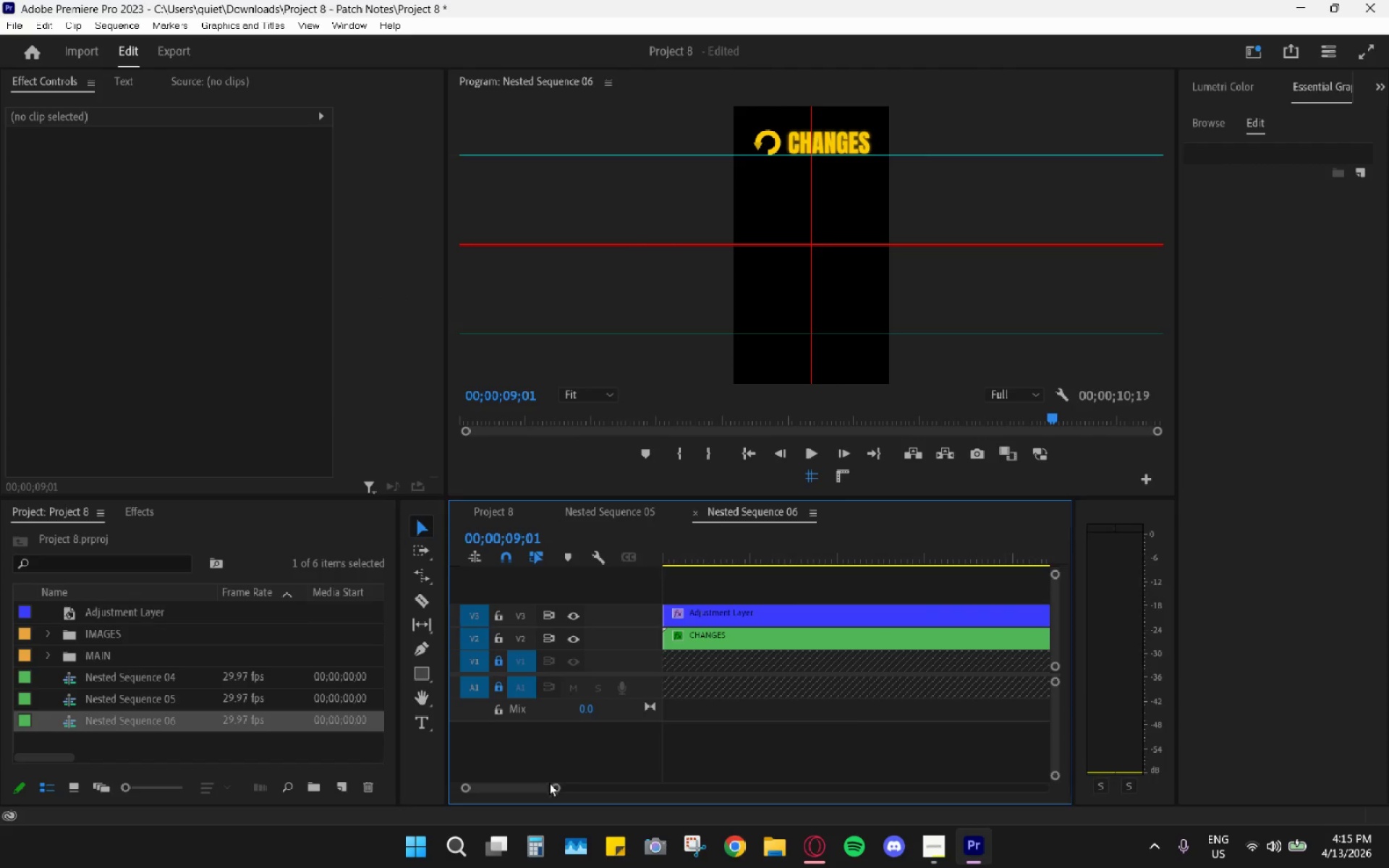 
left_click_drag(start_coordinate=[528, 788], to_coordinate=[368, 767])
 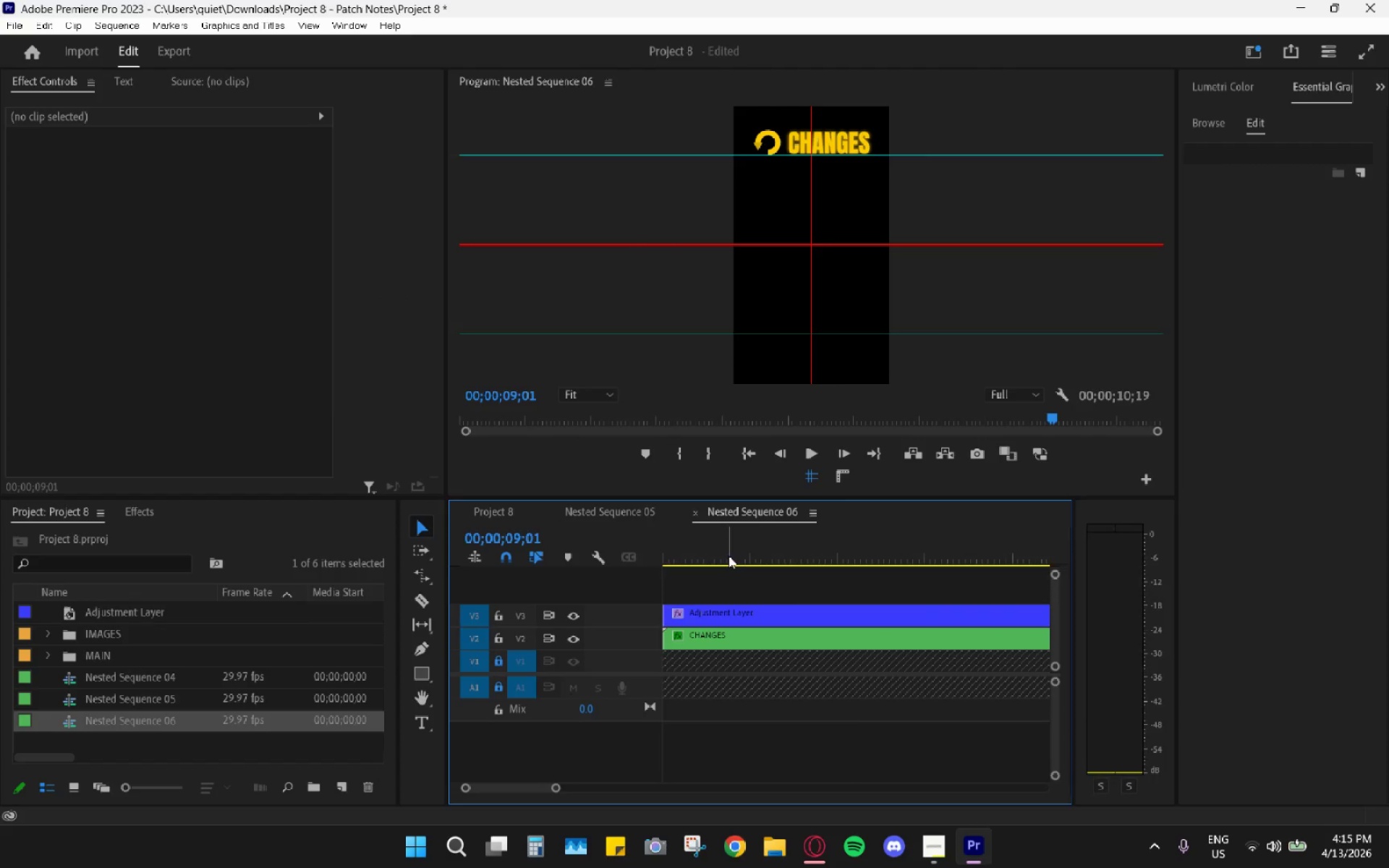 
left_click_drag(start_coordinate=[728, 553], to_coordinate=[553, 543])
 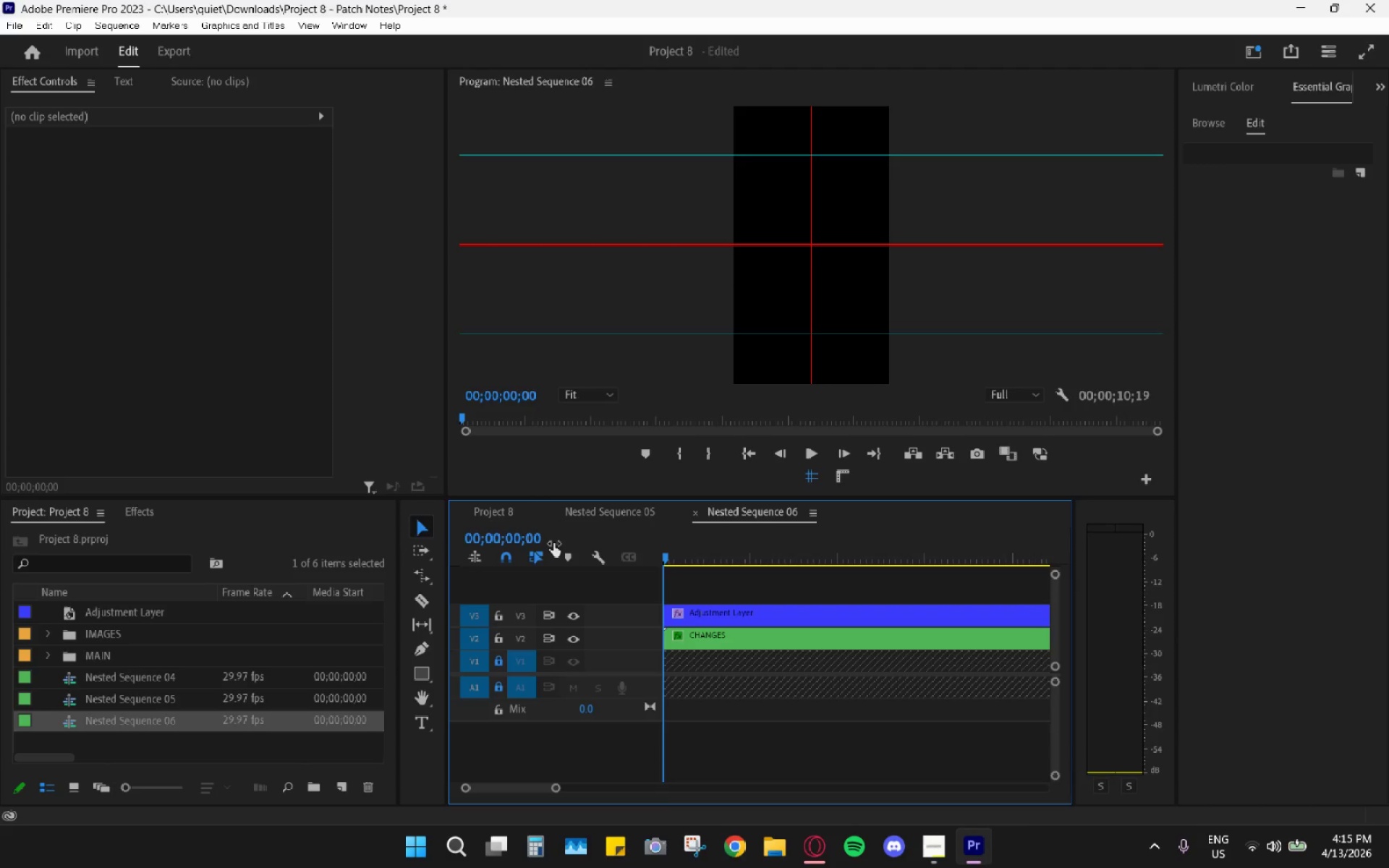 
key(ArrowRight)
 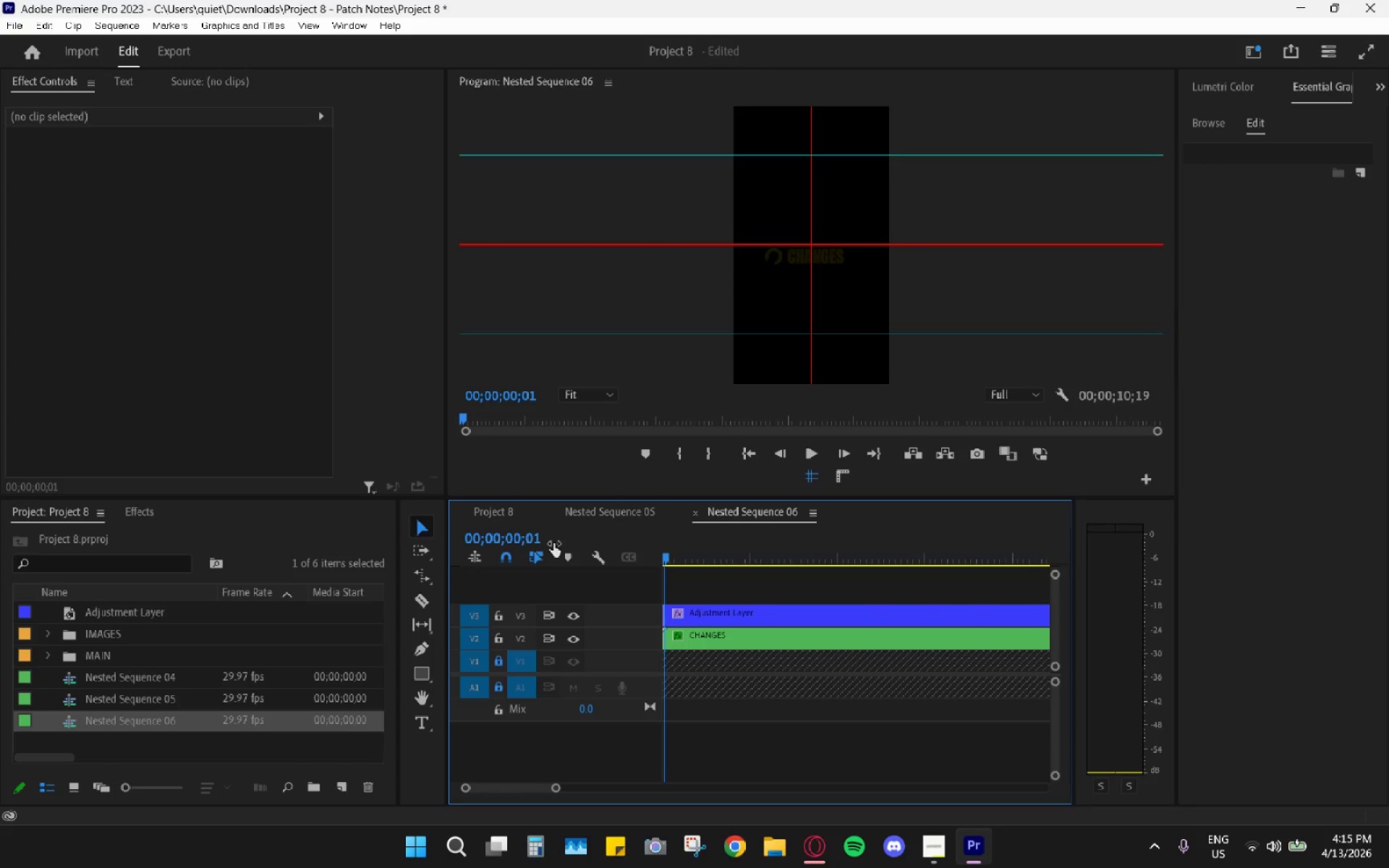 
key(ArrowRight)
 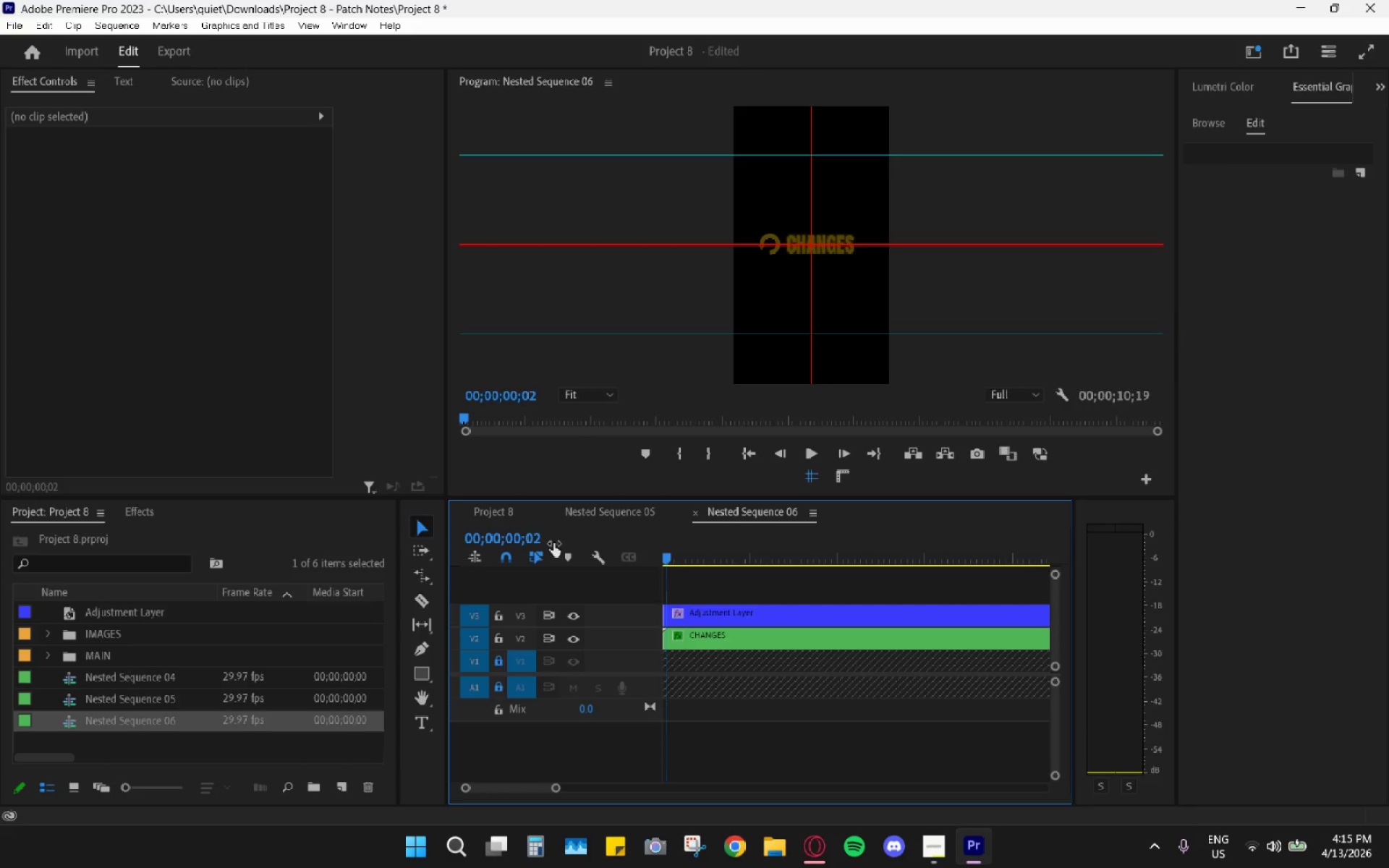 
key(ArrowRight)
 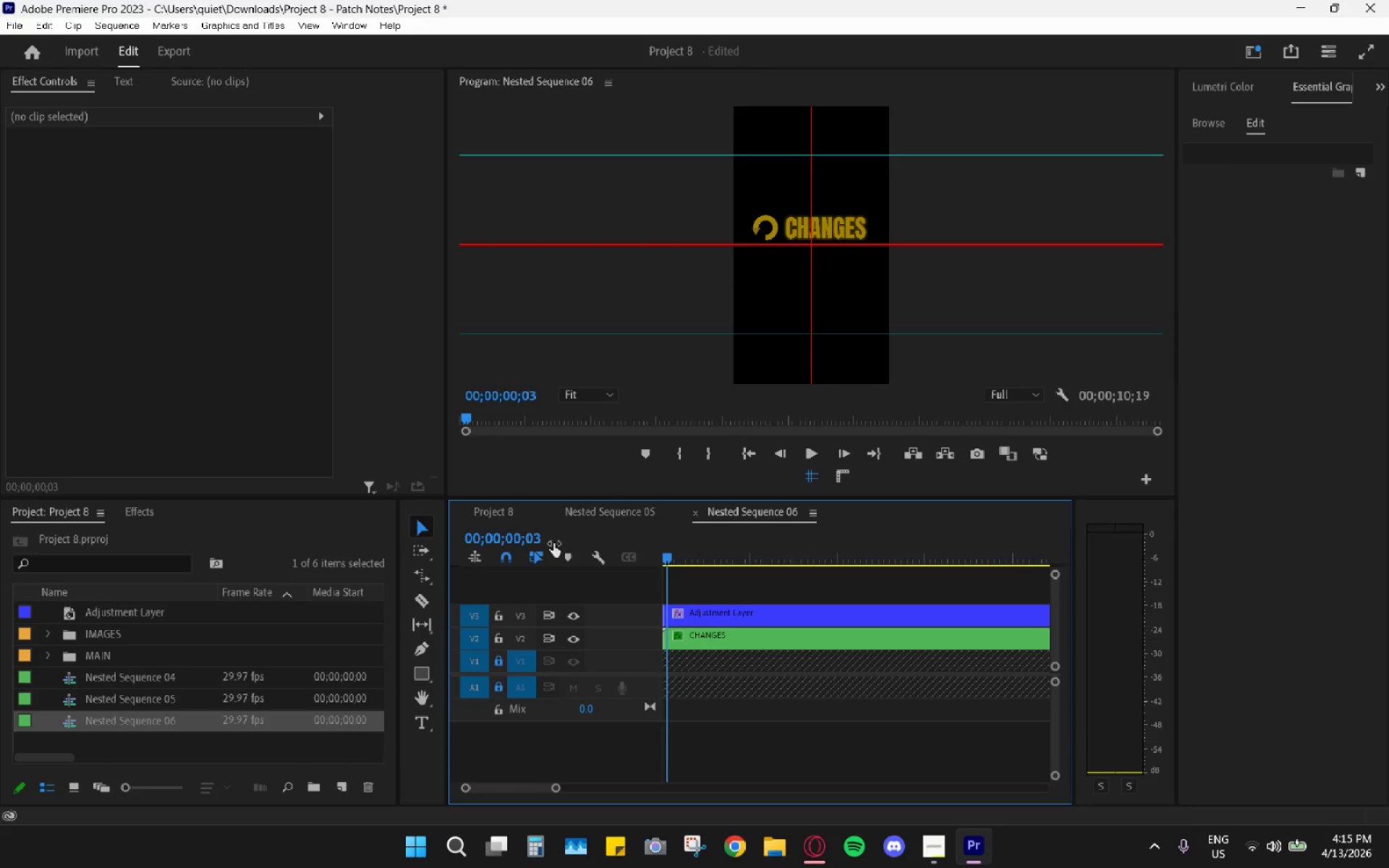 
key(ArrowRight)
 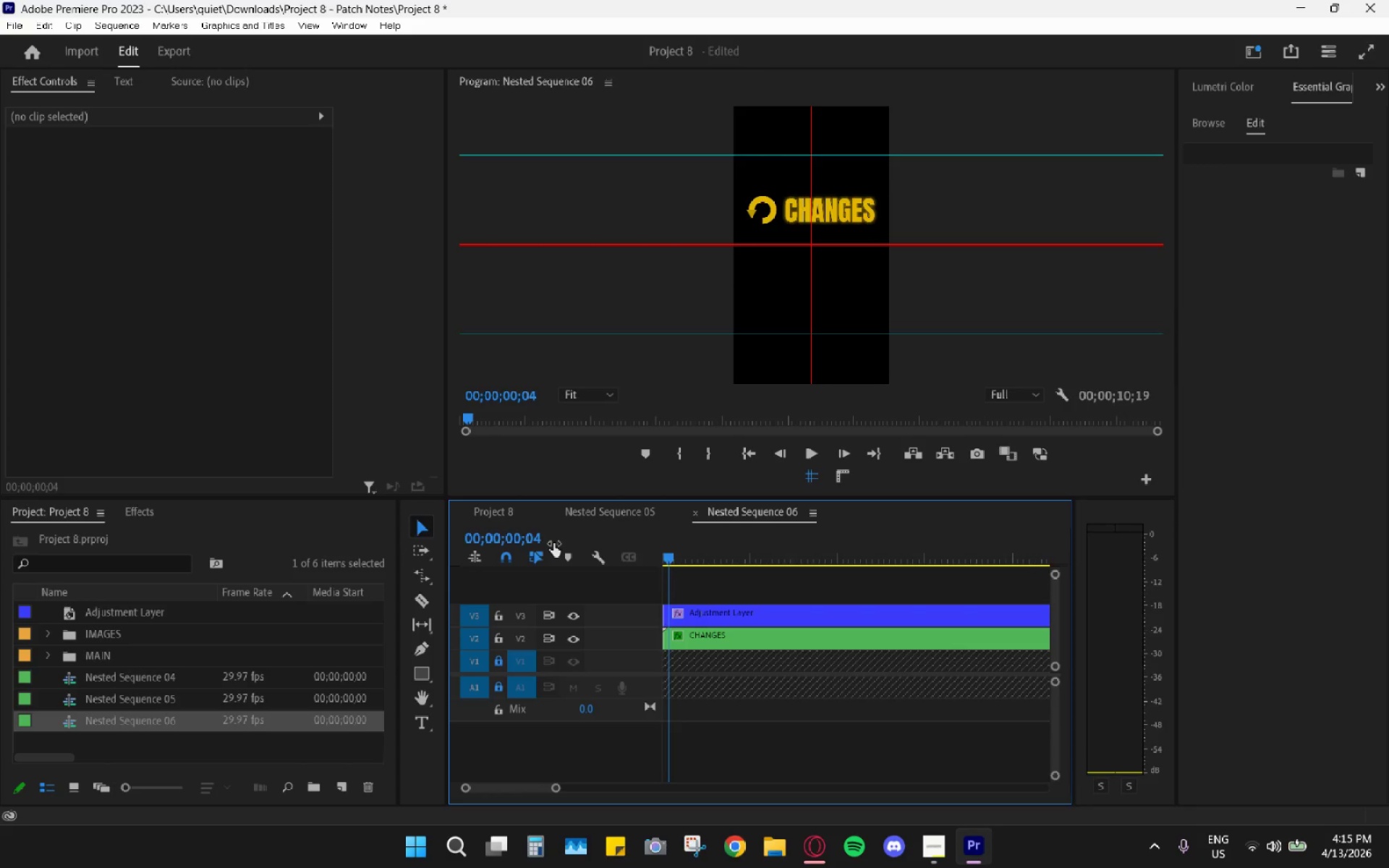 
key(ArrowRight)
 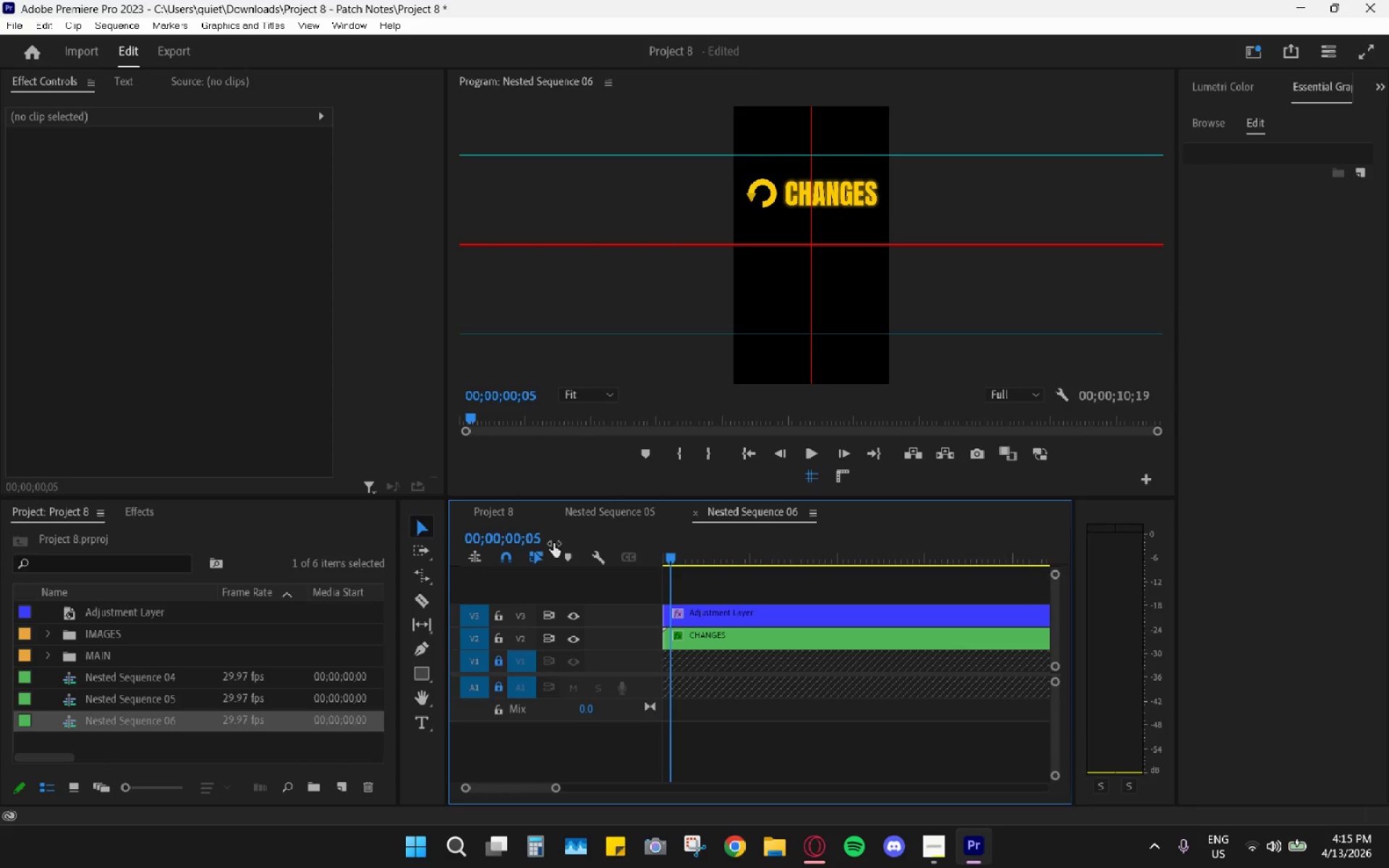 
key(ArrowRight)
 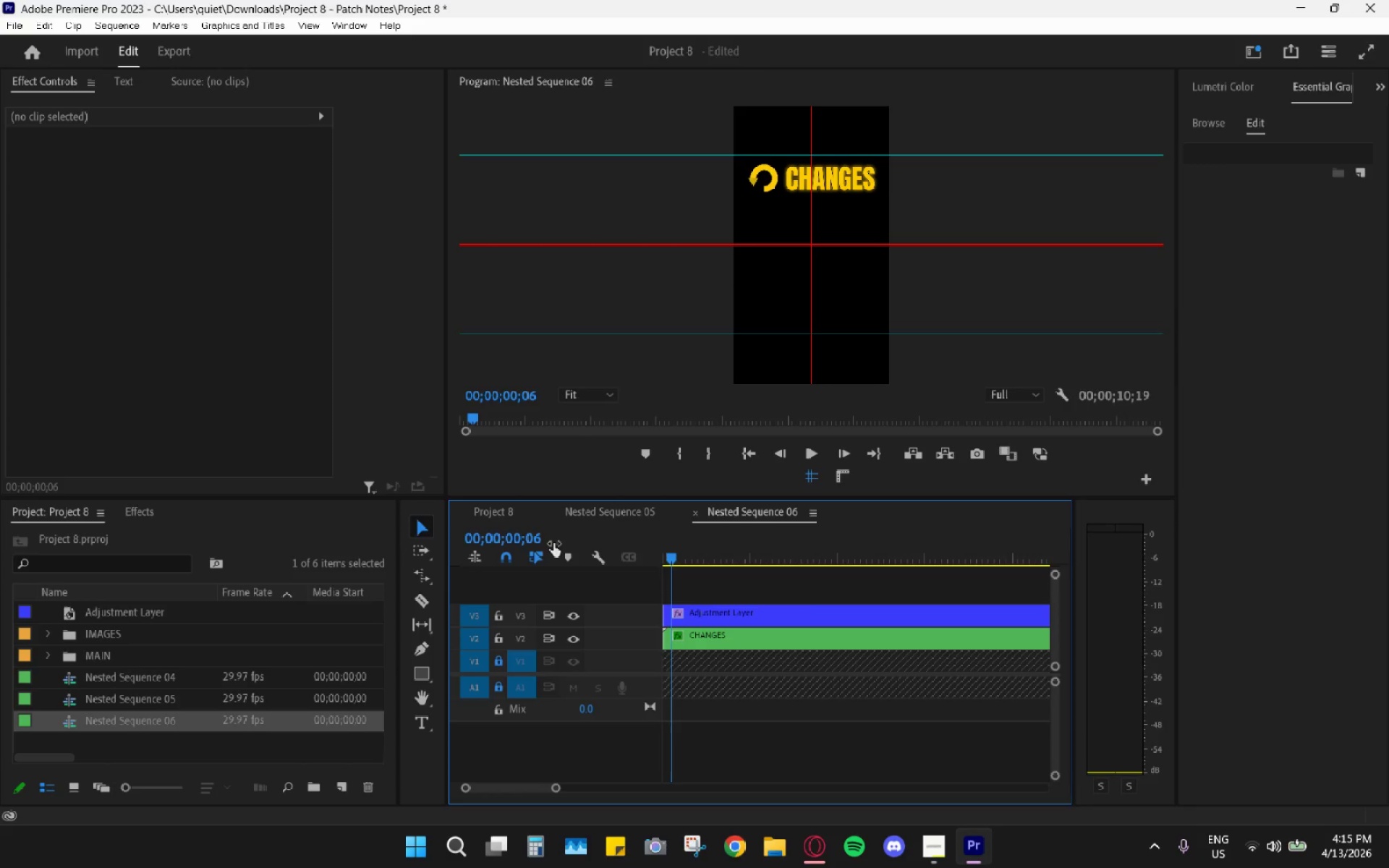 
key(ArrowRight)
 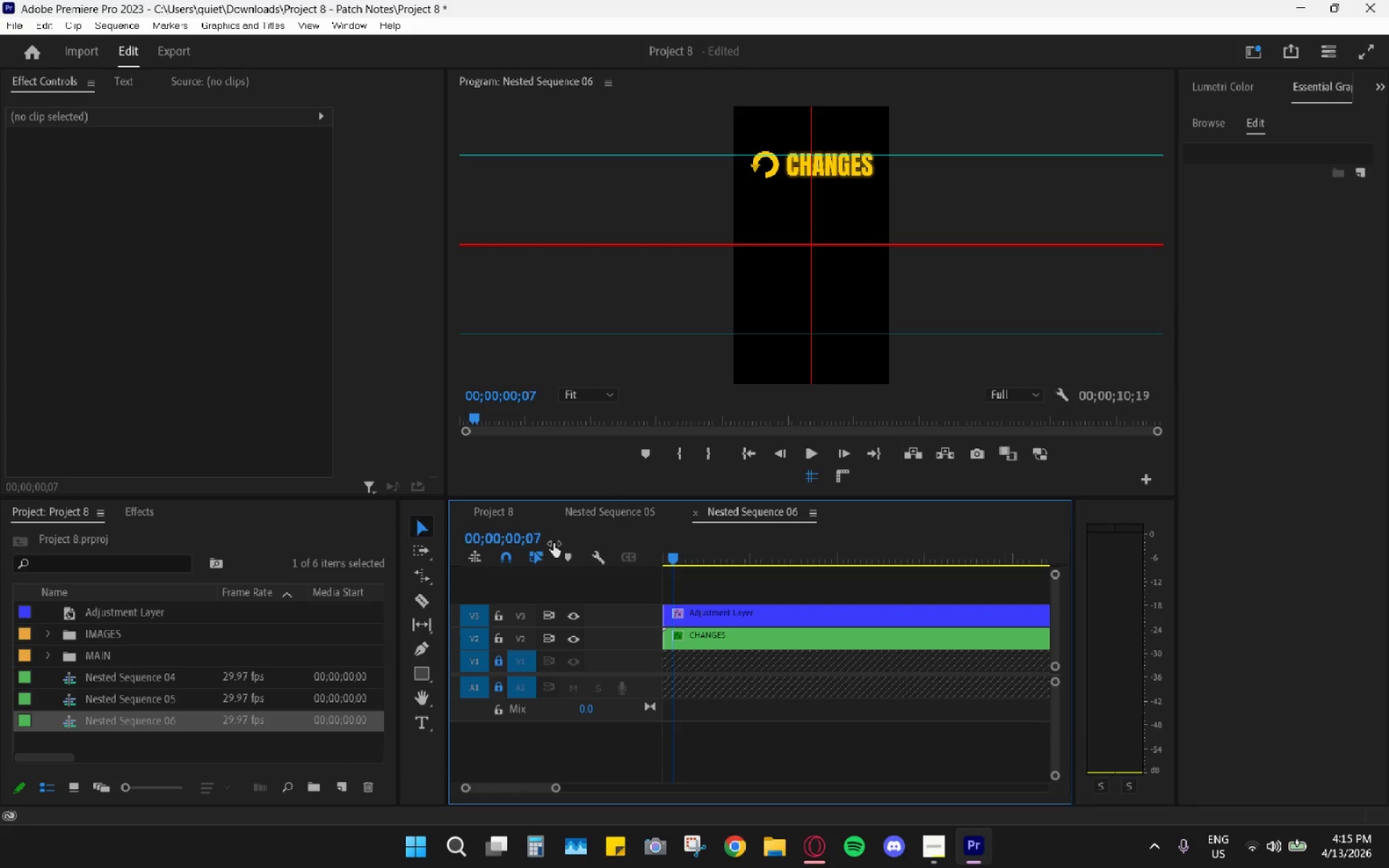 
key(ArrowRight)
 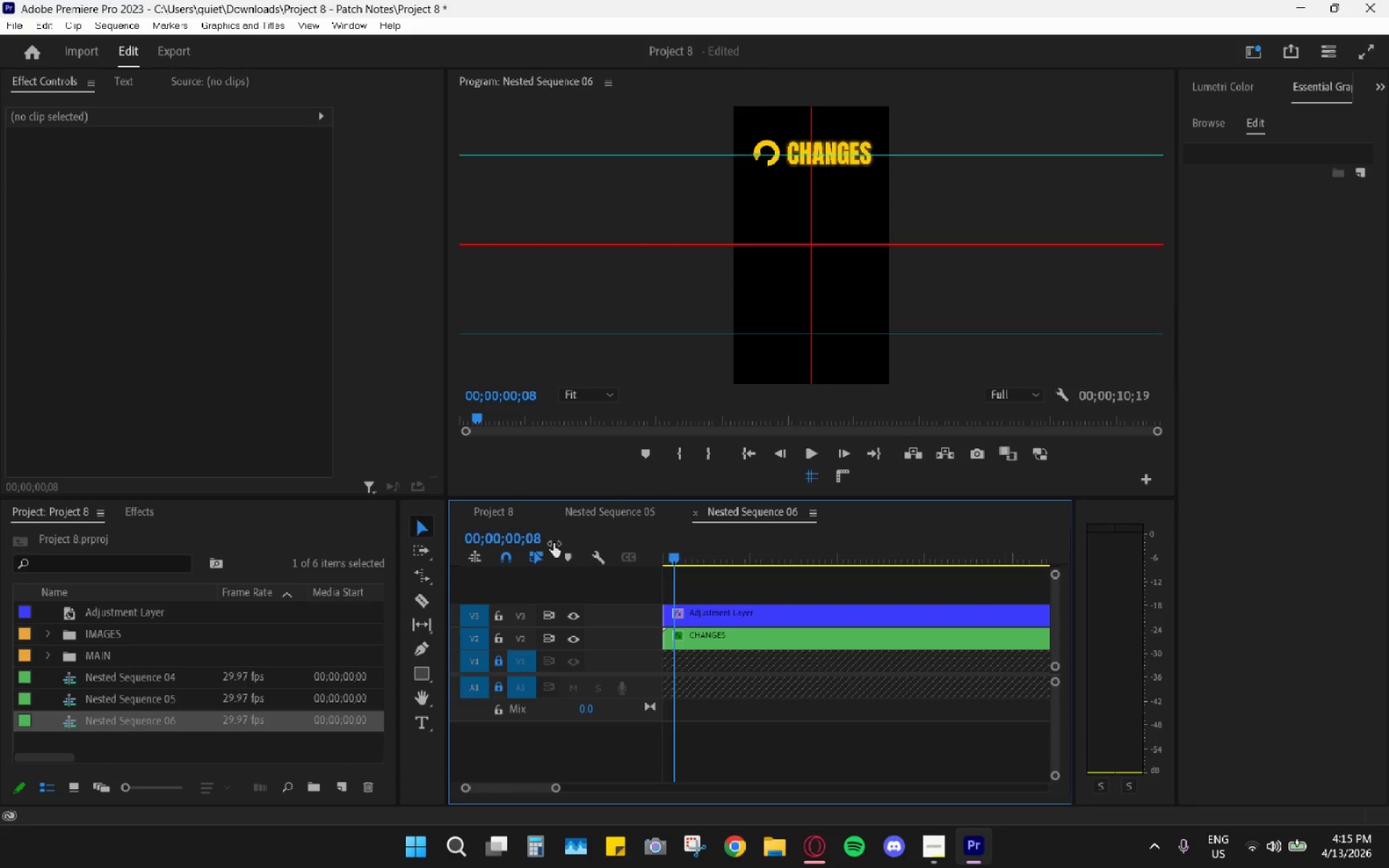 
key(ArrowRight)
 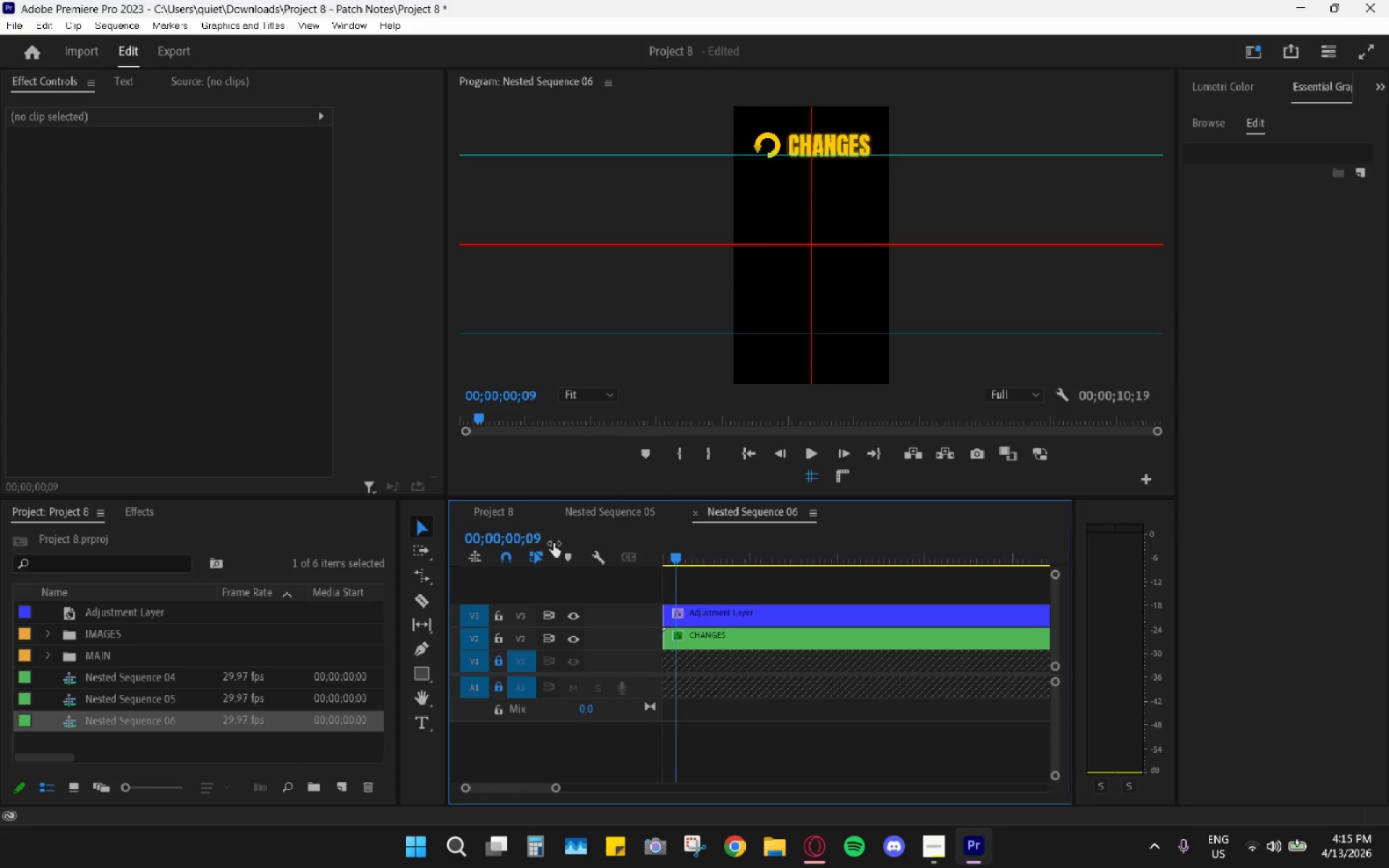 
key(ArrowRight)
 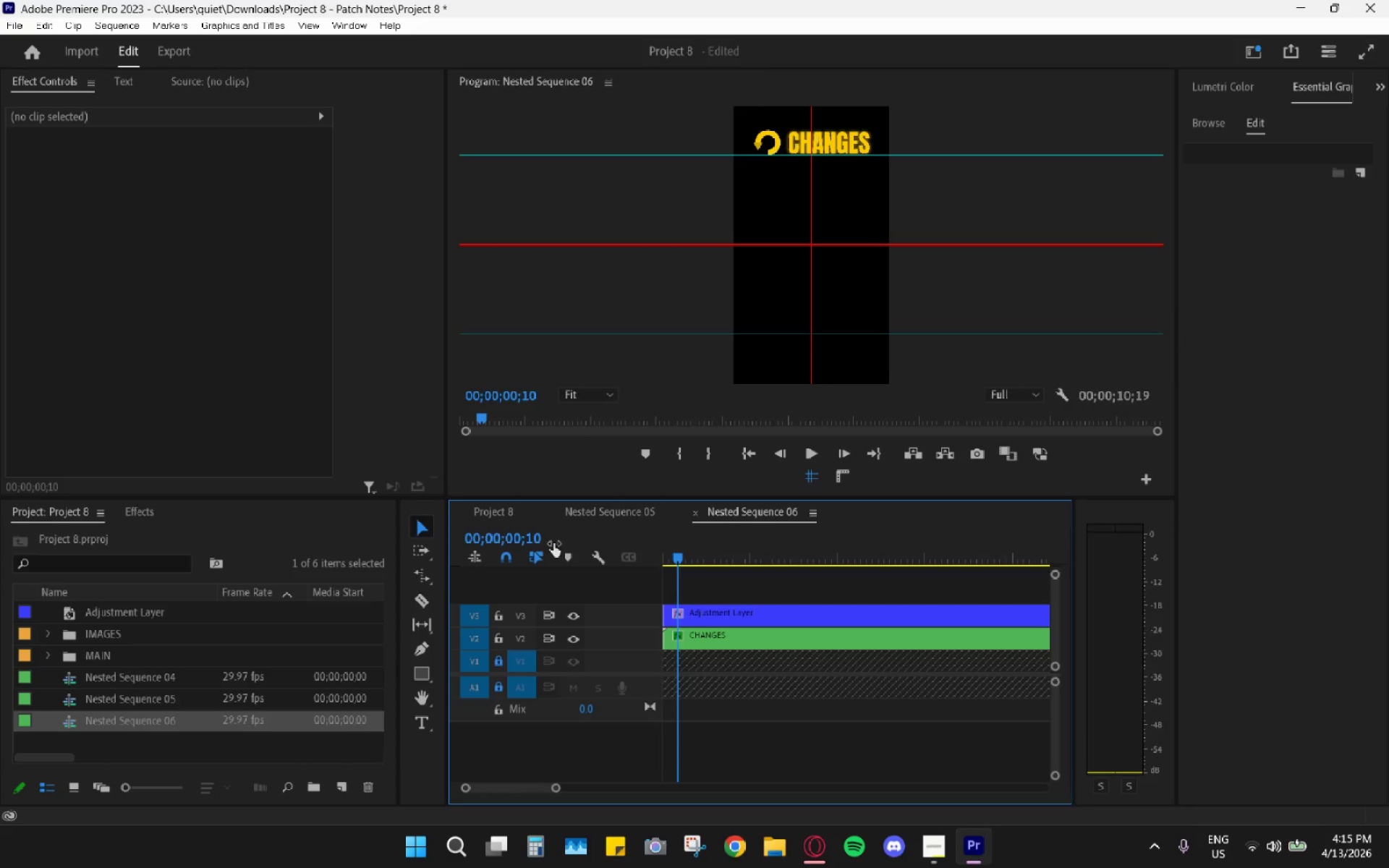 
key(ArrowRight)
 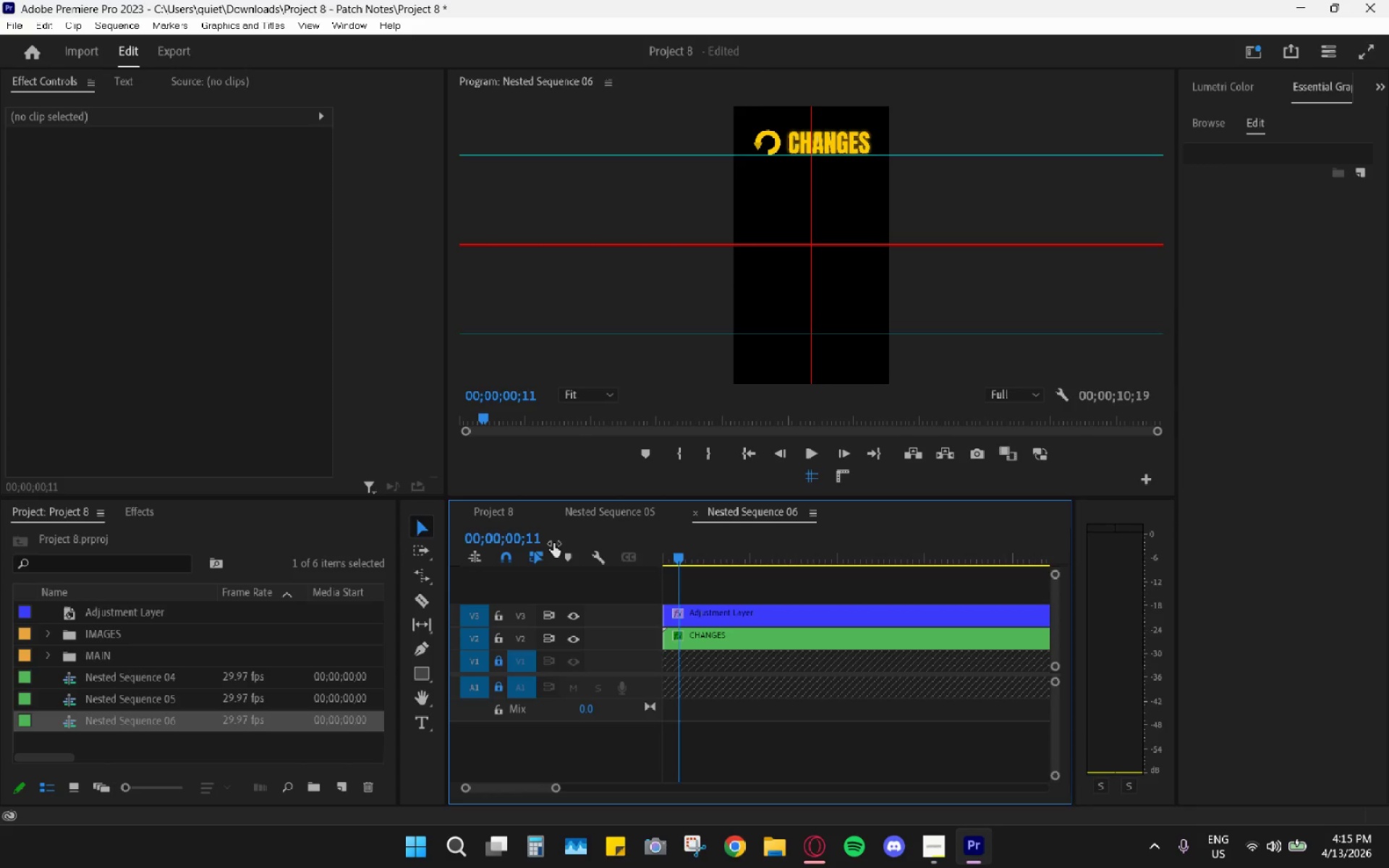 
key(ArrowRight)
 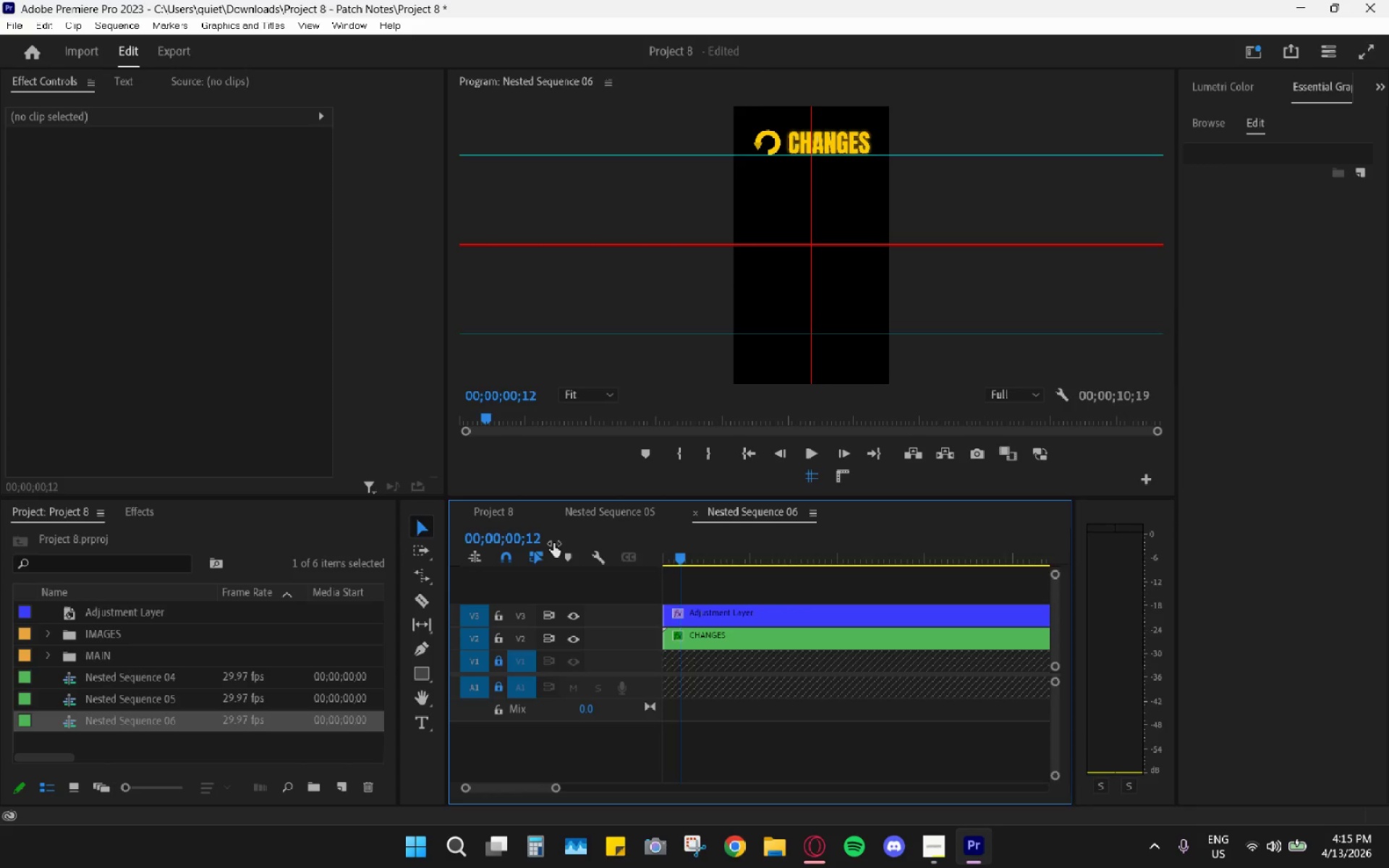 
key(ArrowRight)
 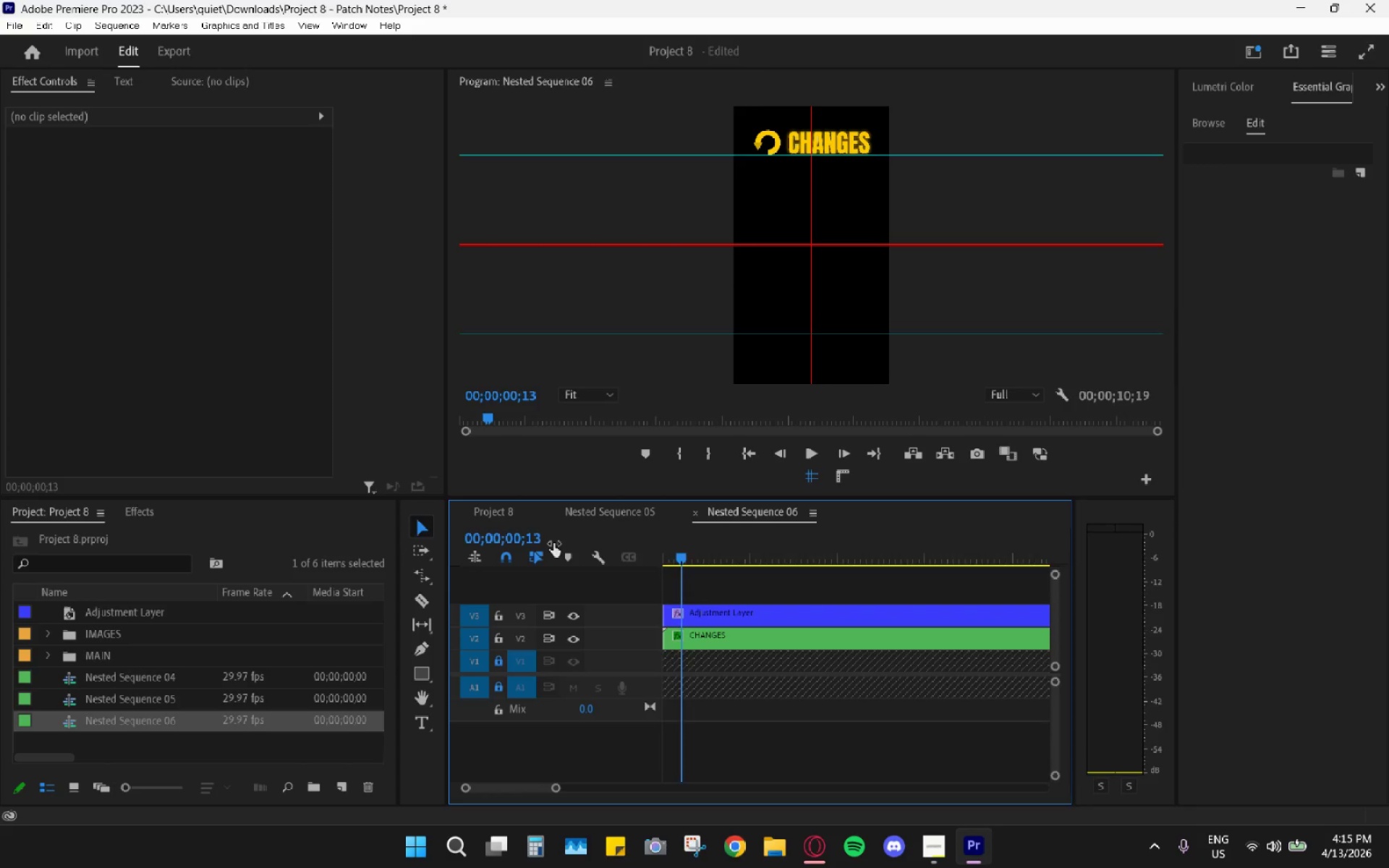 
key(ArrowRight)
 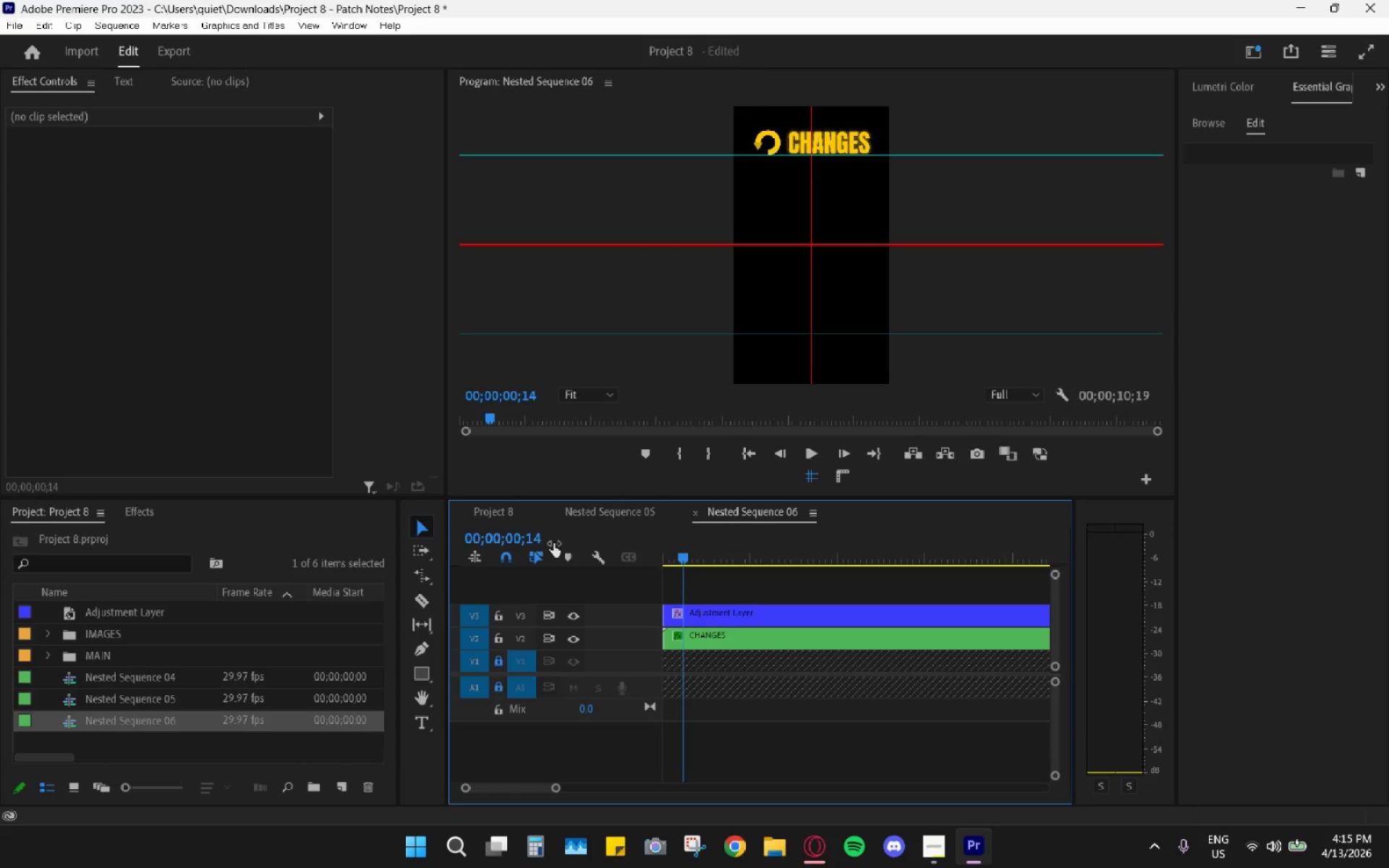 
key(ArrowRight)
 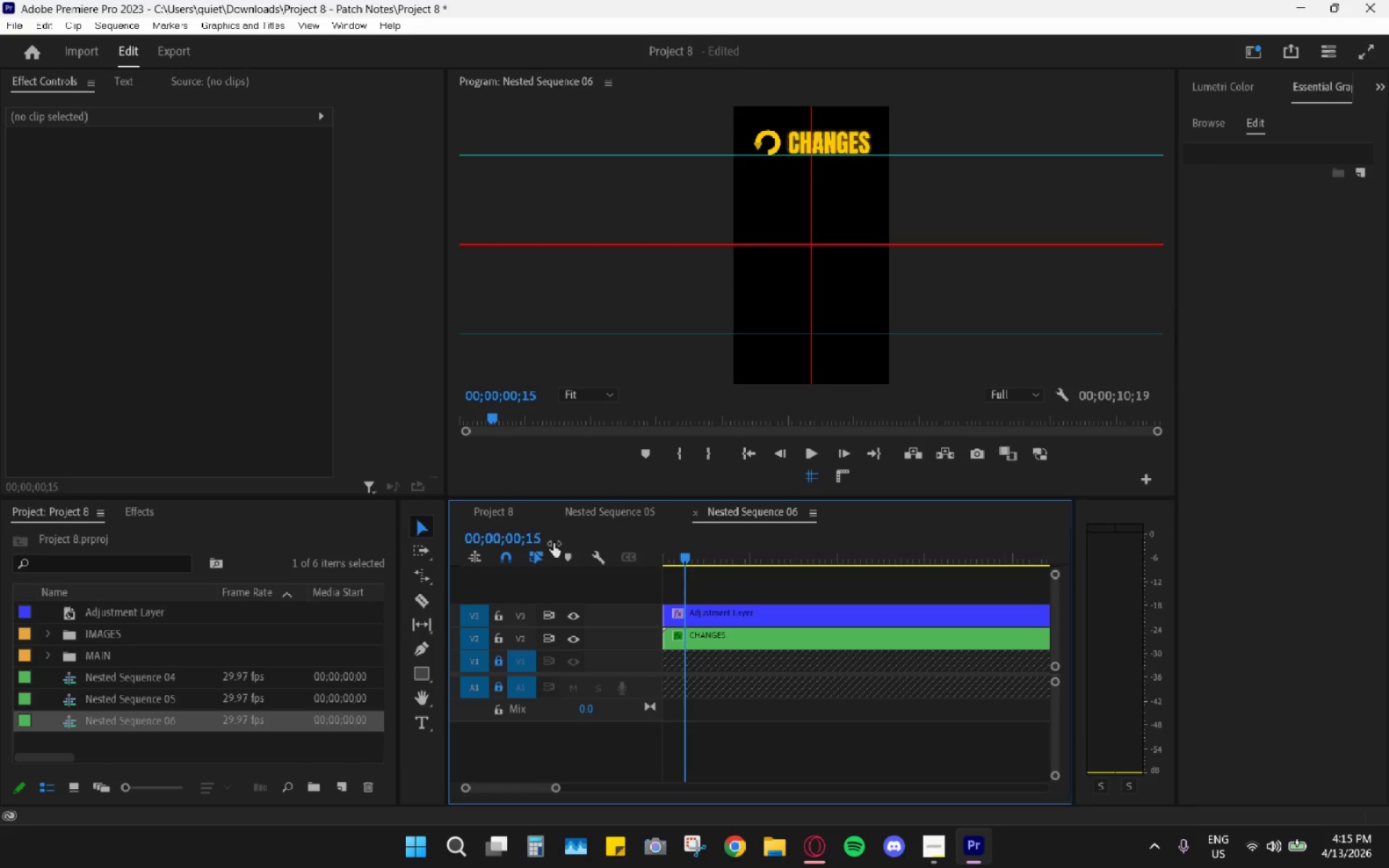 
key(ArrowRight)
 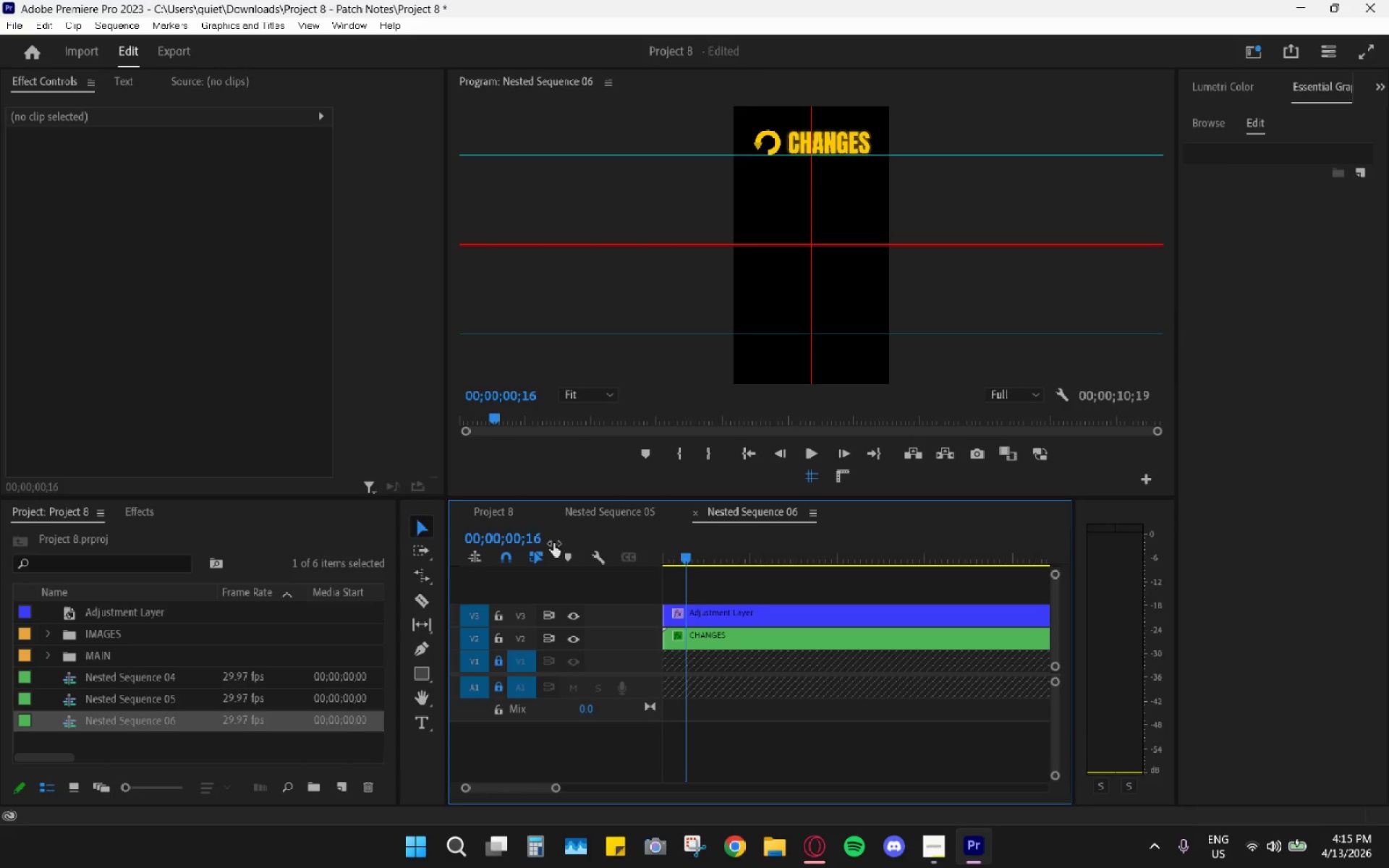 
key(ArrowRight)
 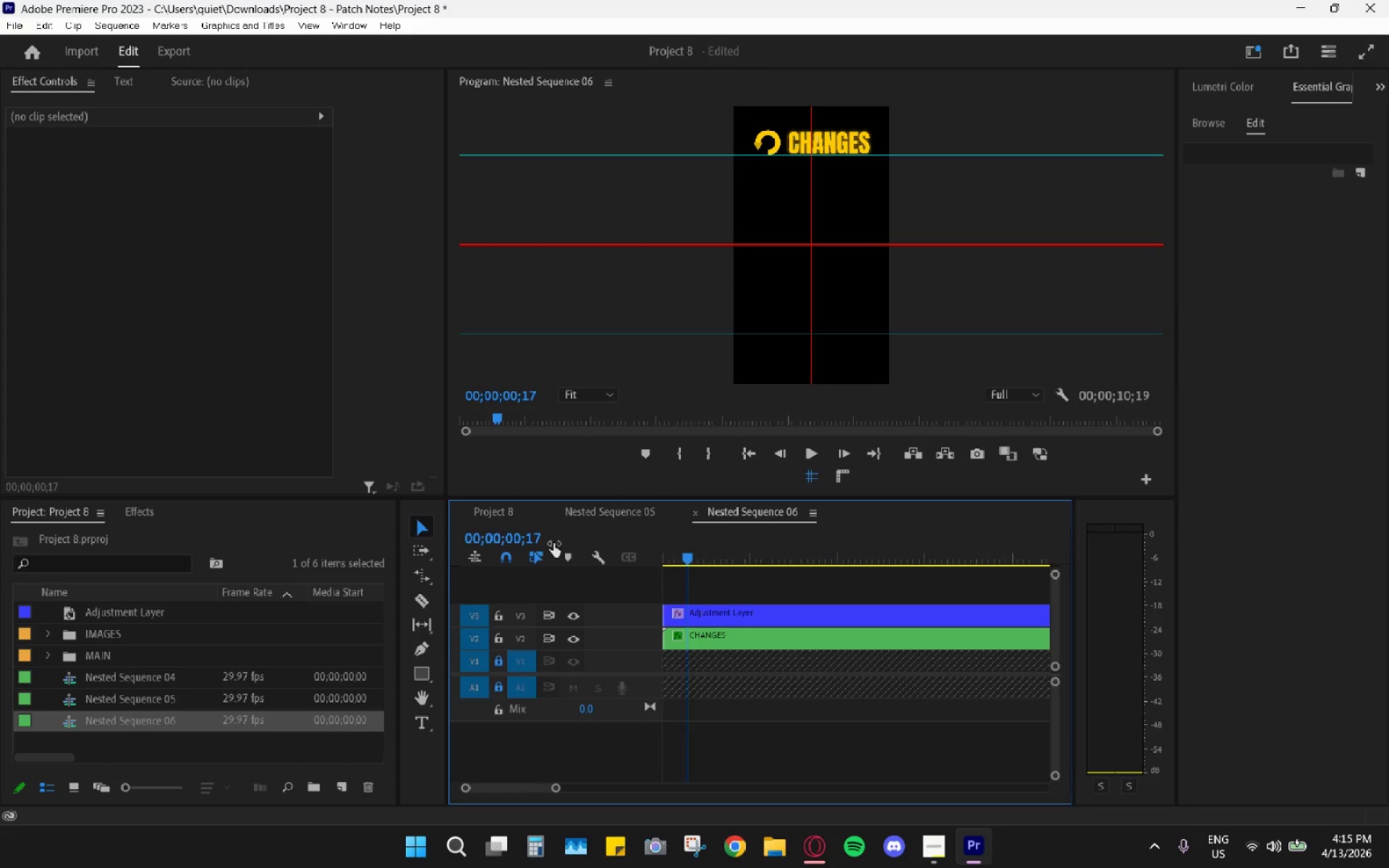 
key(ArrowRight)
 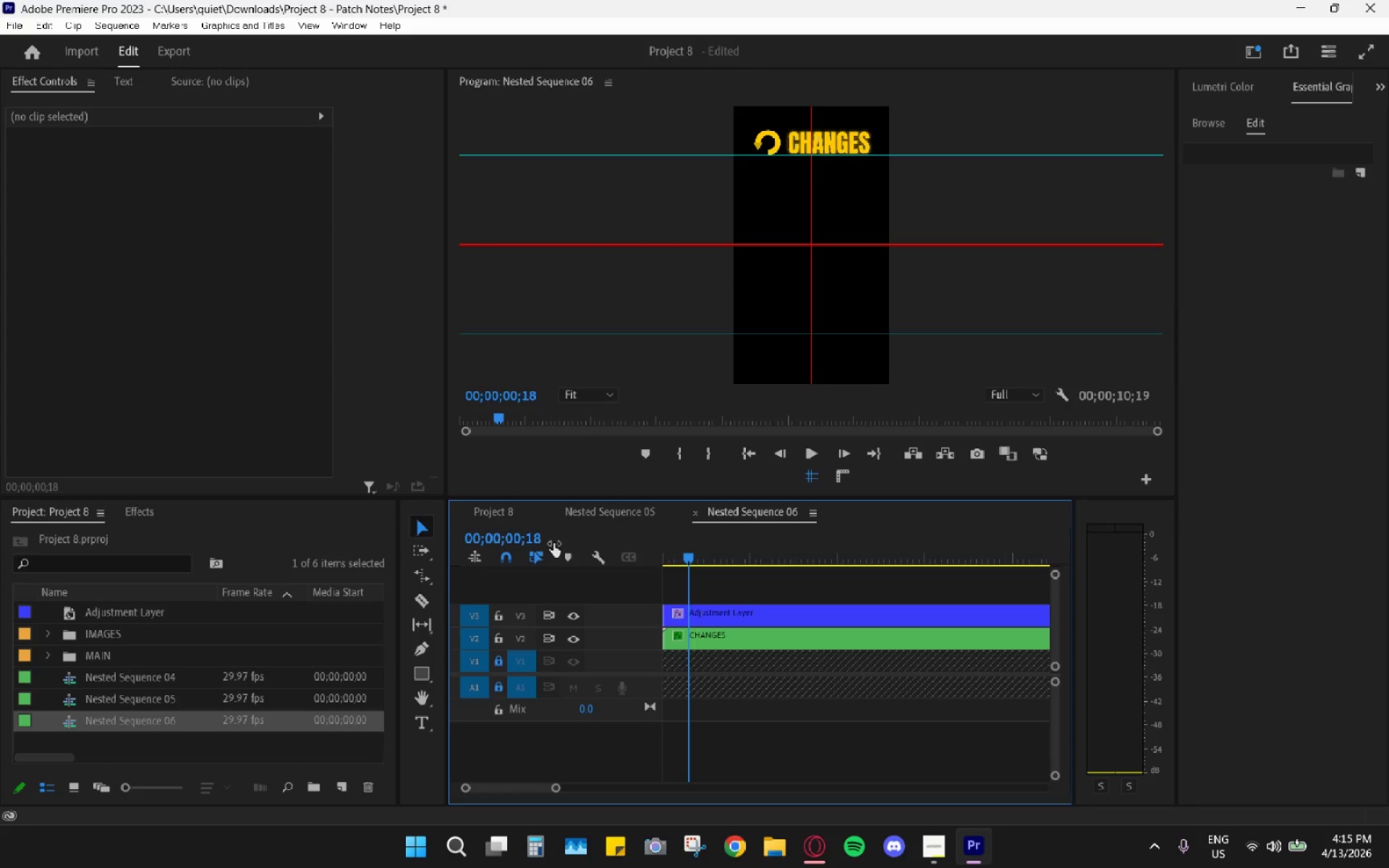 
key(ArrowRight)
 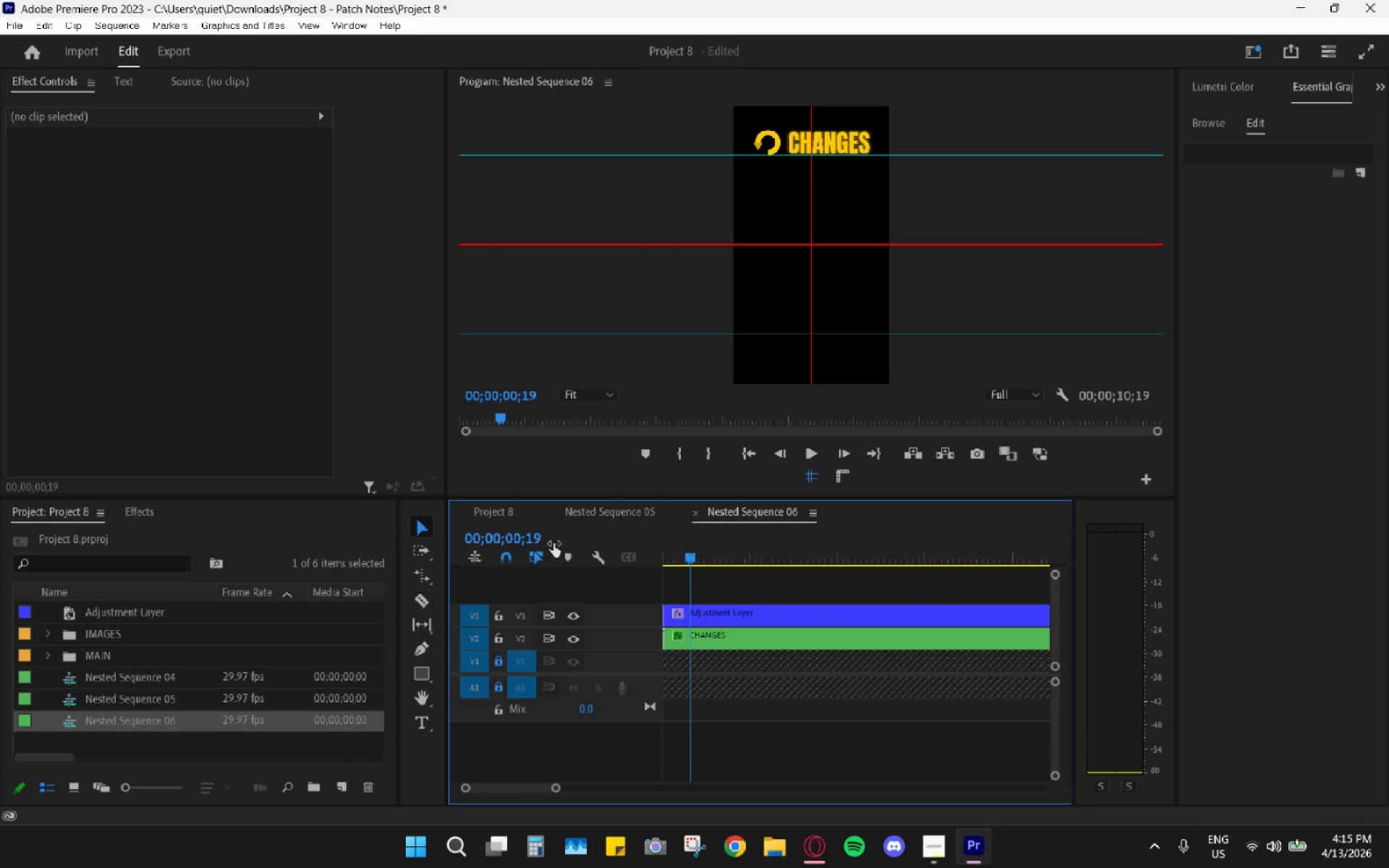 
key(ArrowRight)
 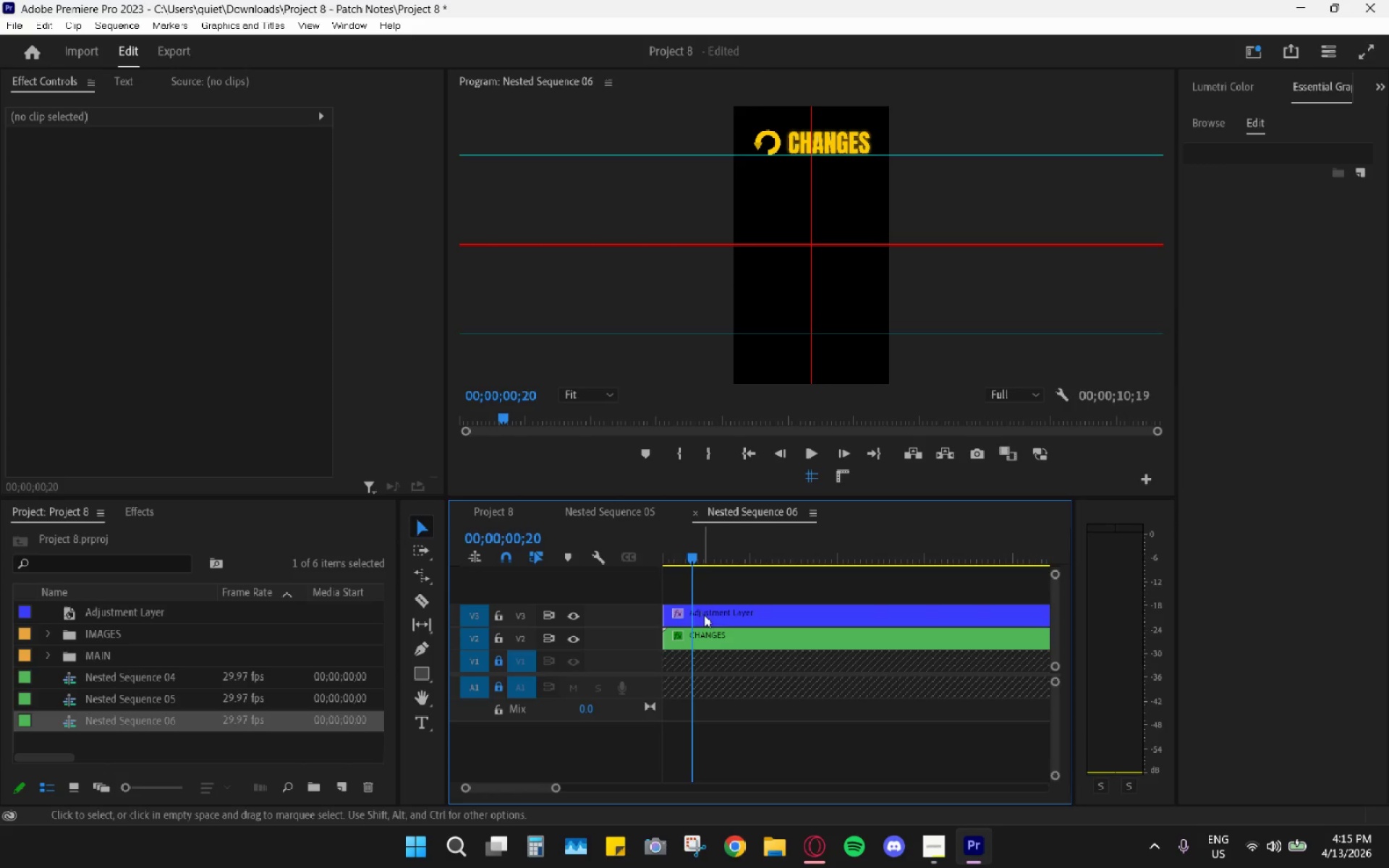 
hold_key(key=AltLeft, duration=0.67)
scroll: coordinate [681, 620], scroll_direction: up, amount: 10.0
 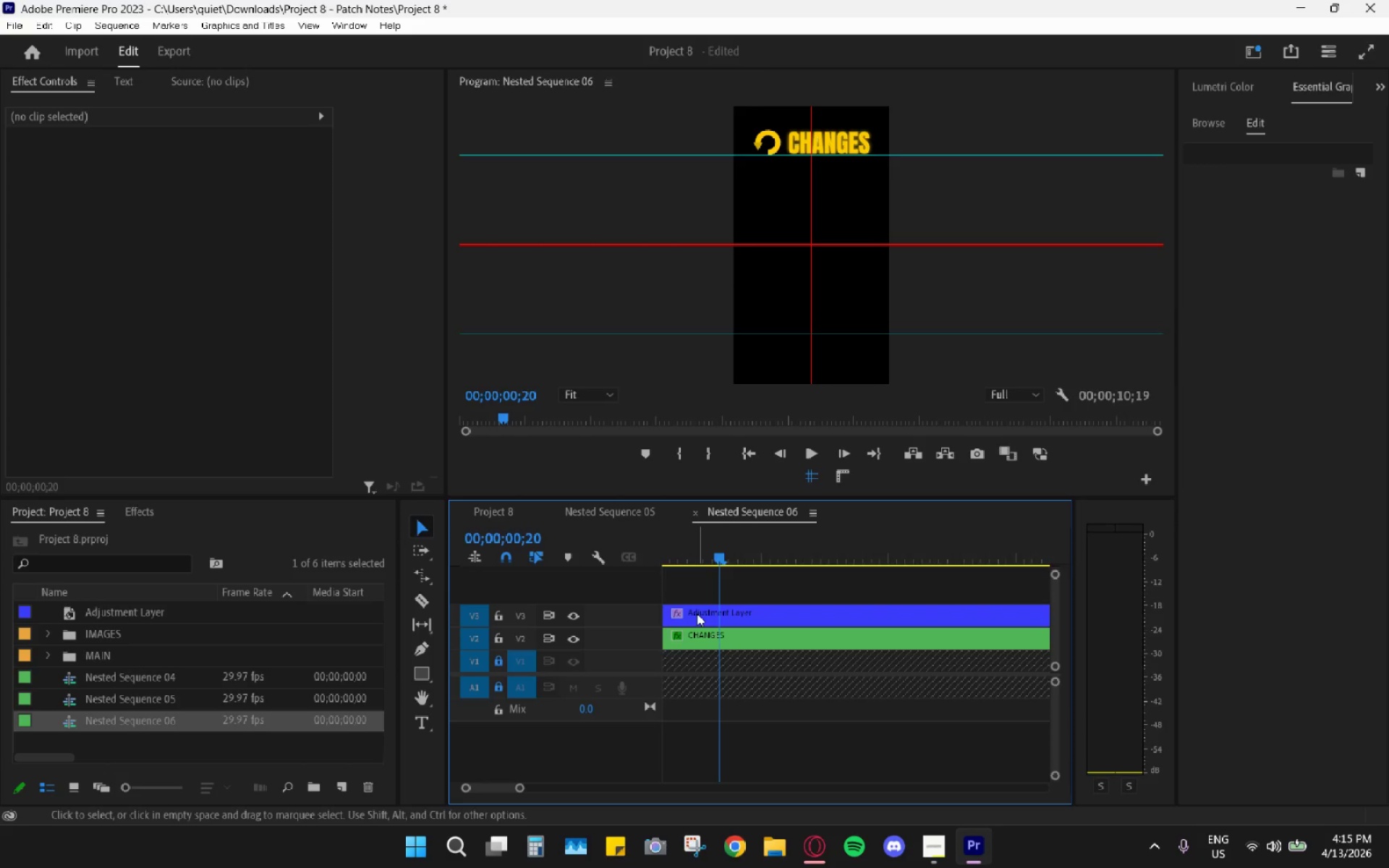 
left_click_drag(start_coordinate=[715, 615], to_coordinate=[733, 618])
 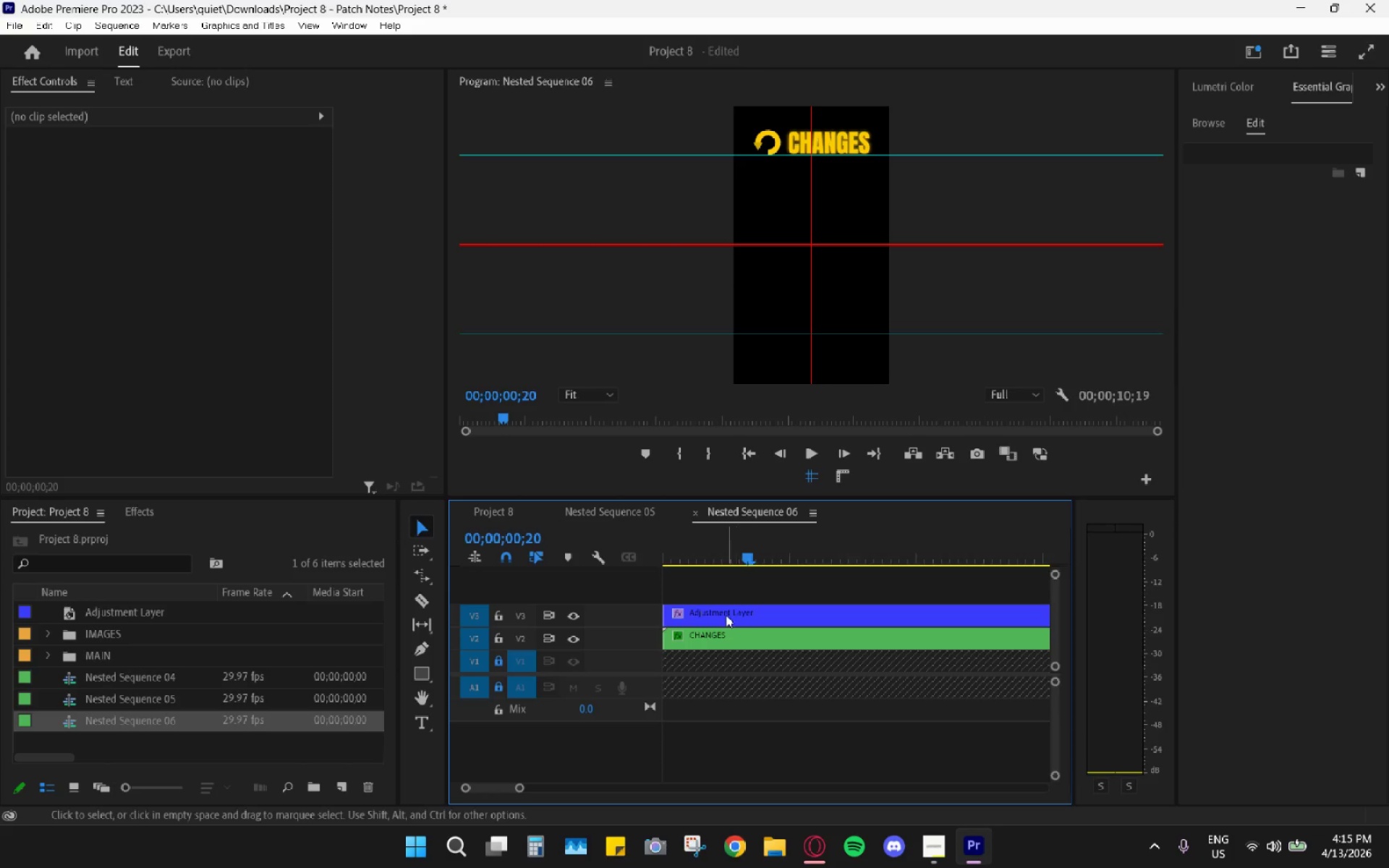 
scroll: coordinate [710, 617], scroll_direction: up, amount: 5.0
 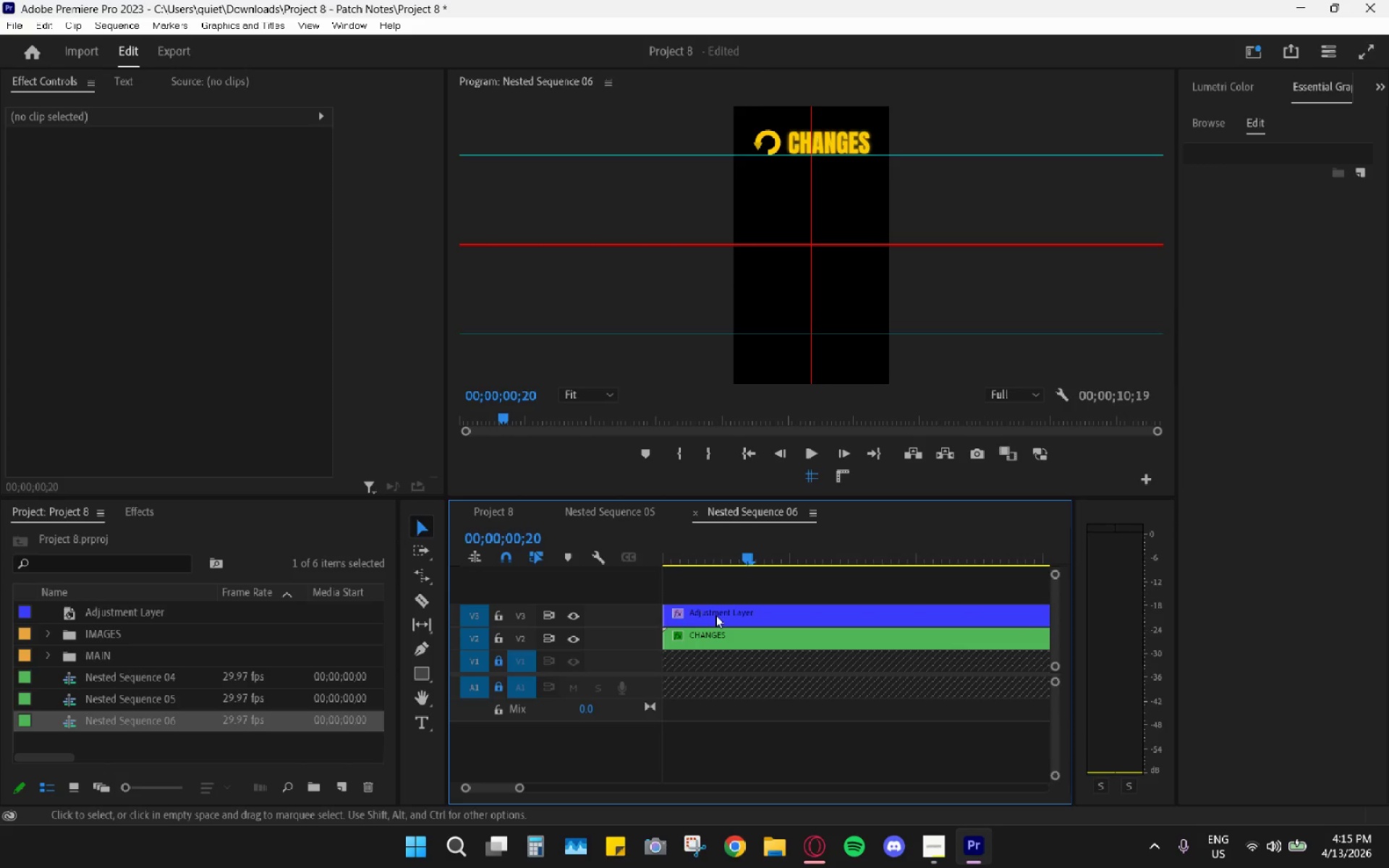 
left_click_drag(start_coordinate=[723, 614], to_coordinate=[817, 614])
 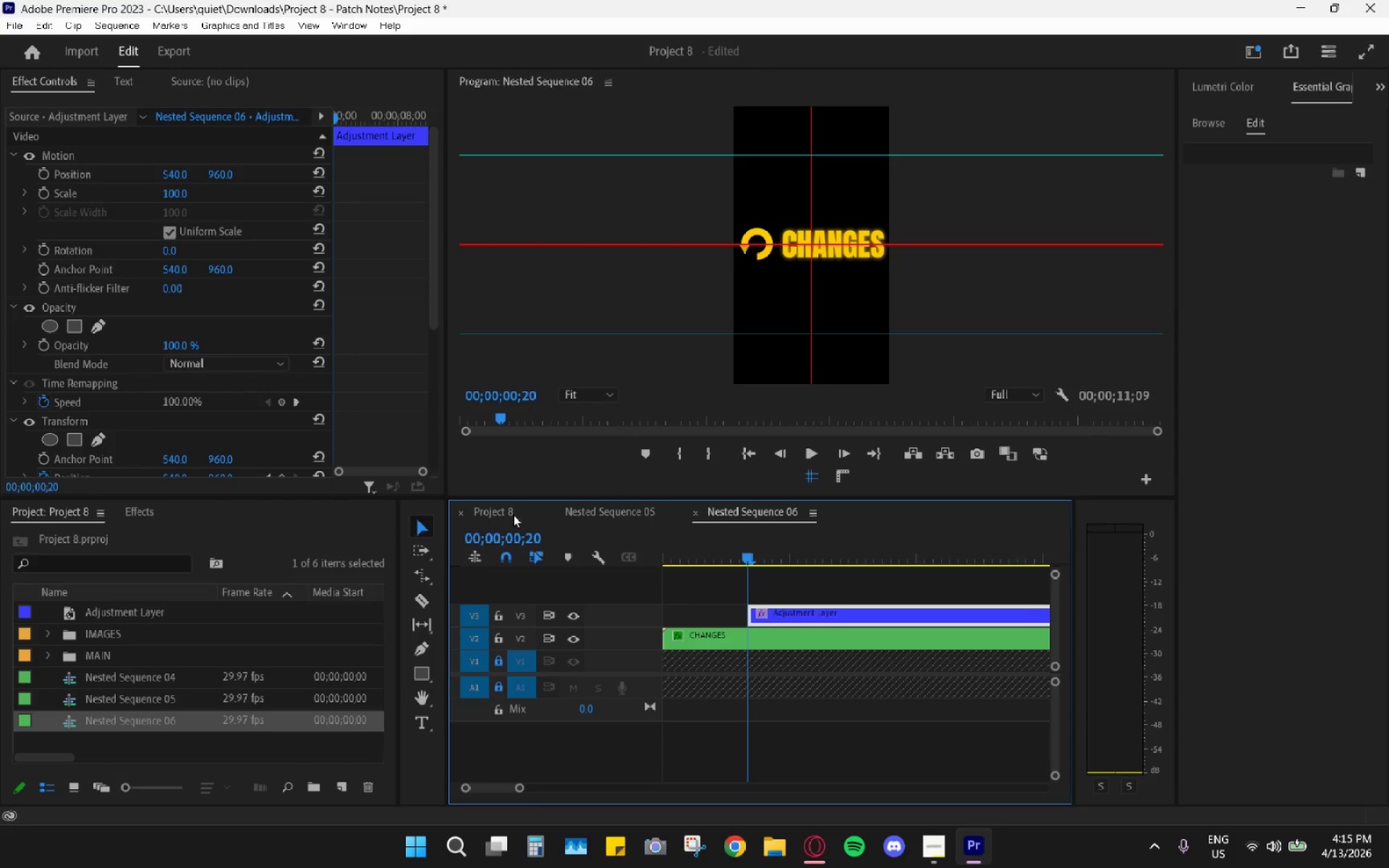 
left_click_drag(start_coordinate=[545, 515], to_coordinate=[553, 515])
 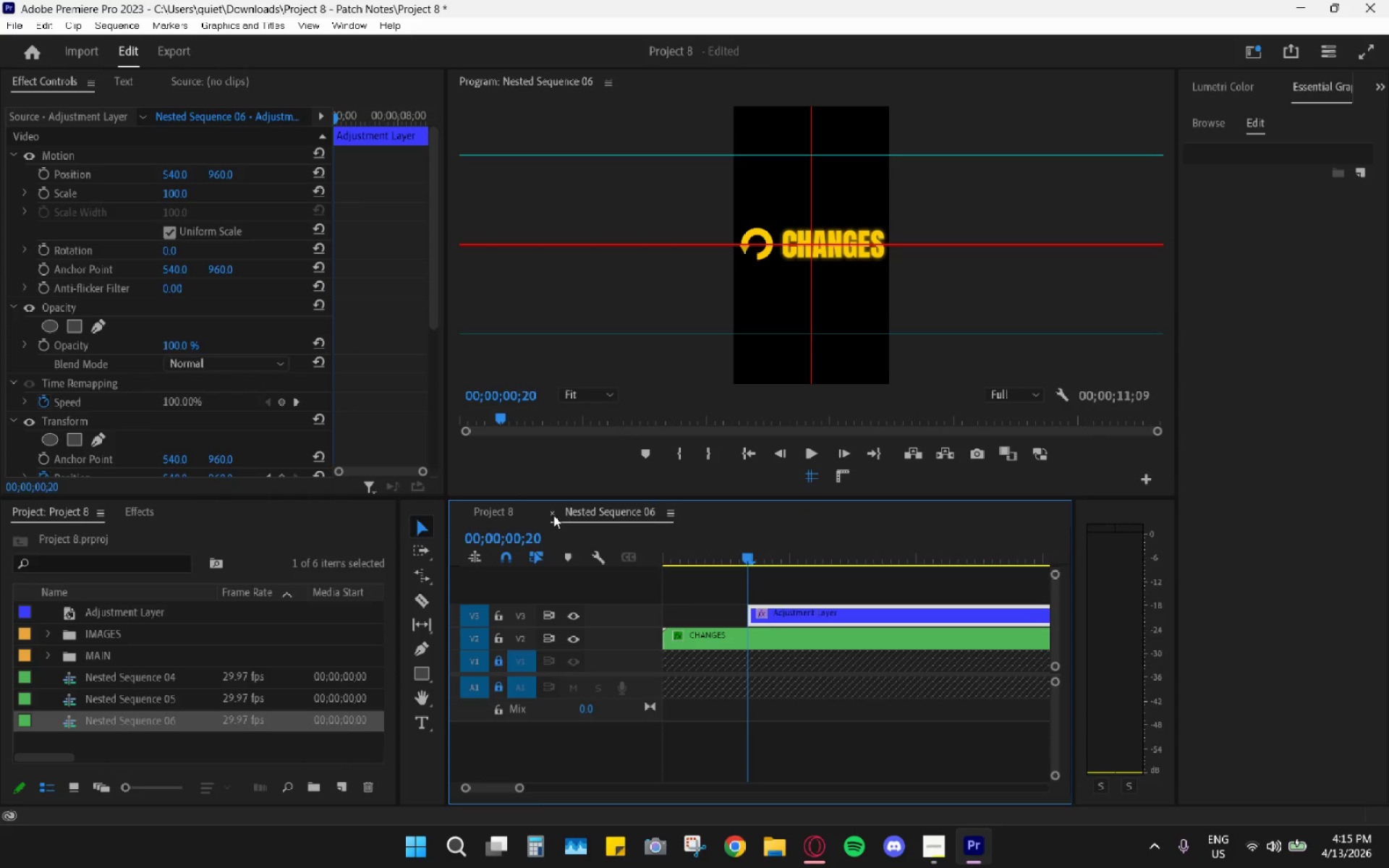 
double_click([553, 515])
 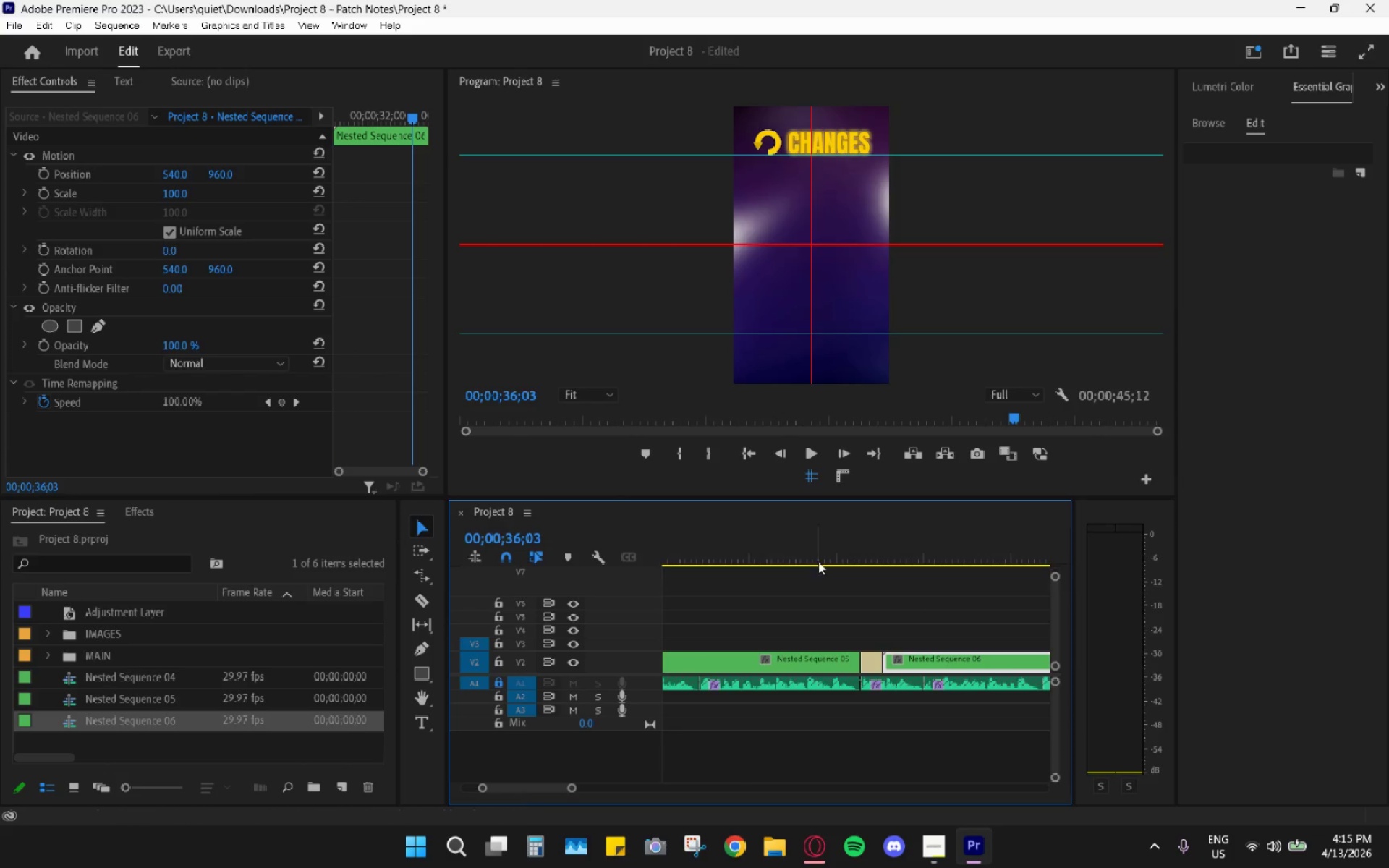 
key(Space)
 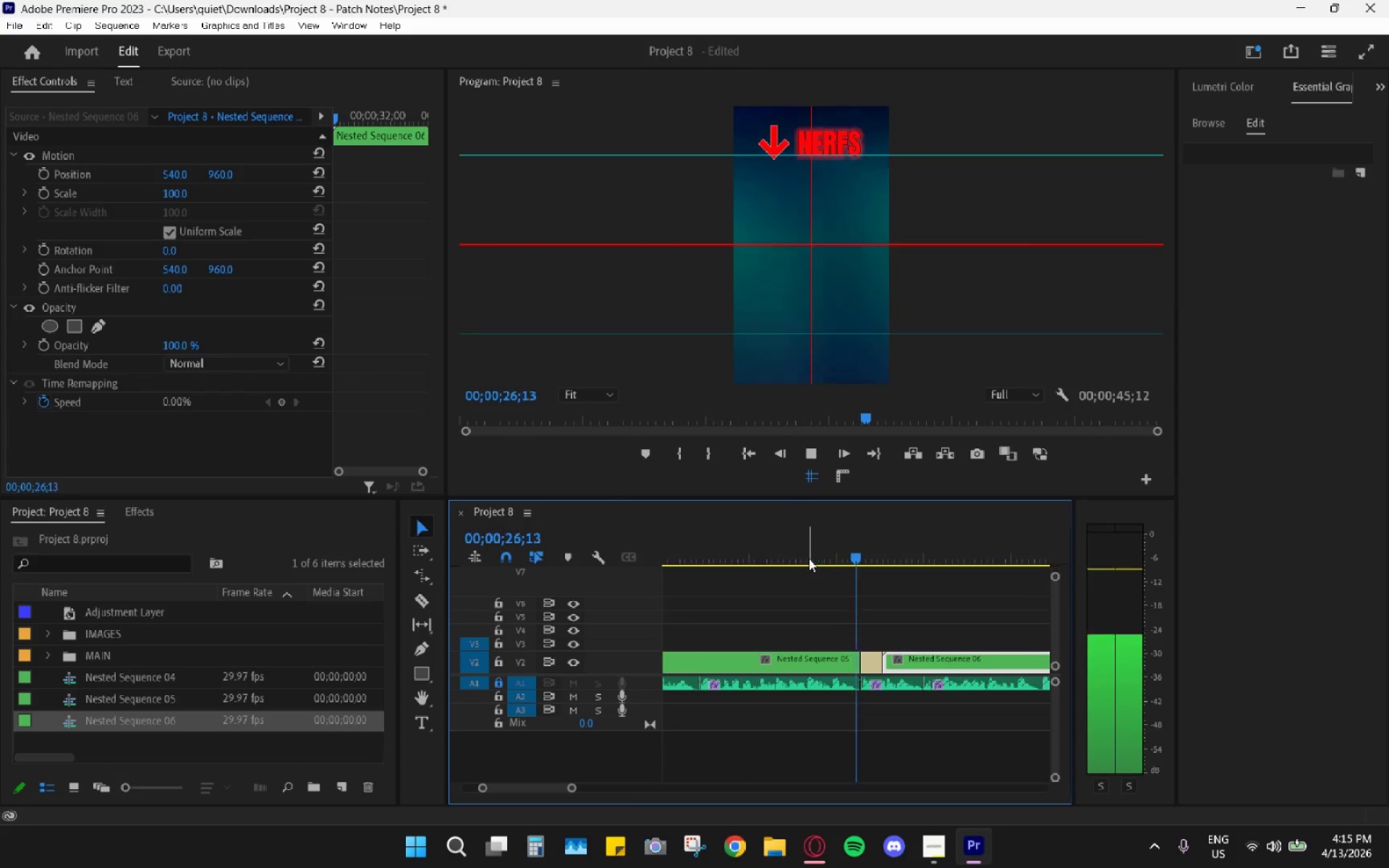 
hold_key(key=AltLeft, duration=1.25)
scroll: coordinate [784, 579], scroll_direction: down, amount: 10.0
 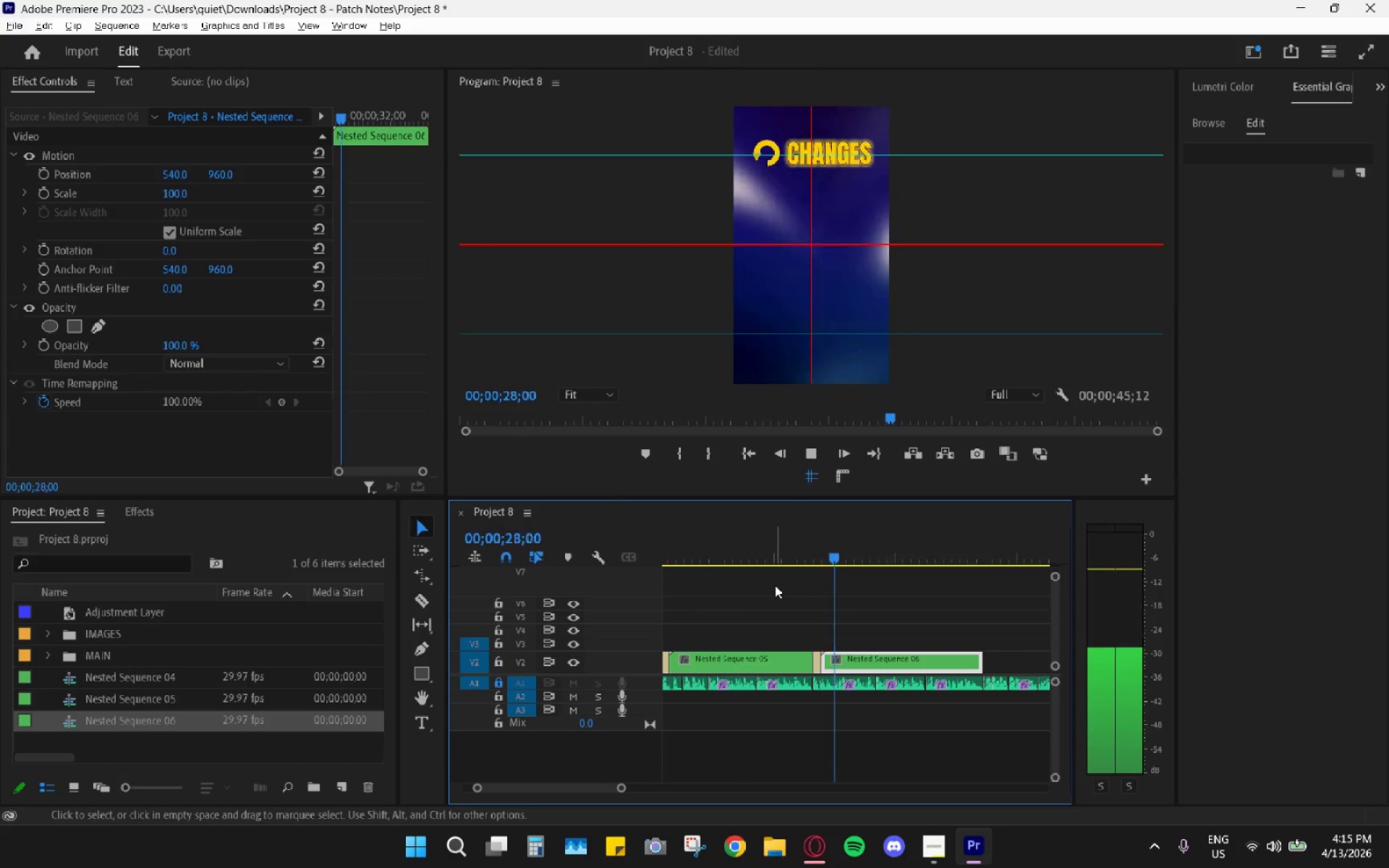 
key(Space)
 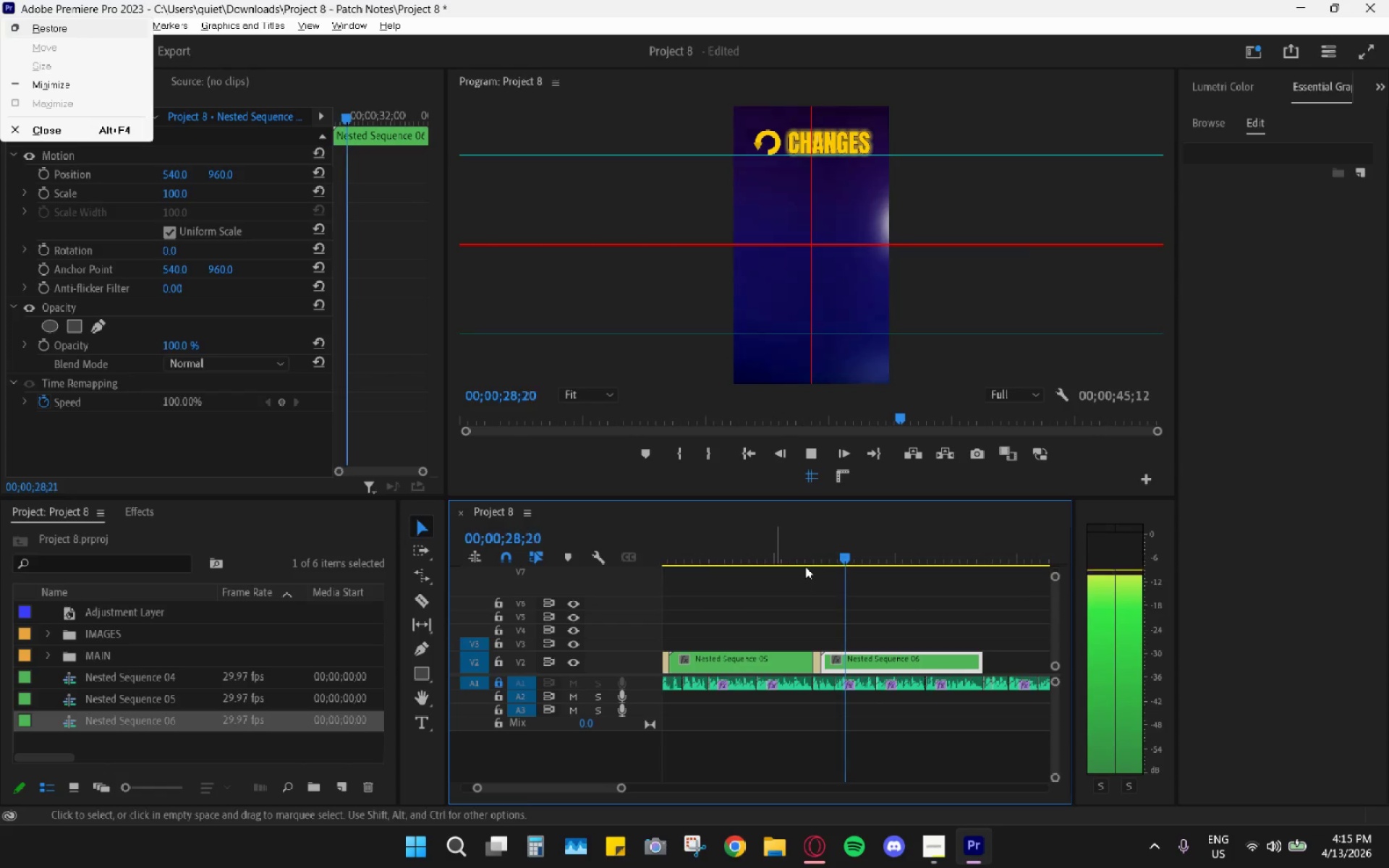 
left_click_drag(start_coordinate=[805, 548], to_coordinate=[805, 539])
 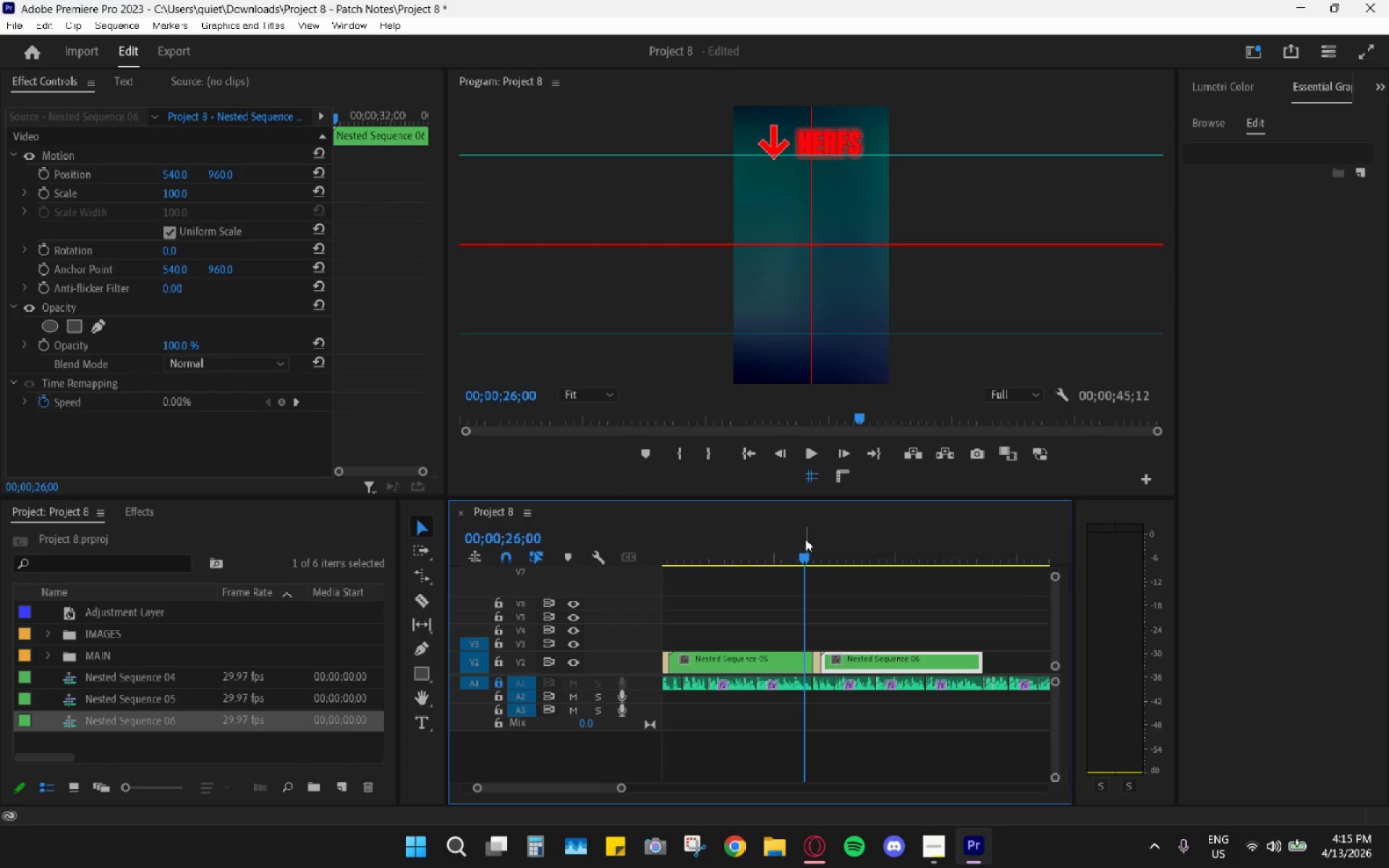 
key(Space)
 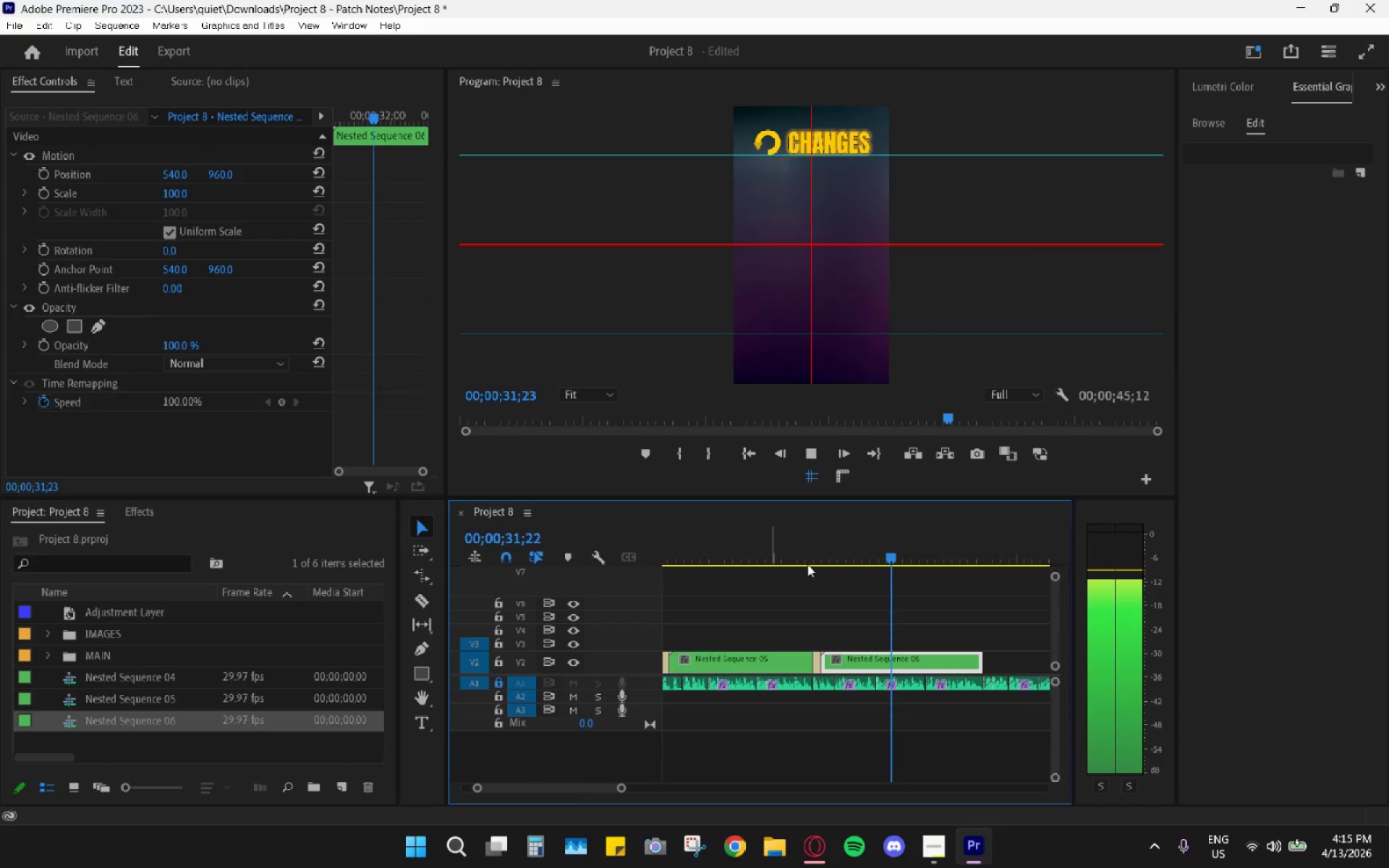 
wait(7.88)
 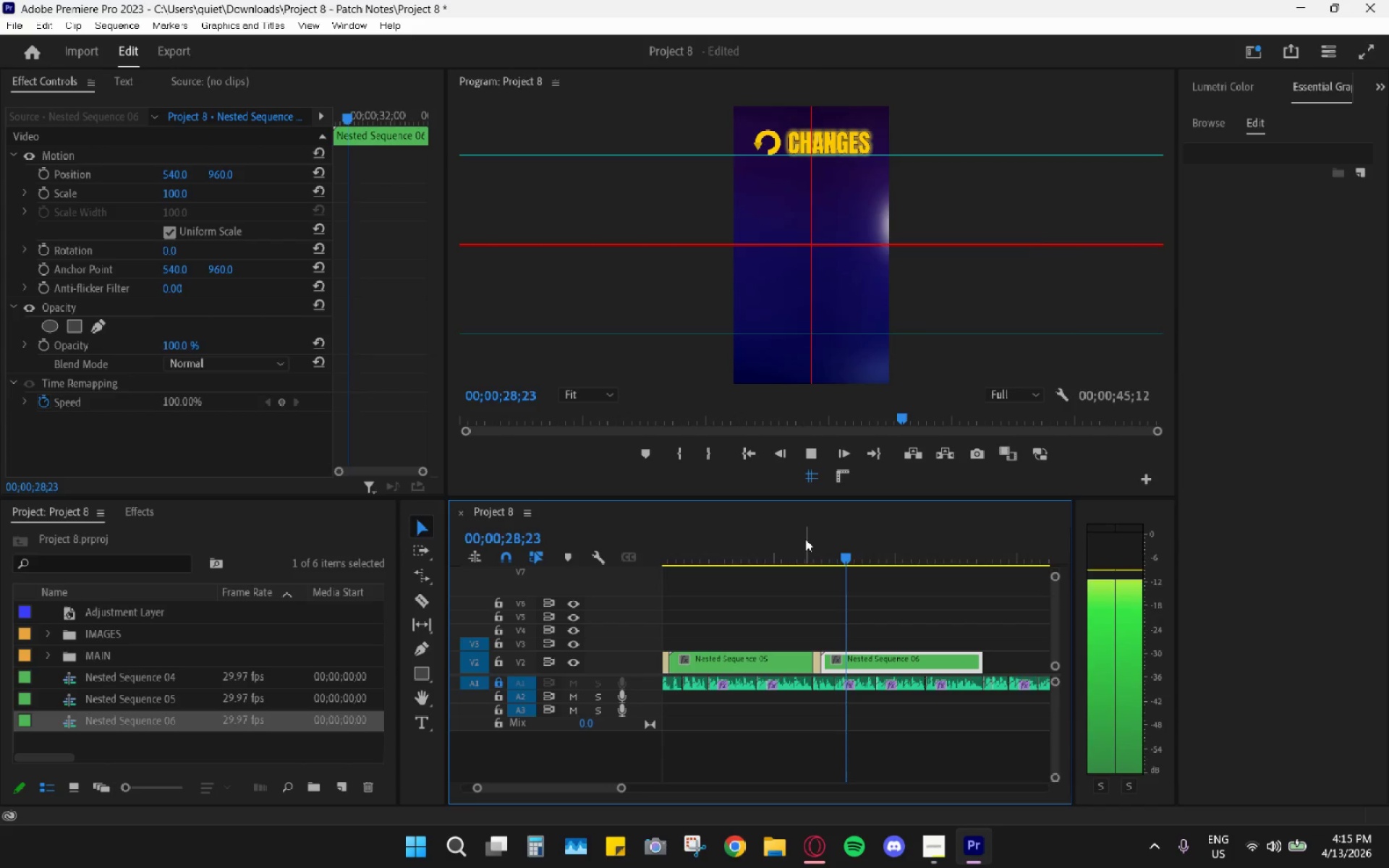 
key(Space)
 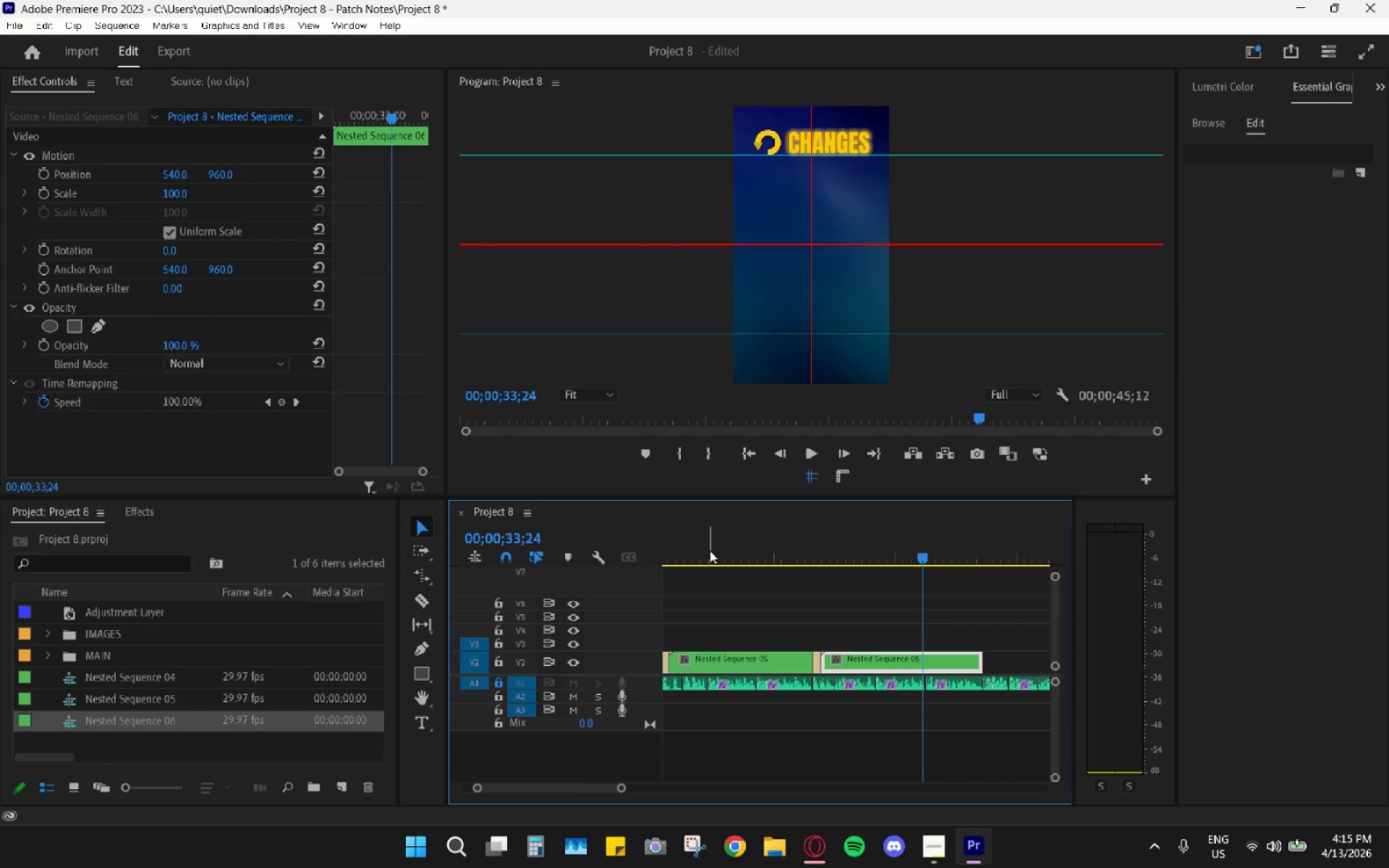 
left_click_drag(start_coordinate=[710, 550], to_coordinate=[585, 556])
 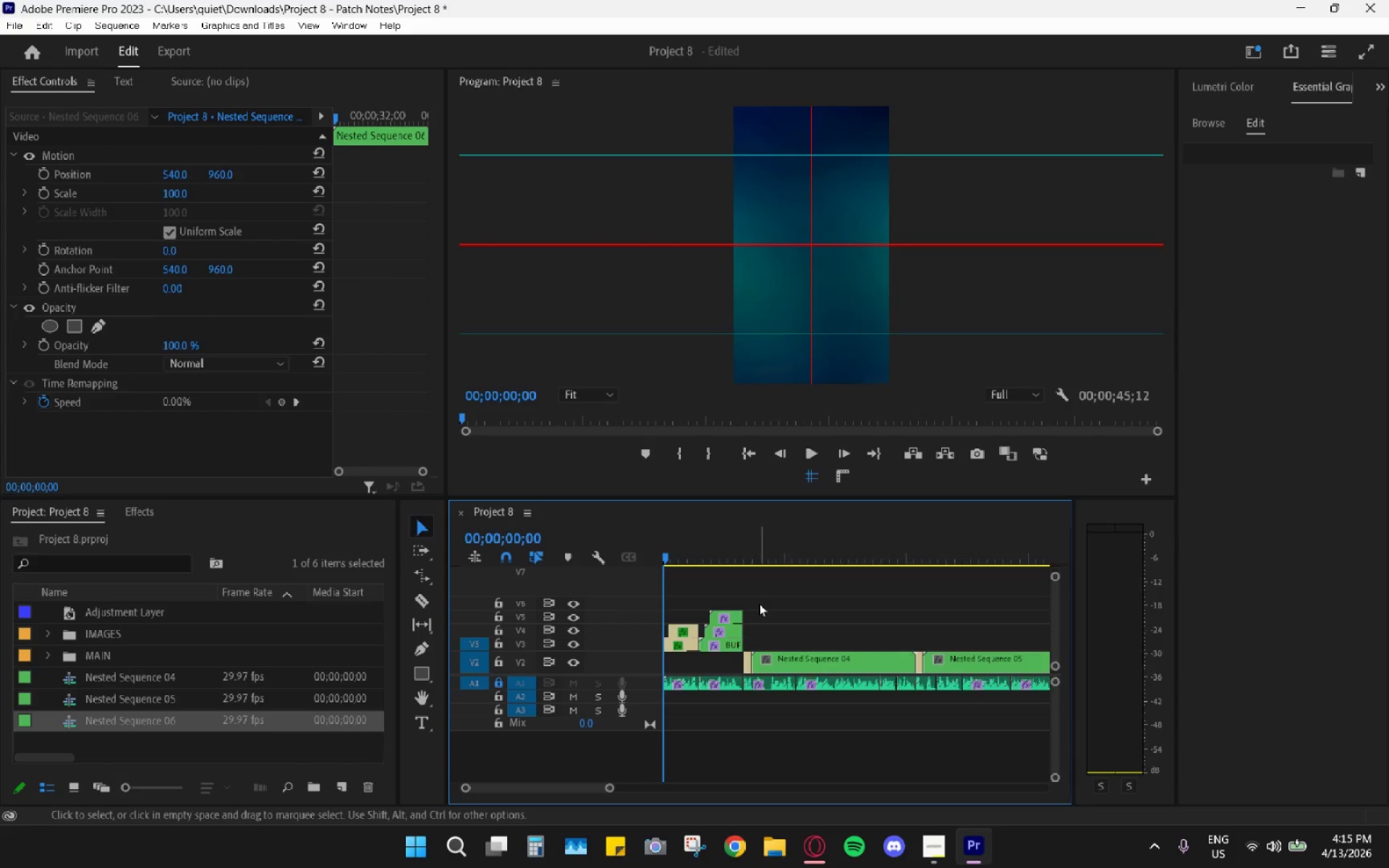 
hold_key(key=AltLeft, duration=0.5)
scroll: coordinate [759, 603], scroll_direction: down, amount: 4.0
 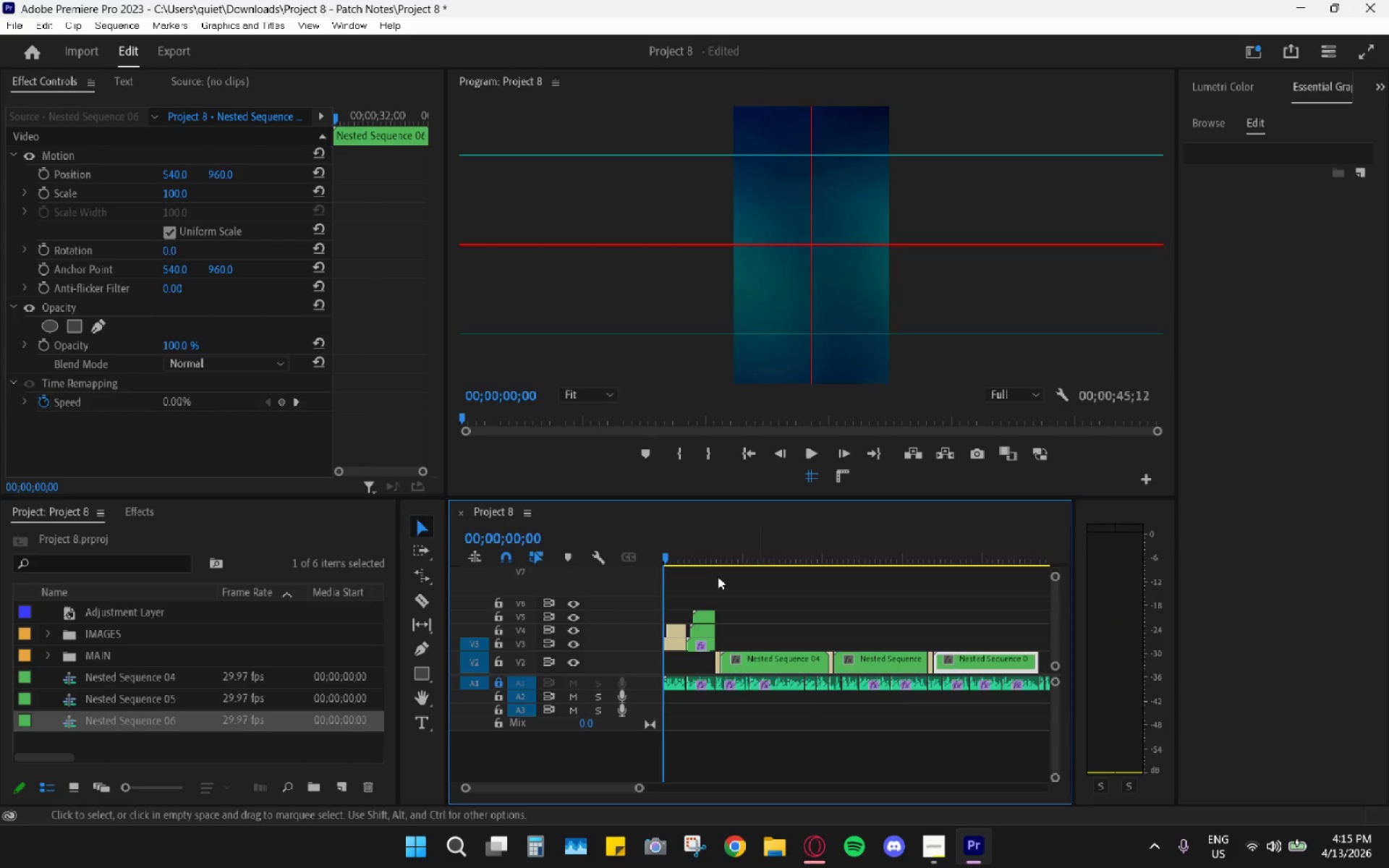 
key(Space)
 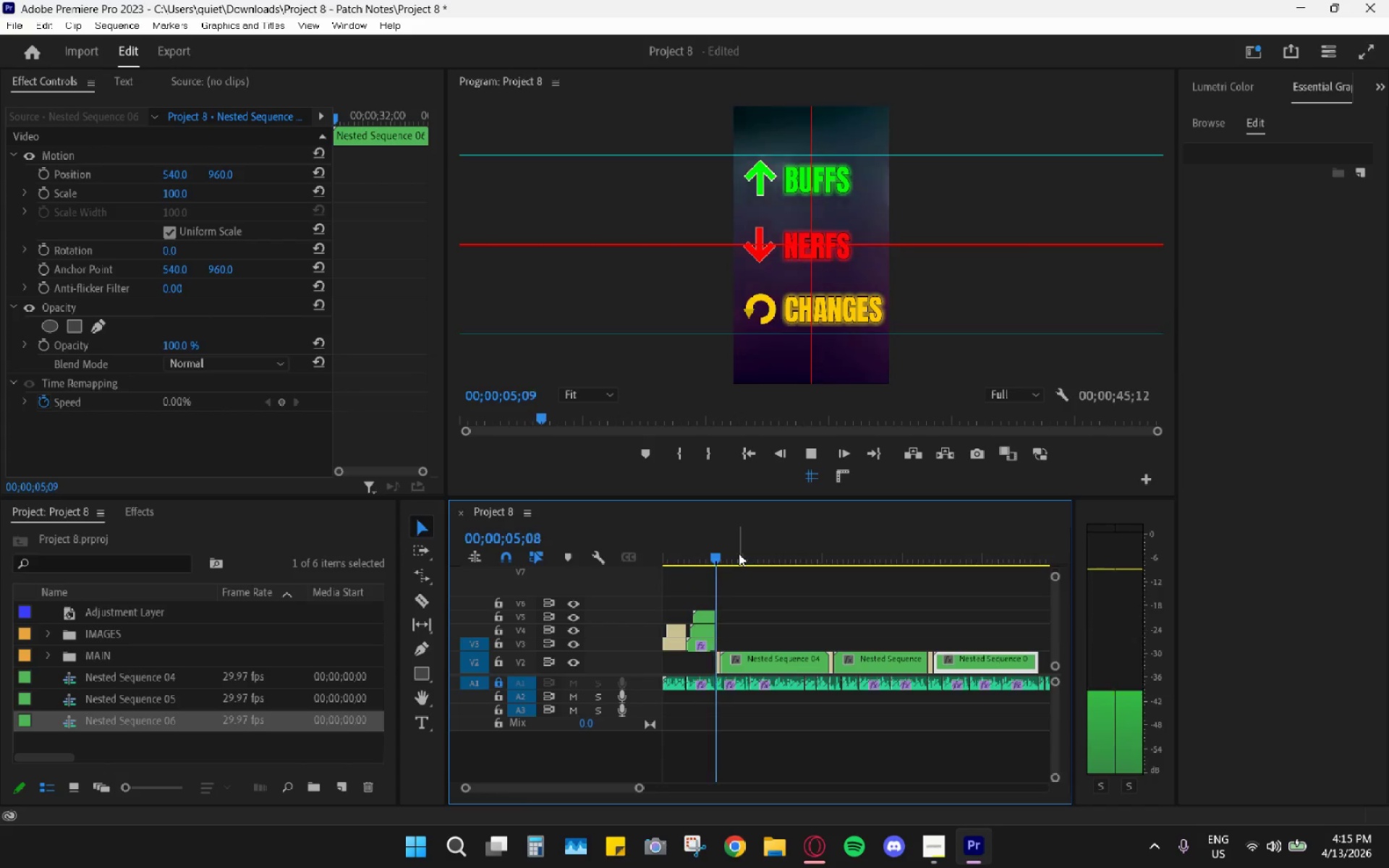 
wait(7.16)
 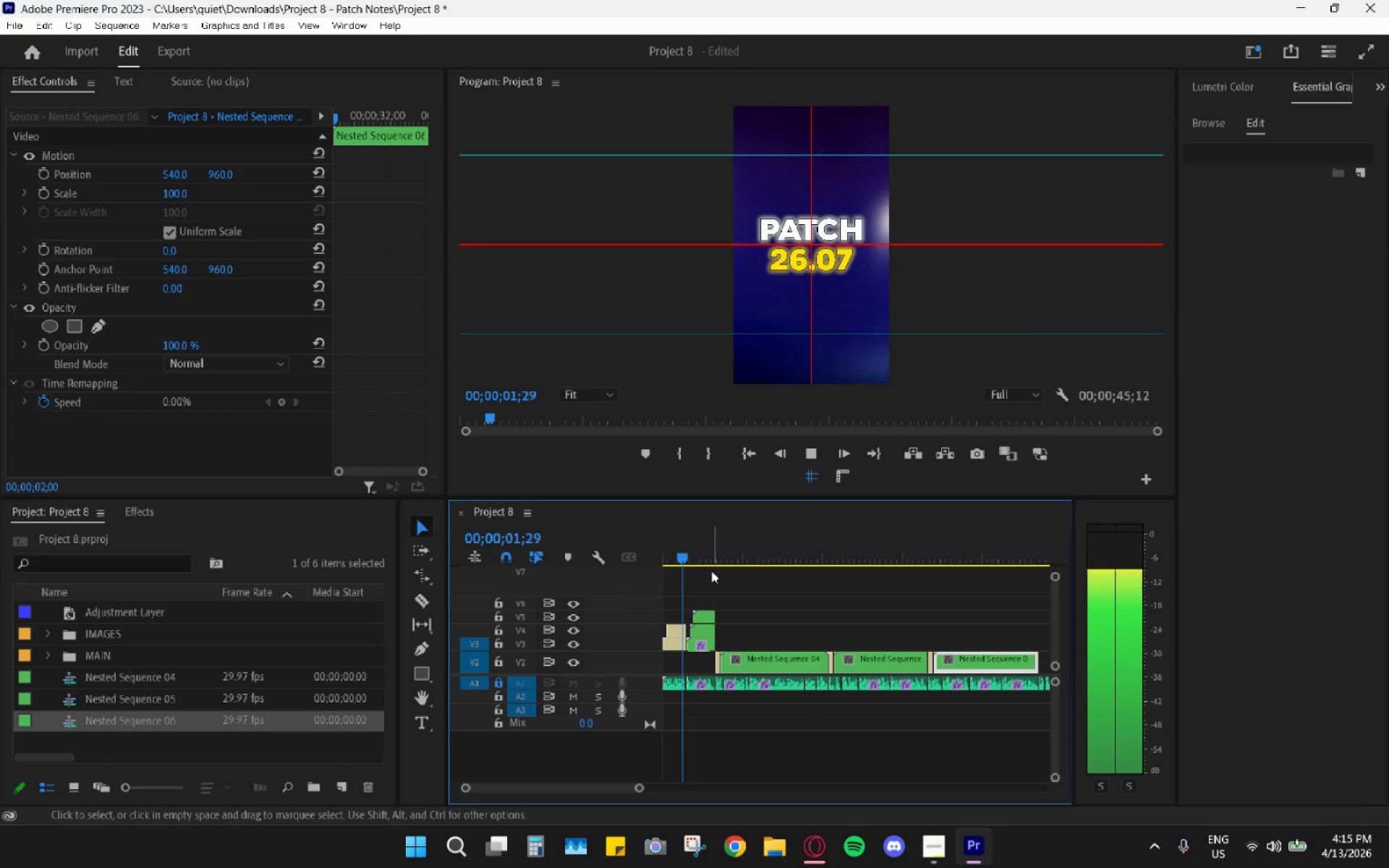 
key(Space)
 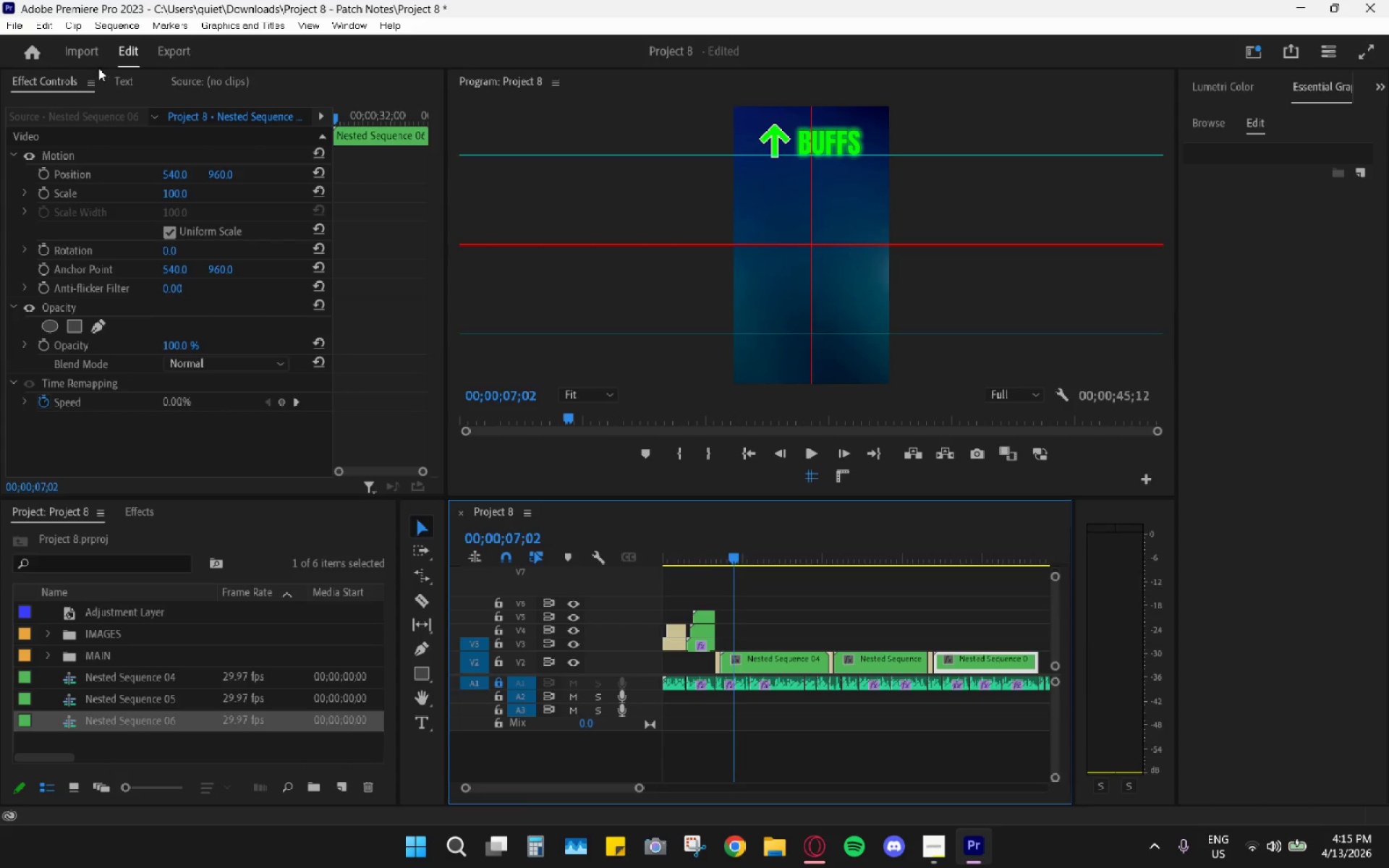 
left_click([124, 79])
 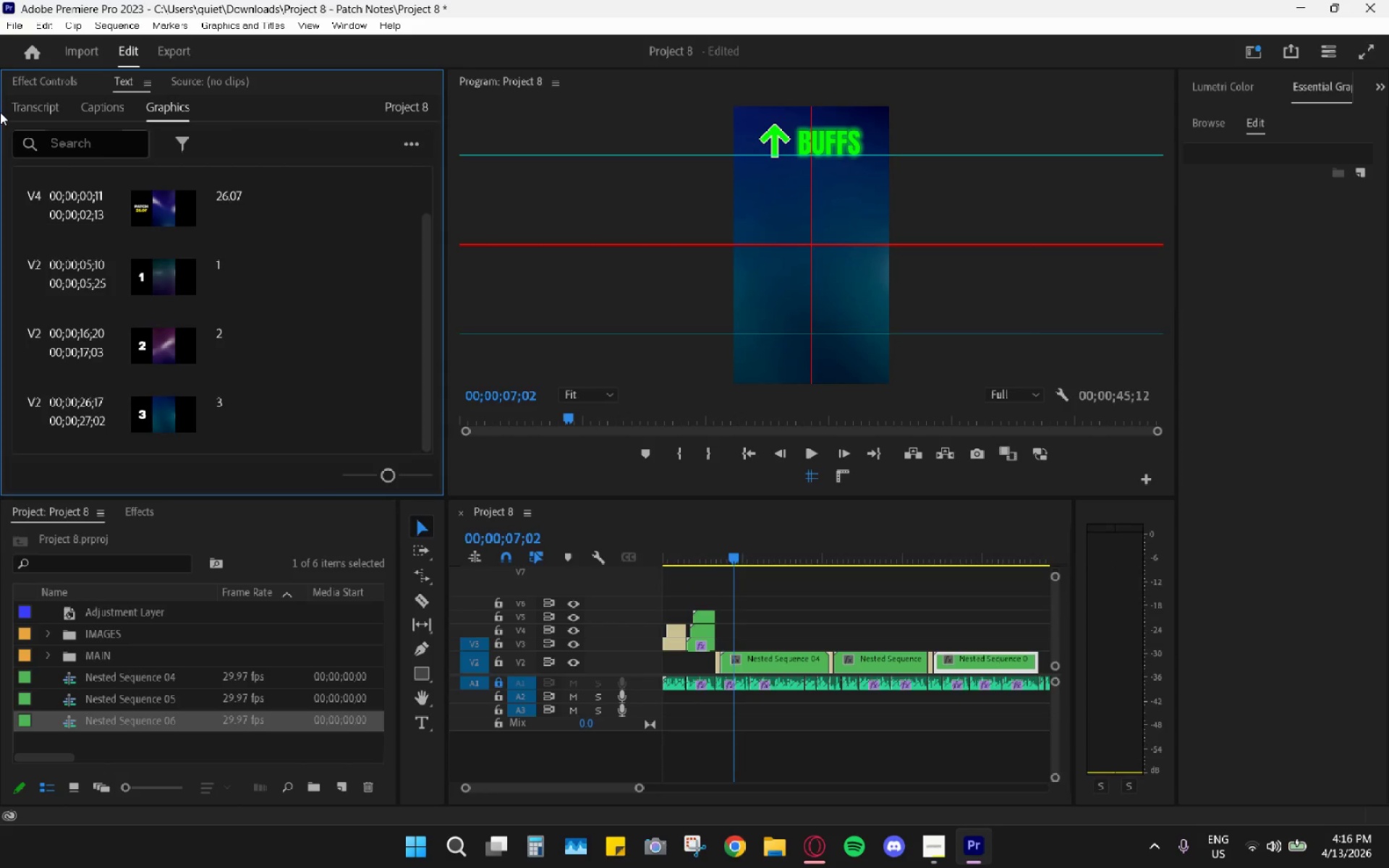 
double_click([42, 106])
 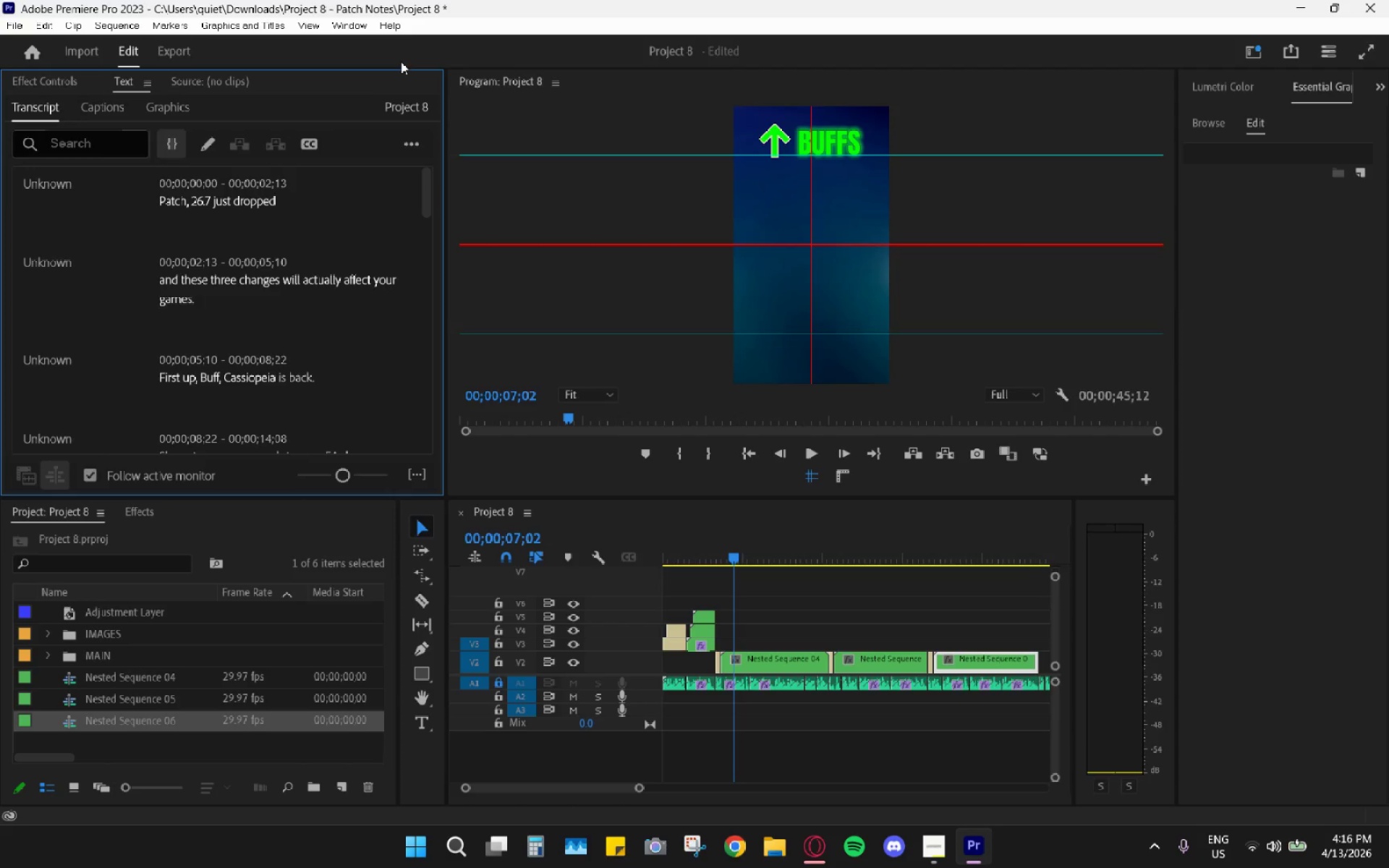 
wait(21.8)
 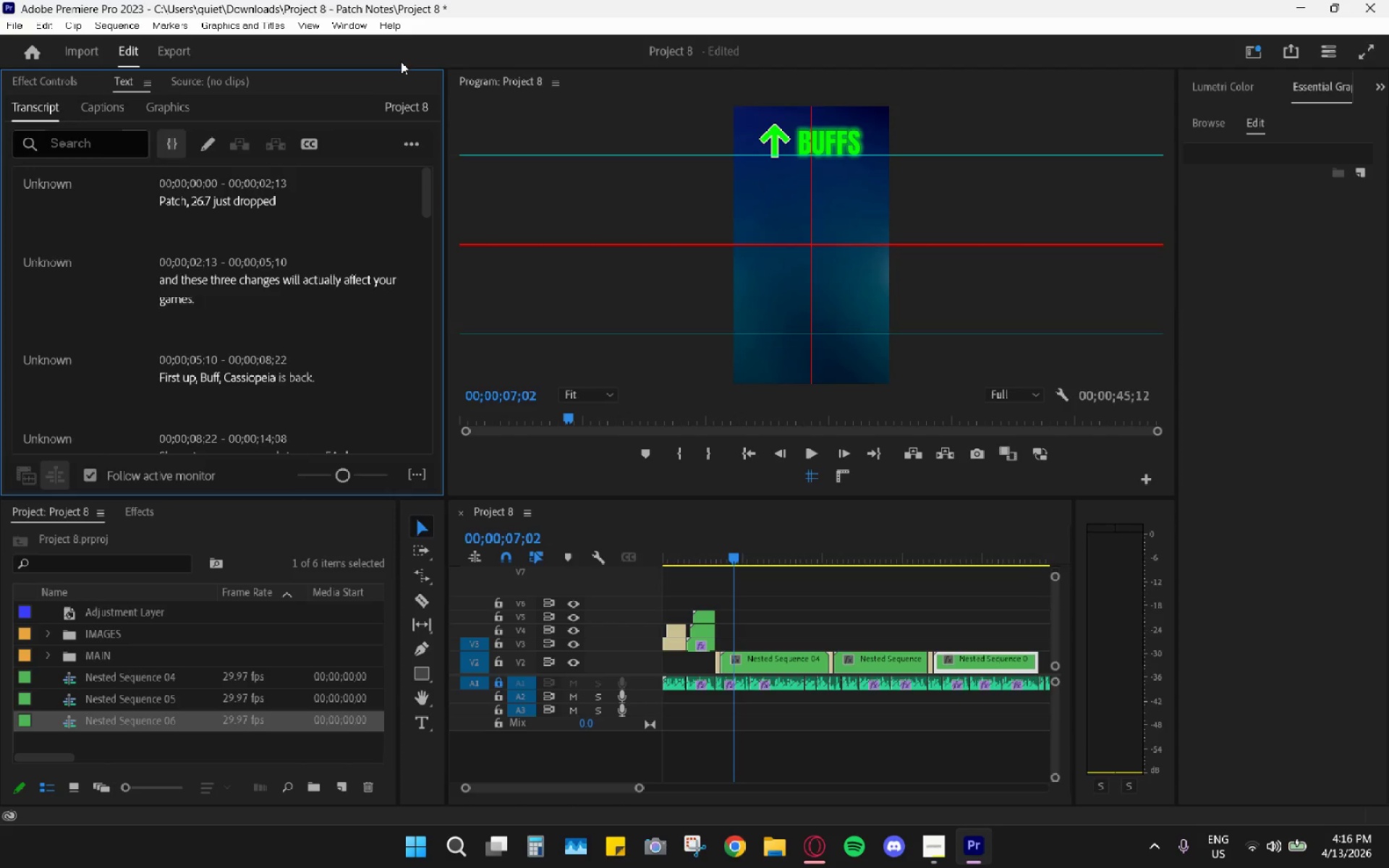 
scroll: coordinate [232, 339], scroll_direction: down, amount: 7.0
 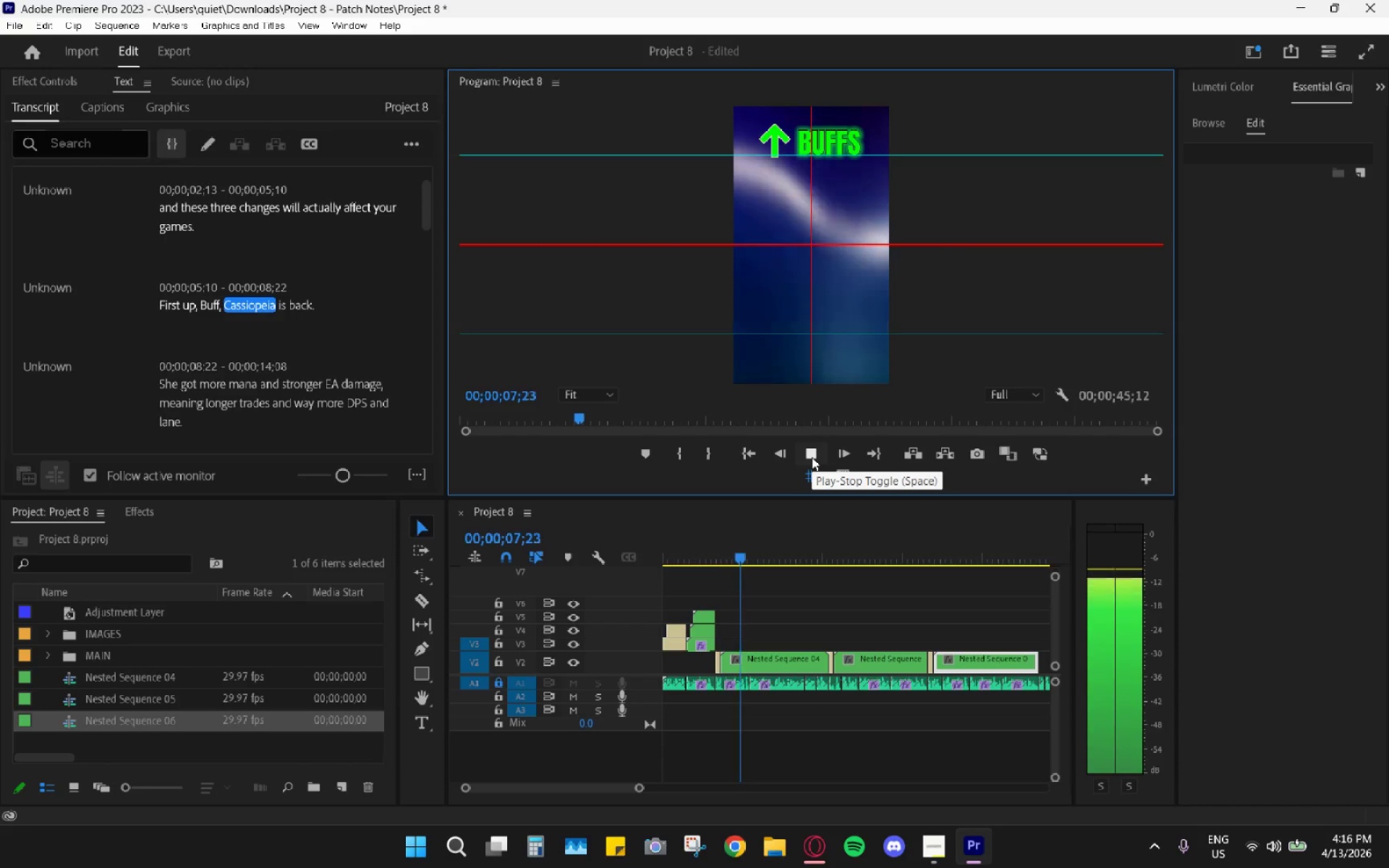 
wait(7.96)
 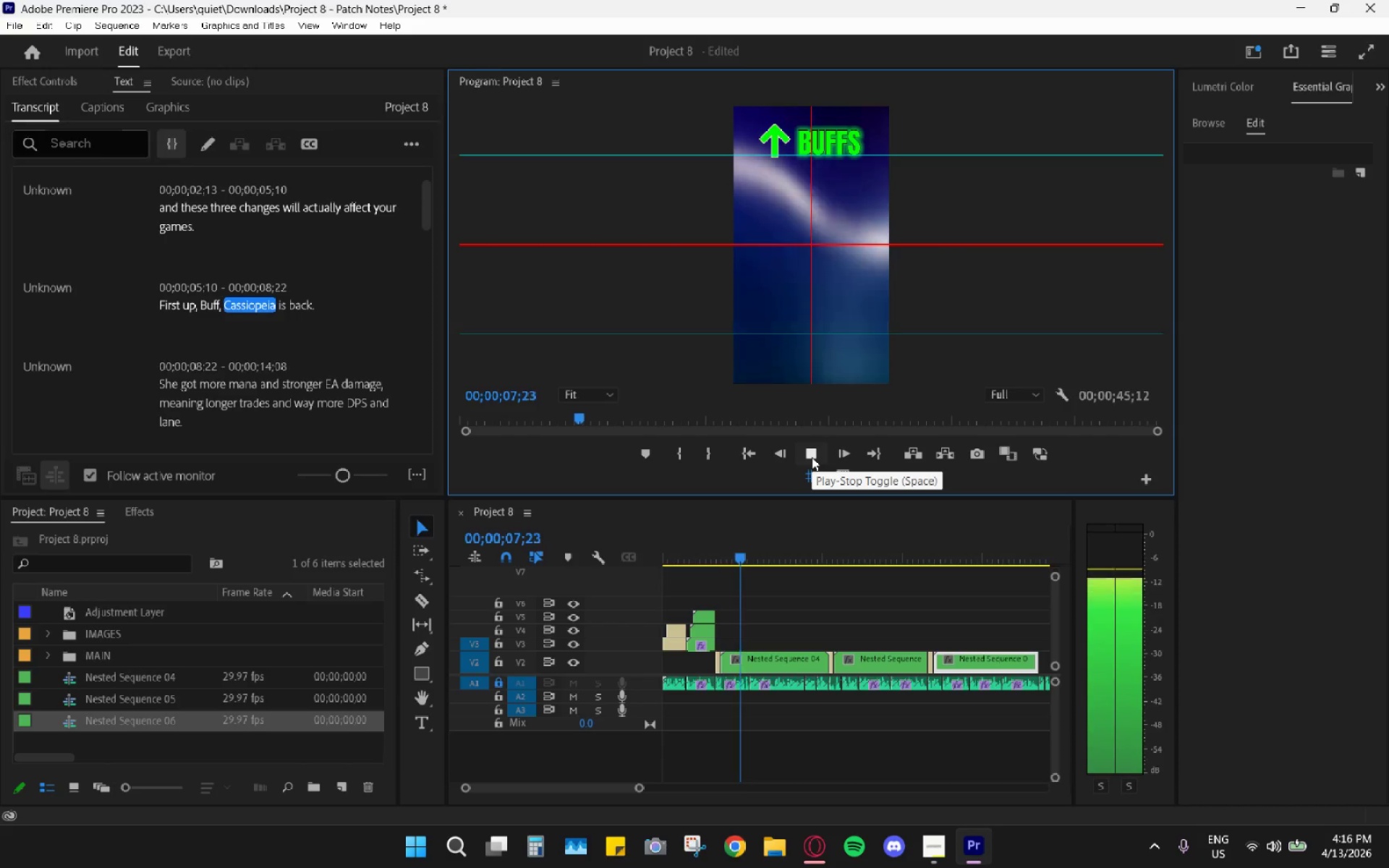 
left_click_drag(start_coordinate=[313, 284], to_coordinate=[318, 284])
 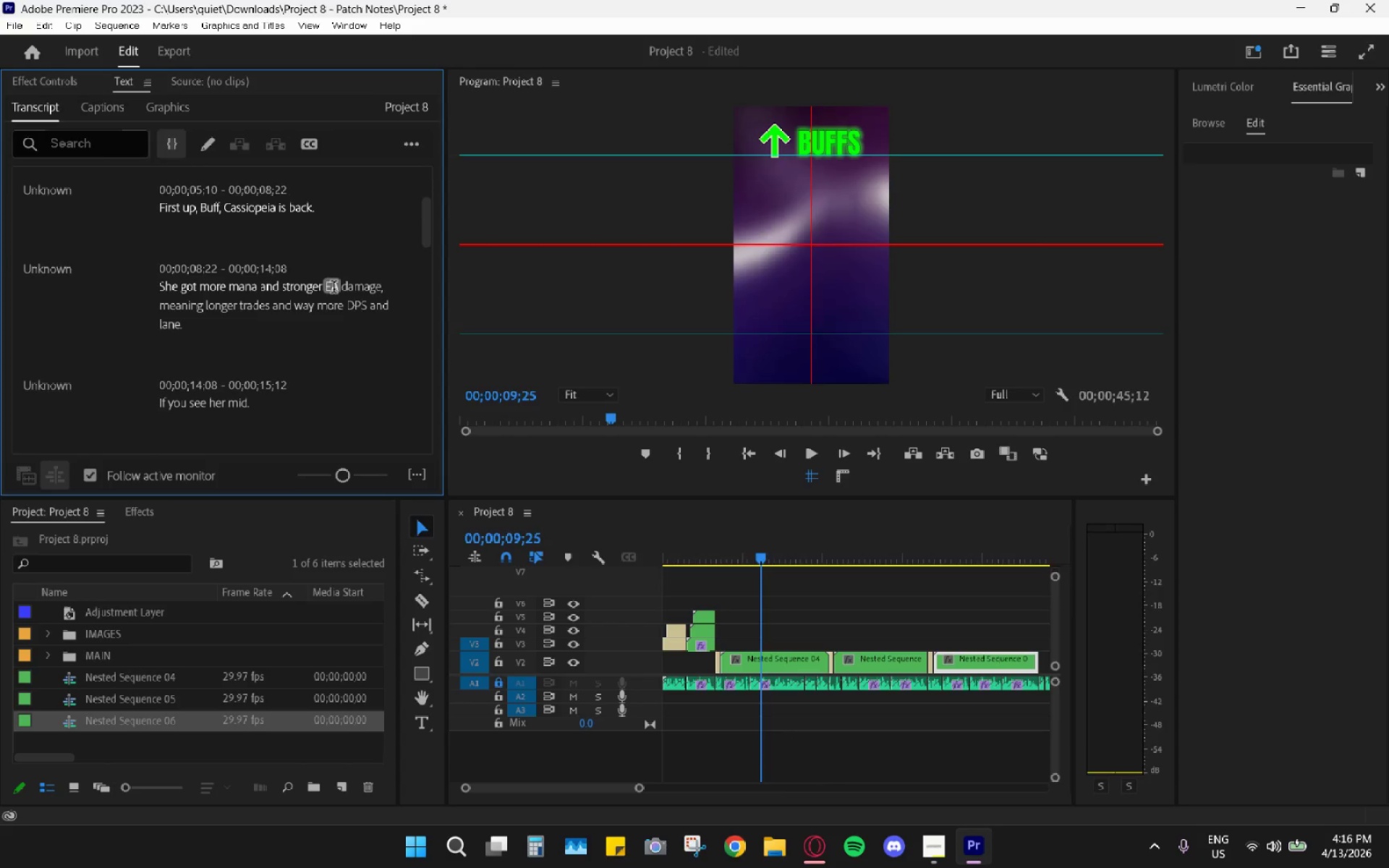 
triple_click([334, 289])
 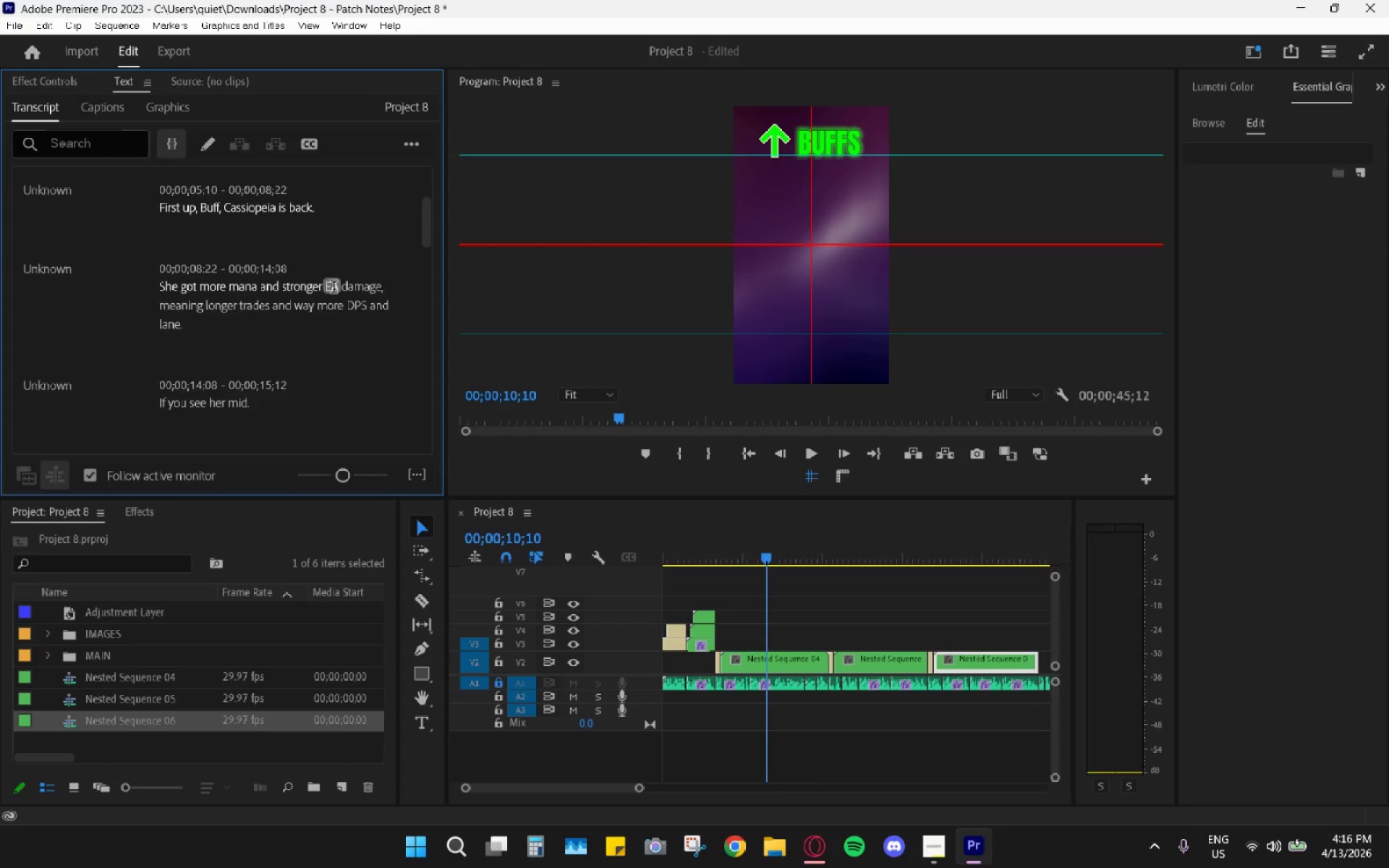 
triple_click([334, 289])
 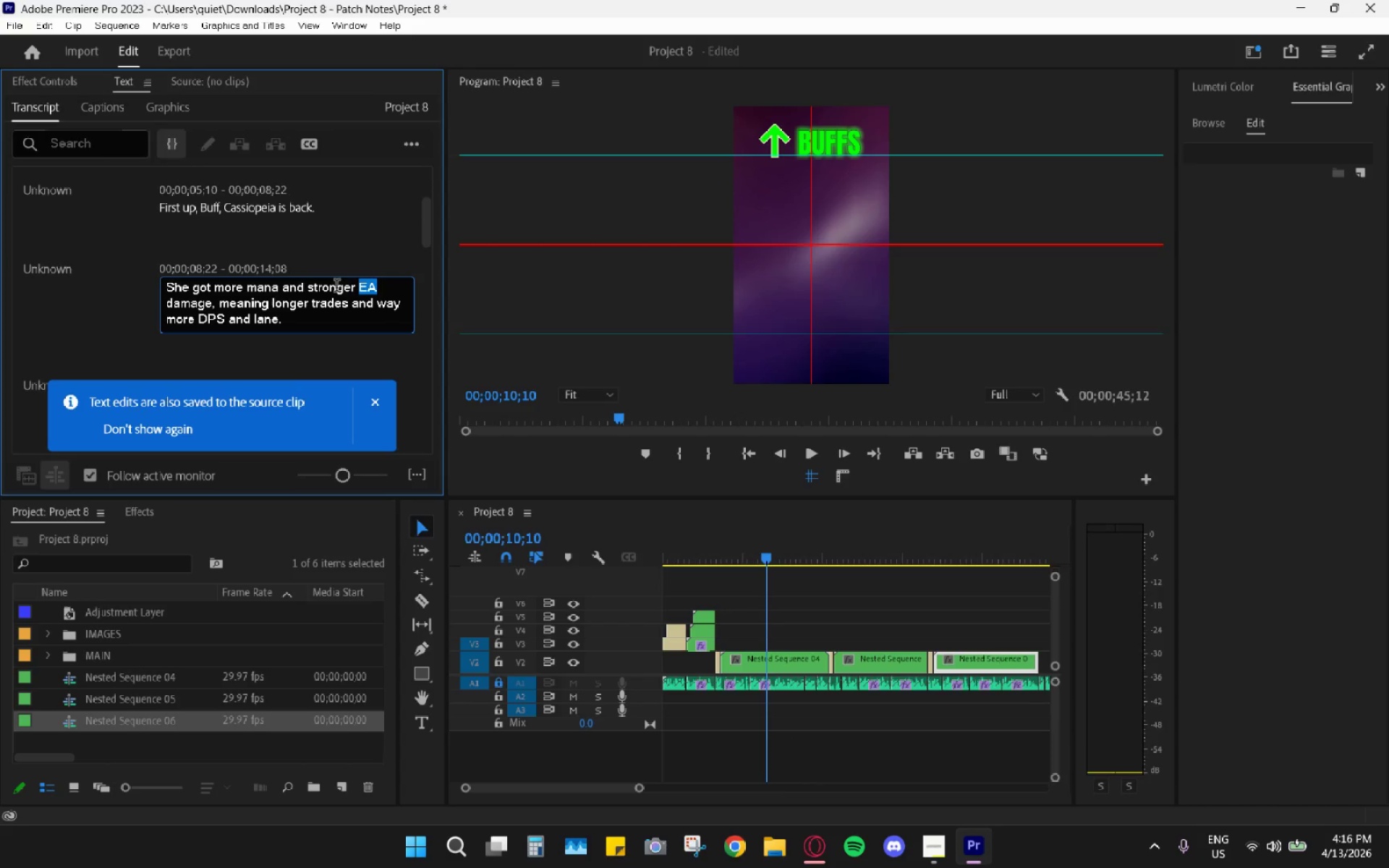 
key(Shift+ShiftLeft)
 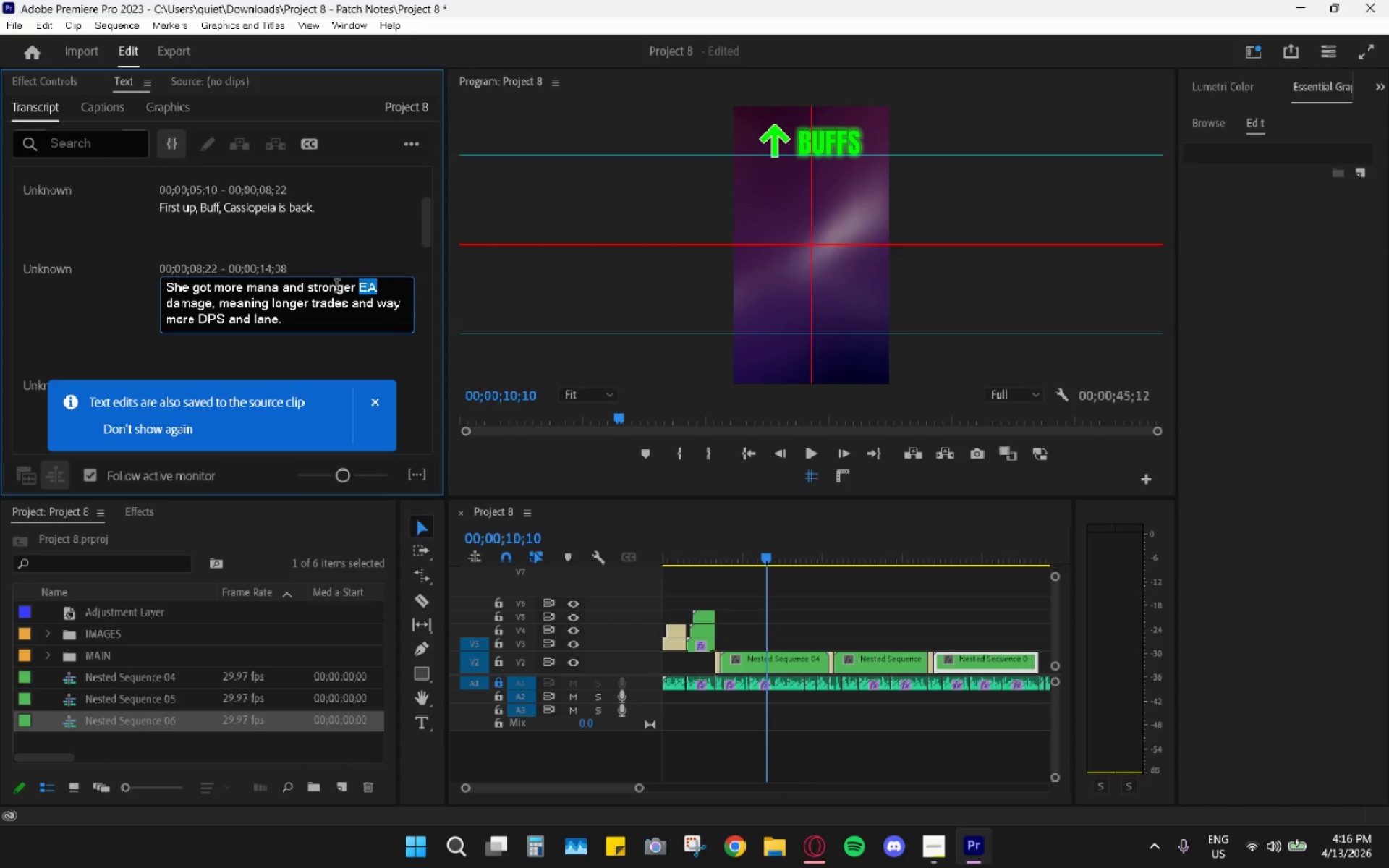 
key(Shift+E)
 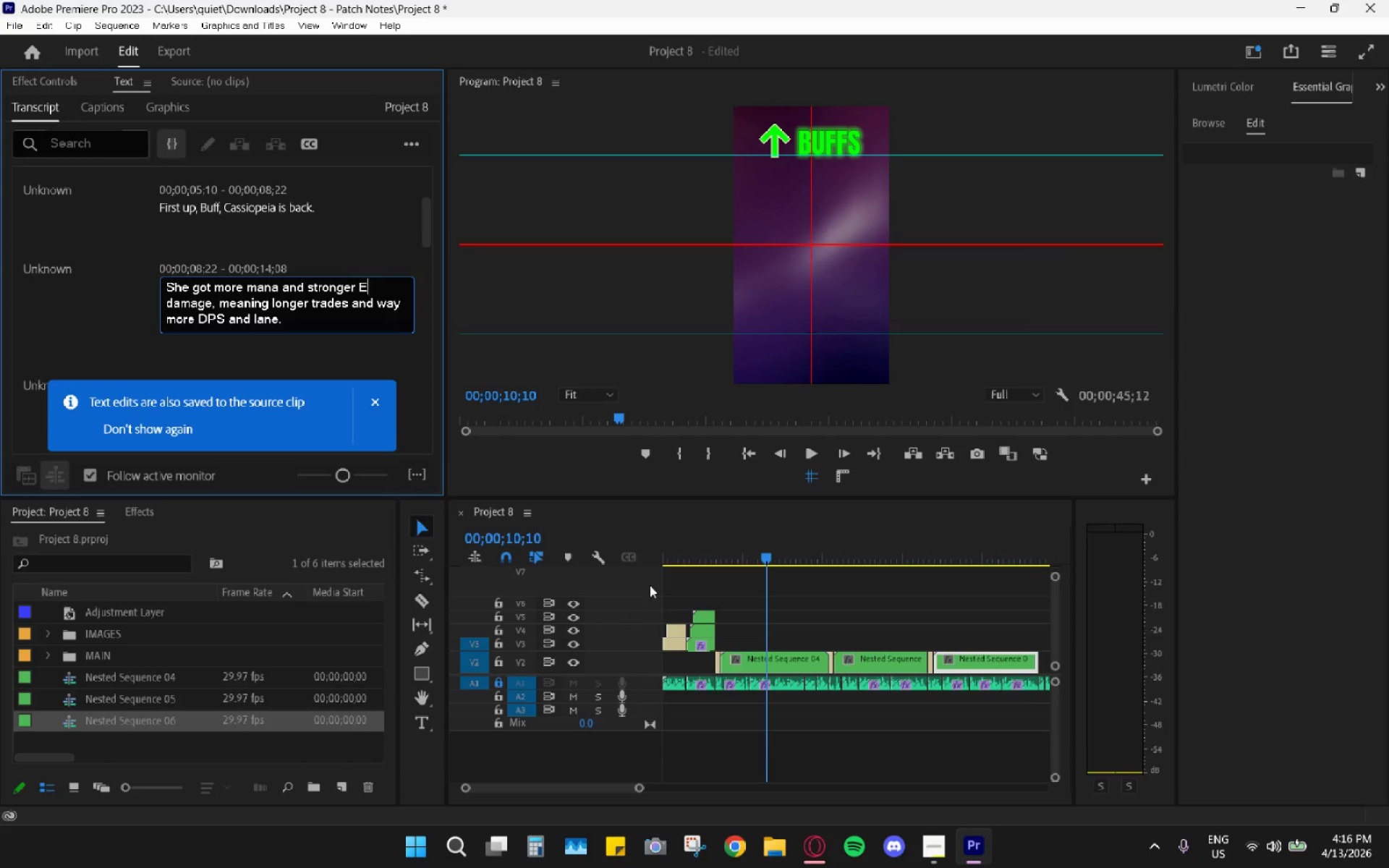 
left_click([783, 527])
 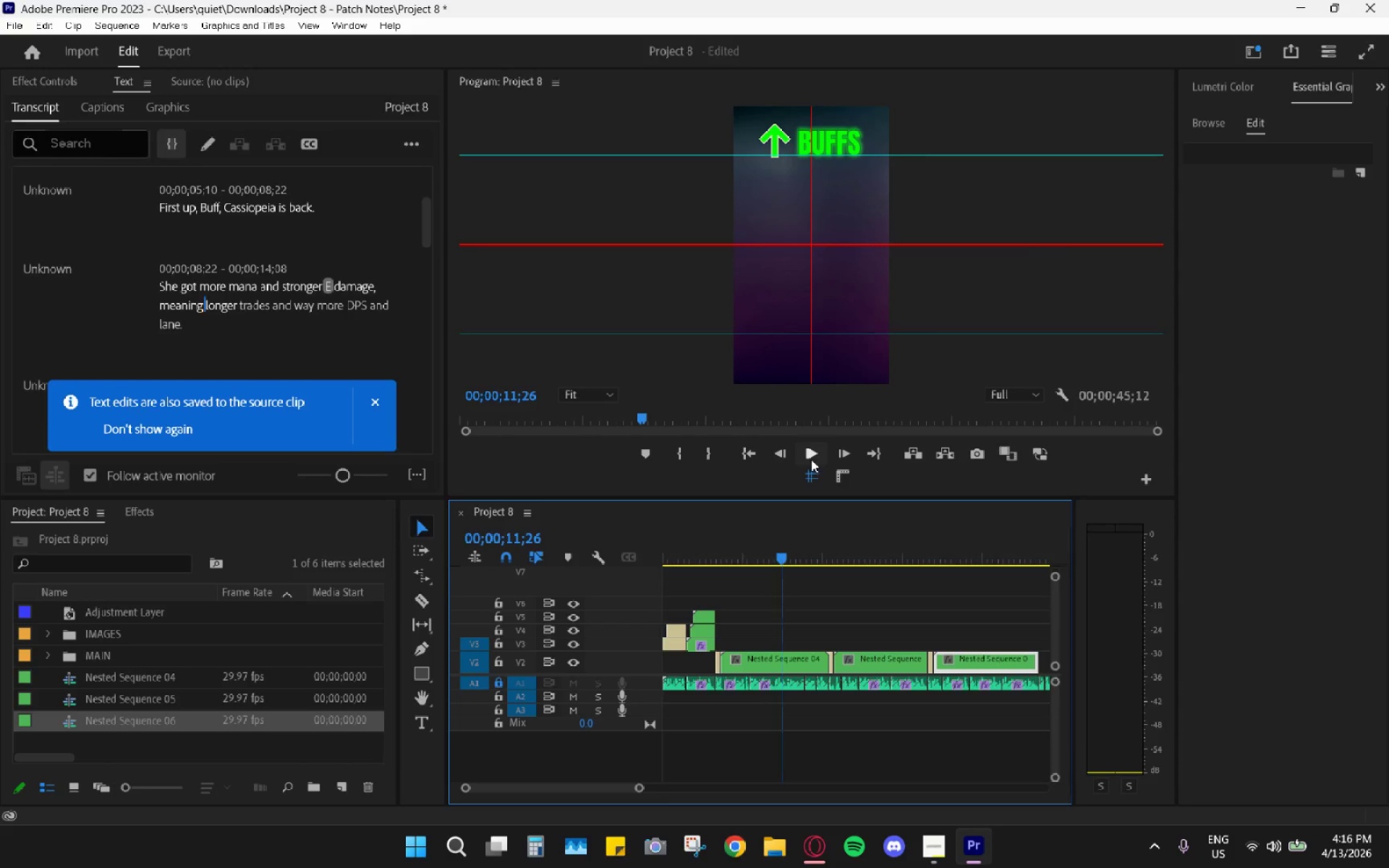 
left_click([811, 459])
 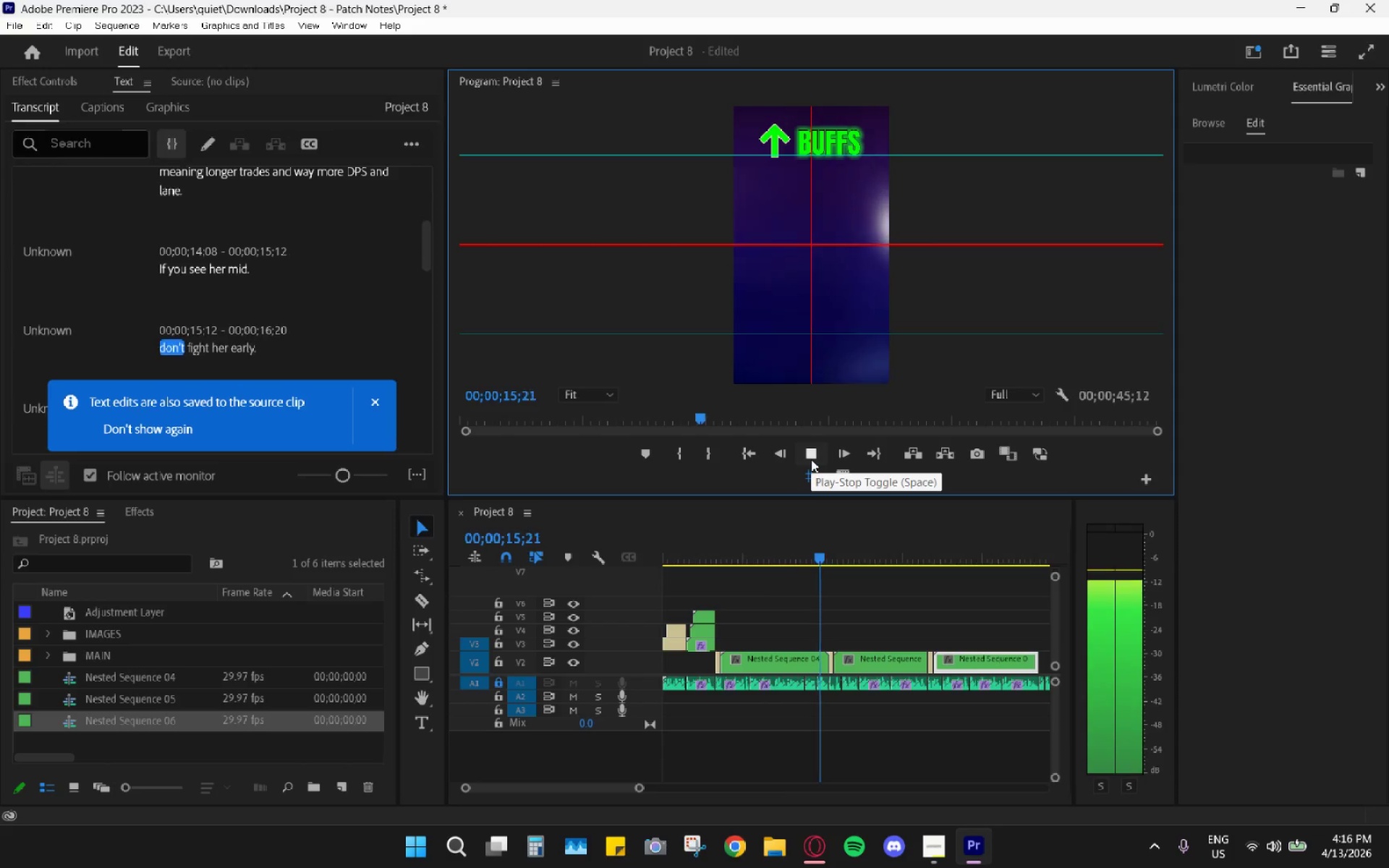 
wait(5.34)
 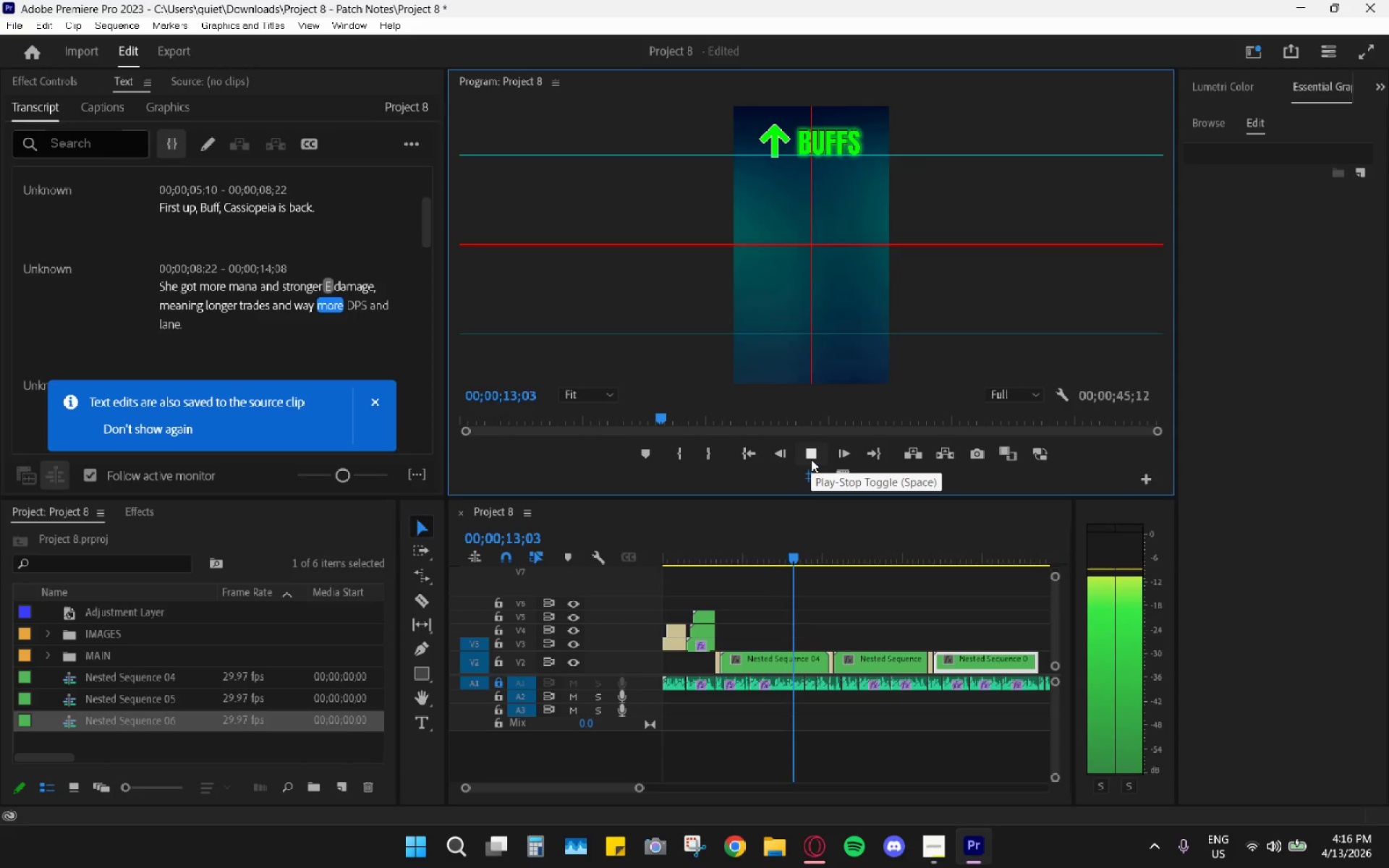 
key(Space)
 